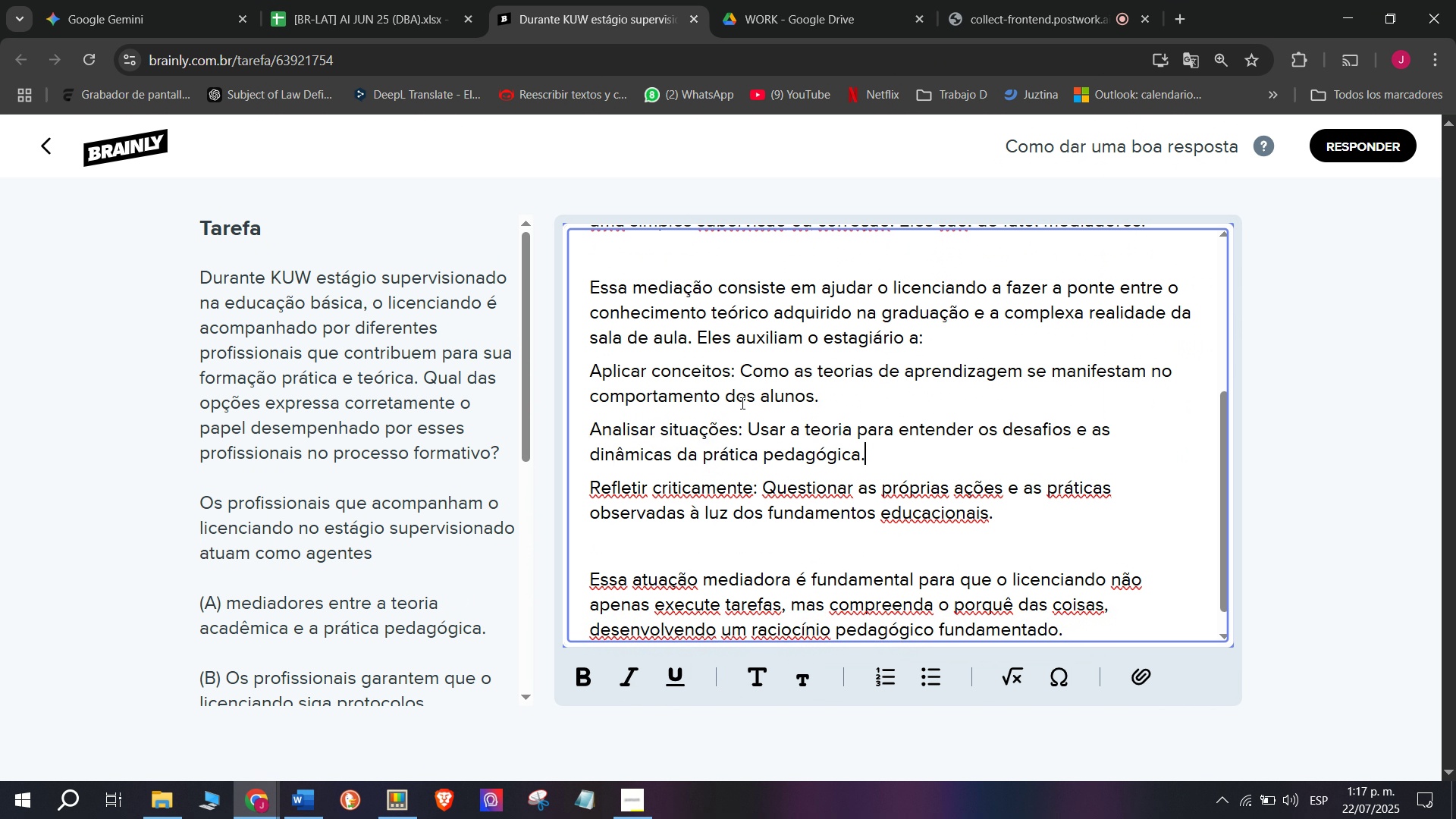 
key(Q)
 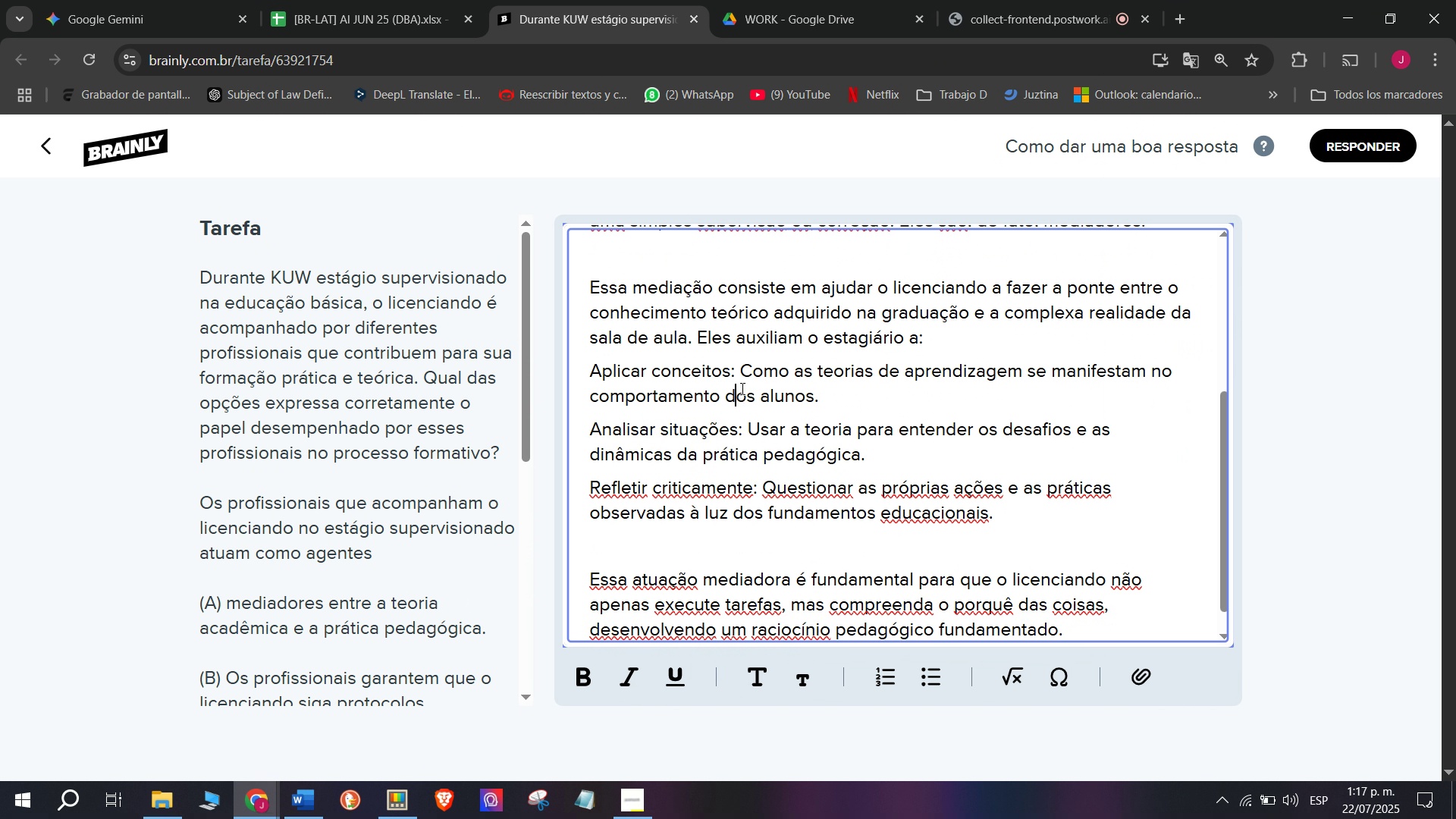 
left_click_drag(start_coordinate=[741, 388], to_coordinate=[799, 463])
 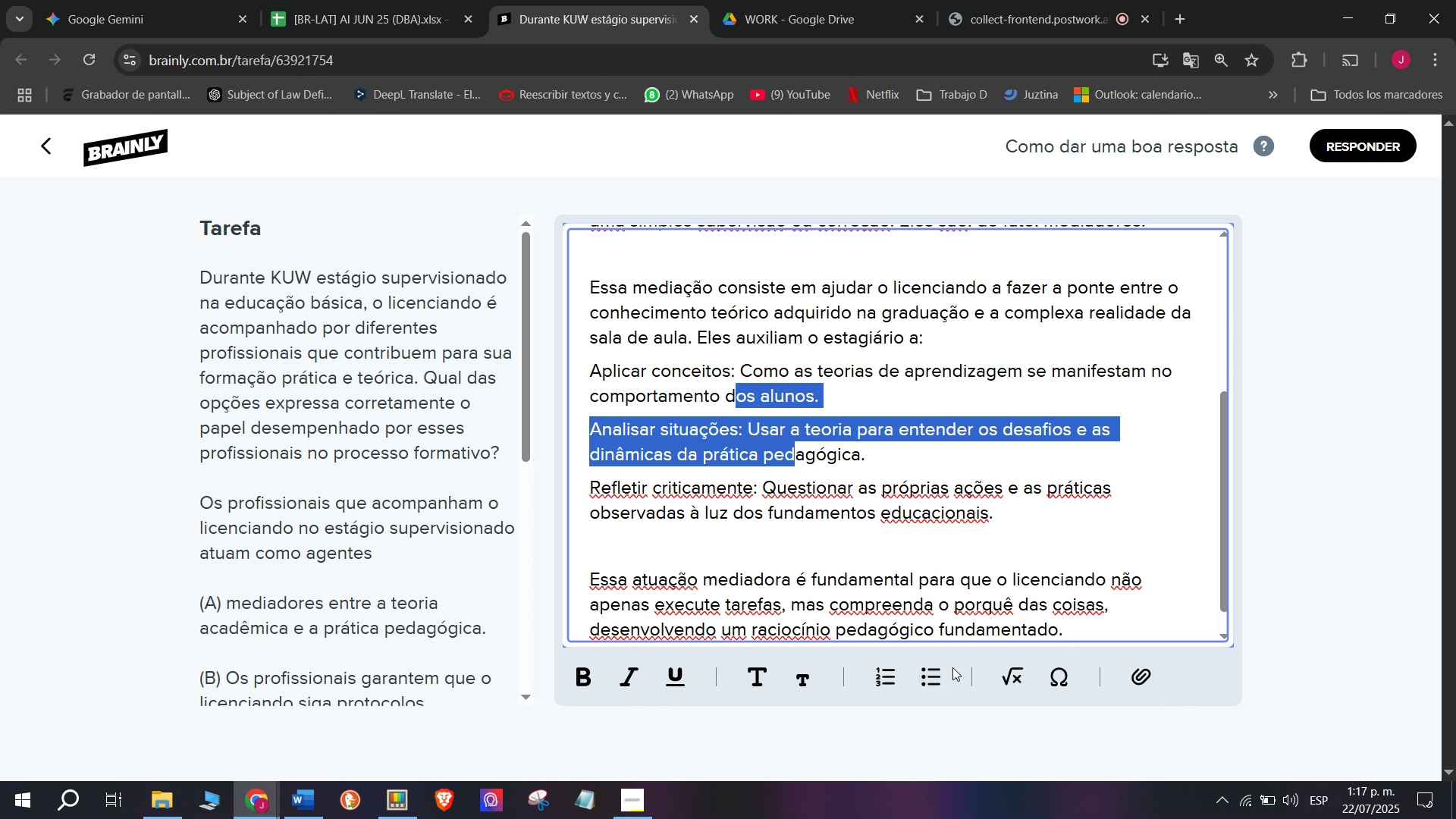 
left_click([934, 669])
 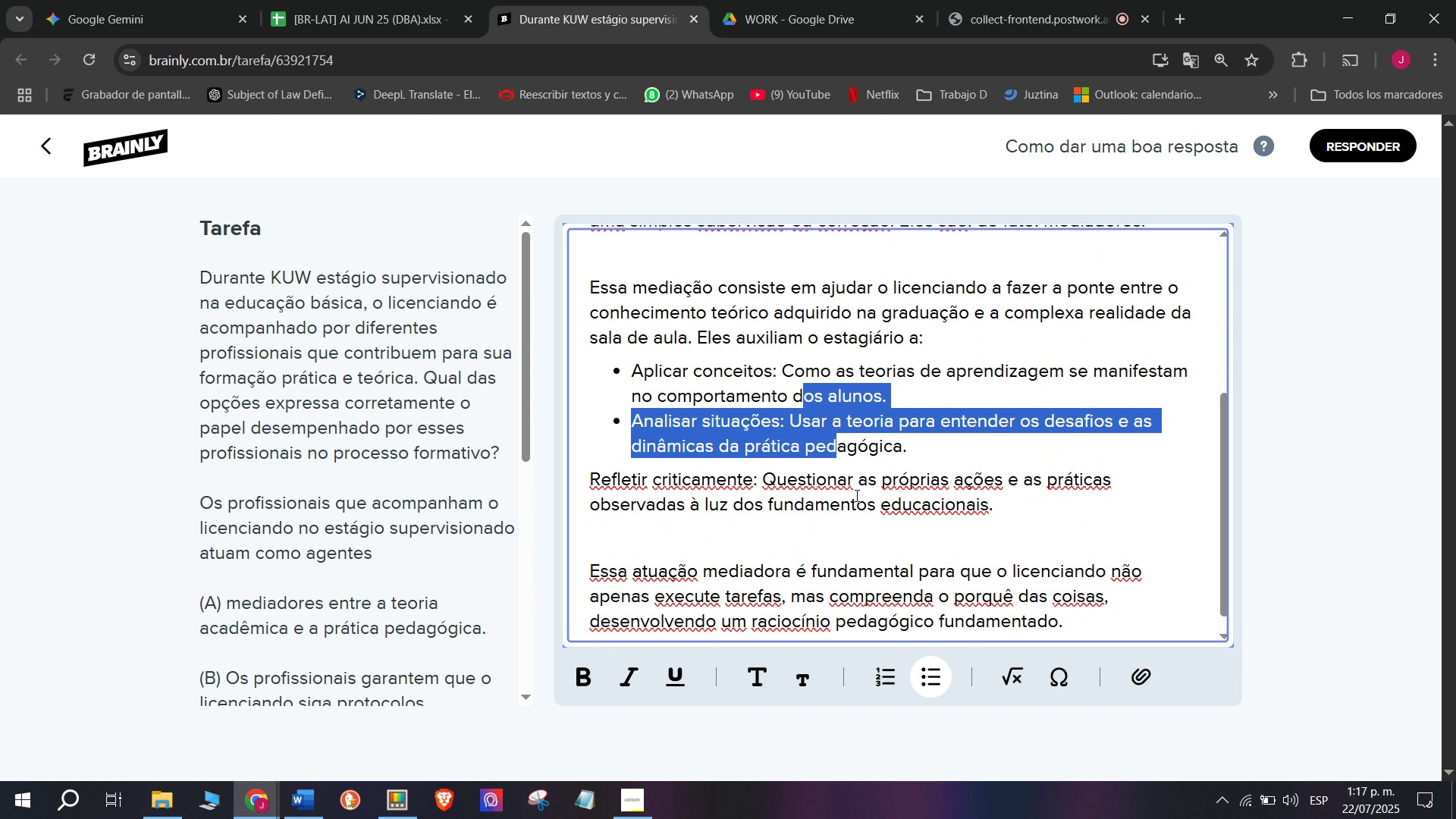 
scroll: coordinate [853, 481], scroll_direction: down, amount: 1.0
 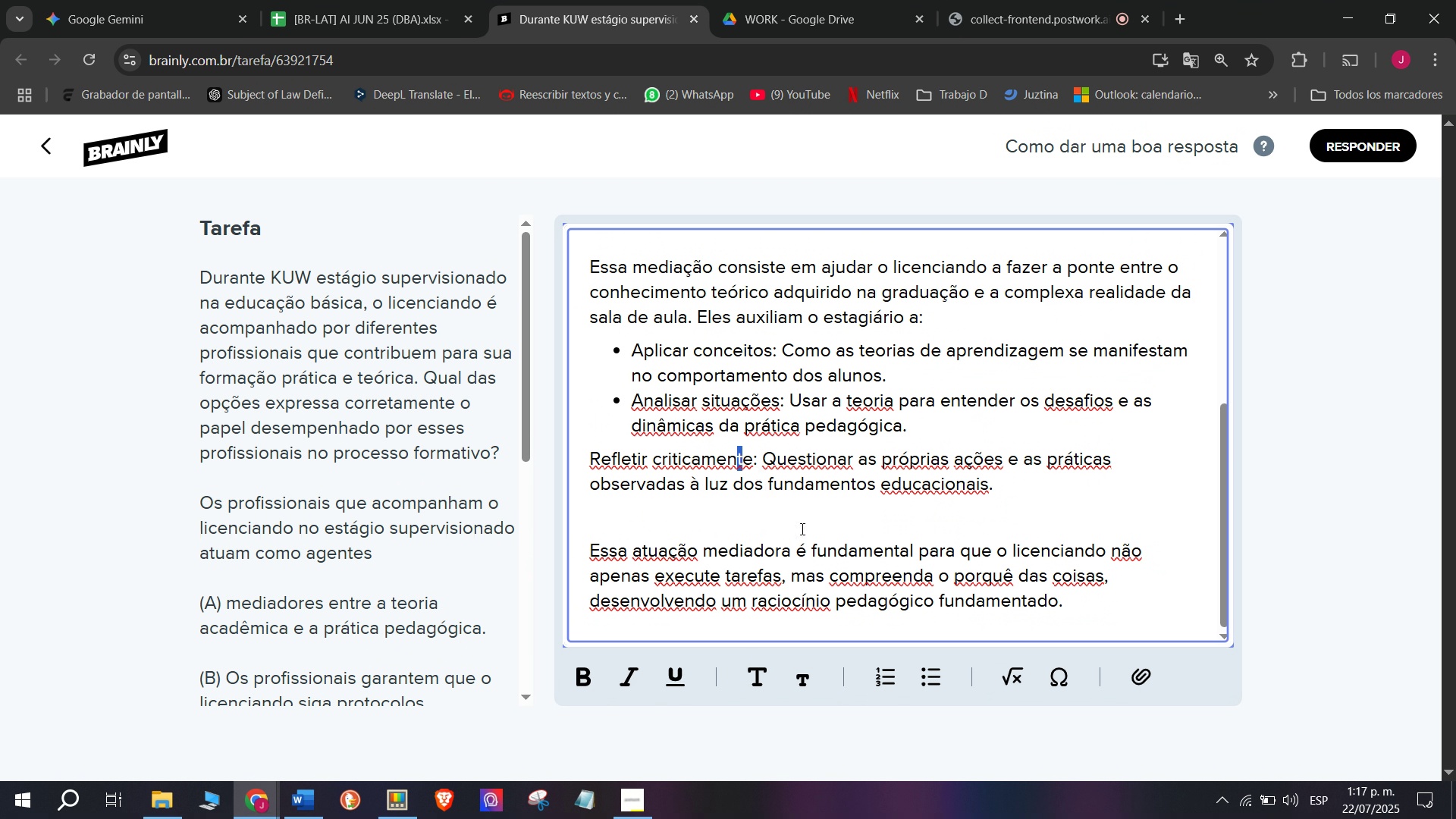 
left_click_drag(start_coordinate=[940, 672], to_coordinate=[935, 670])
 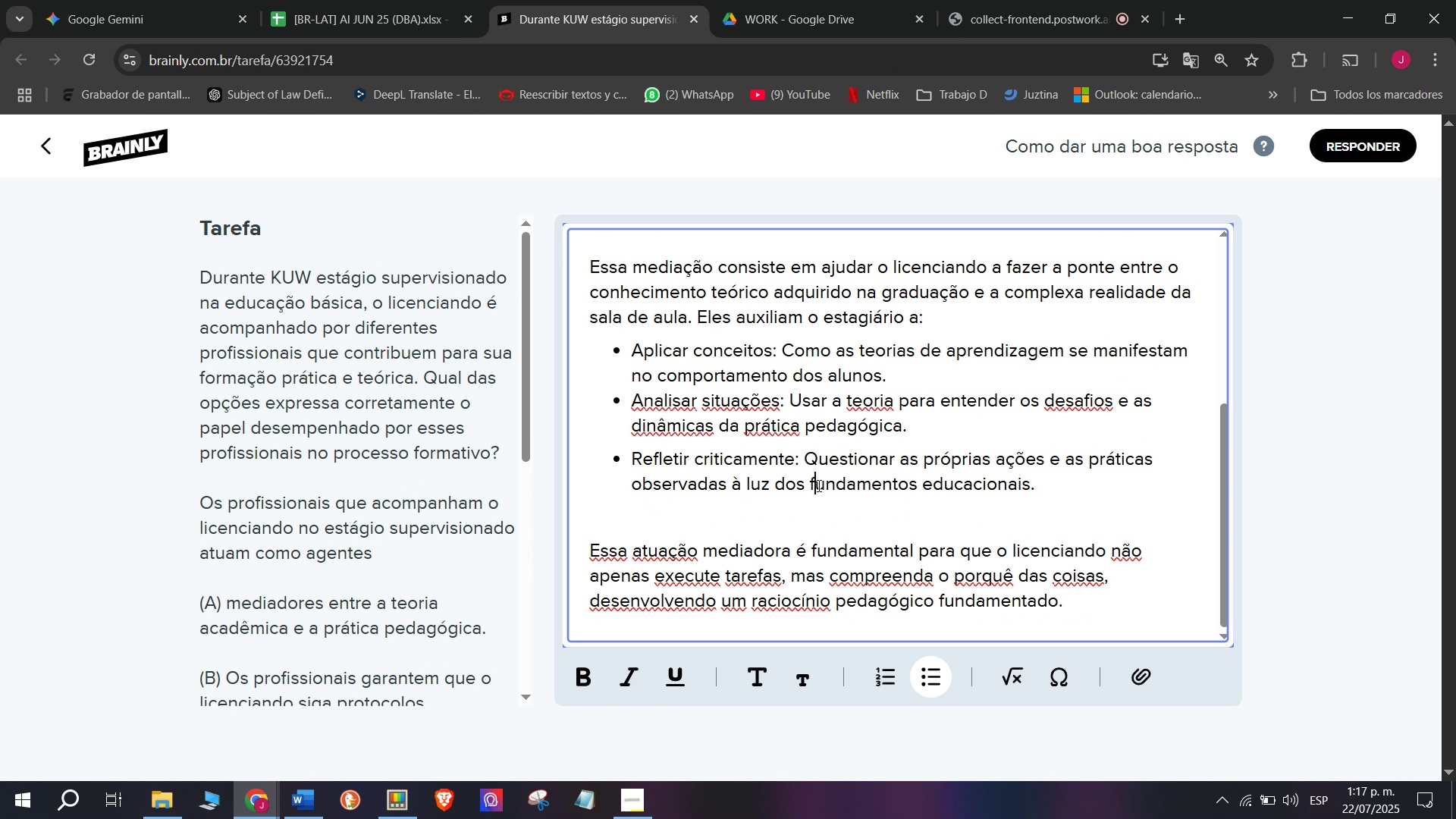 
double_click([817, 485])
 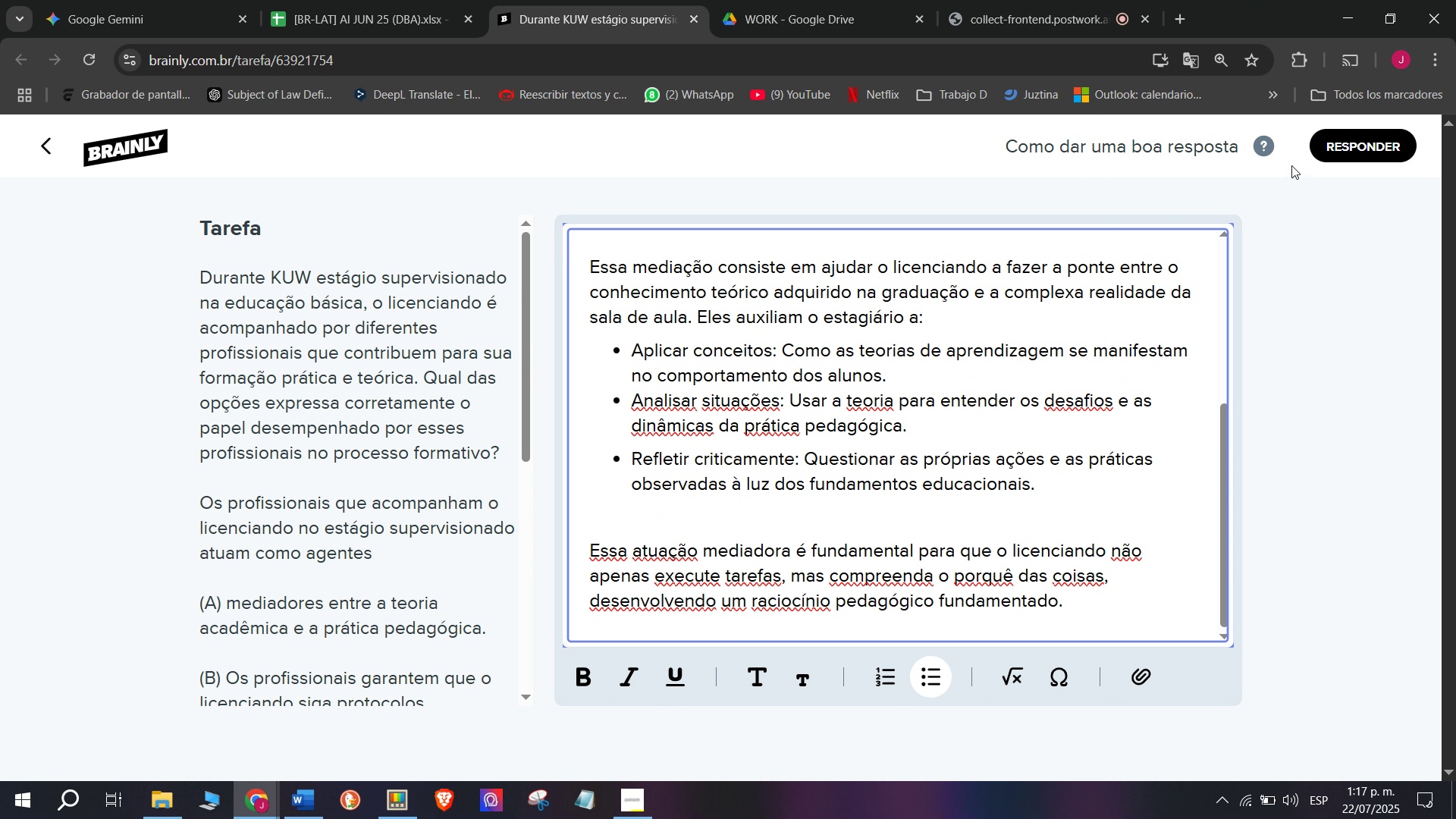 
left_click([1379, 137])
 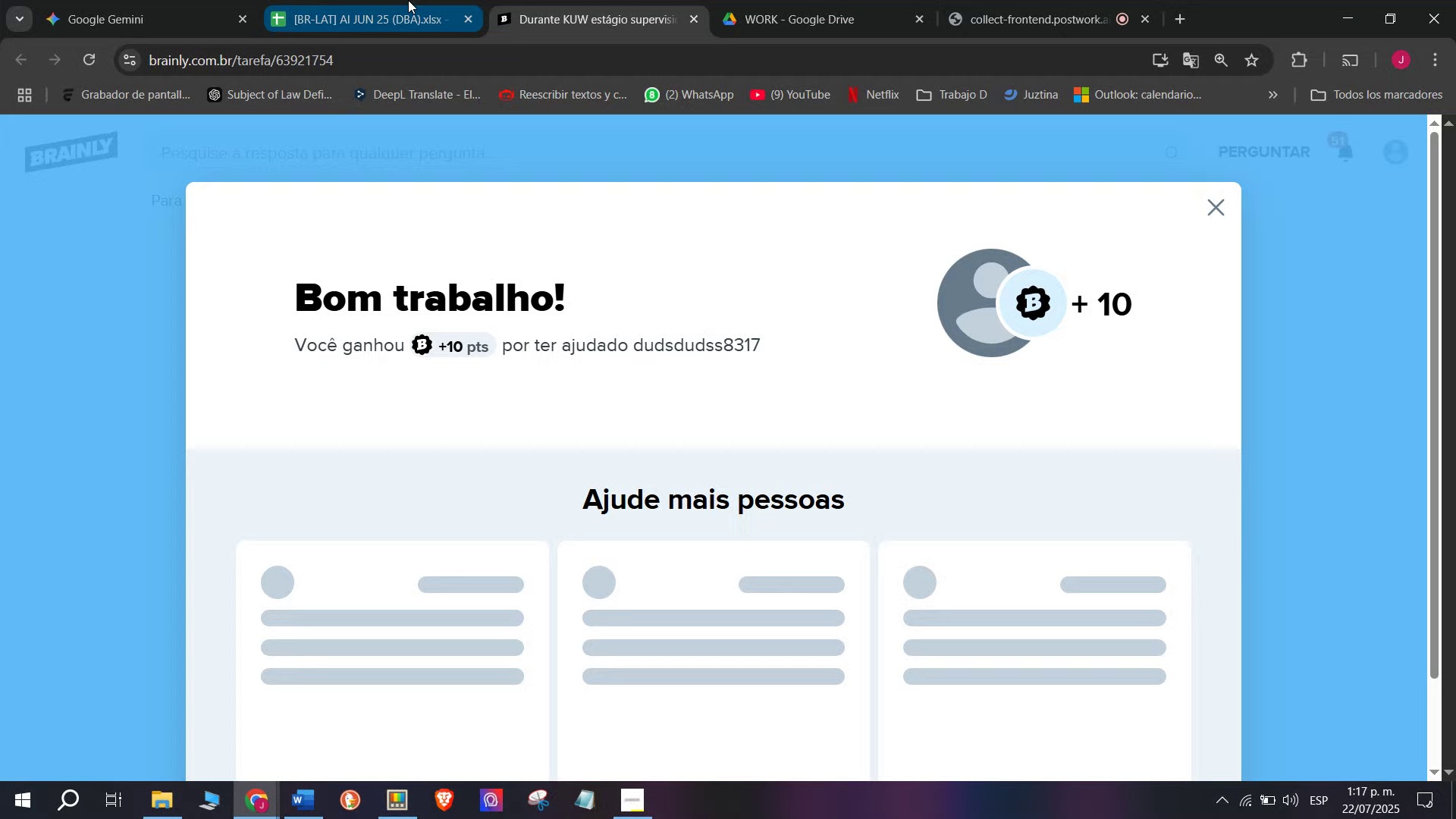 
left_click([359, 0])
 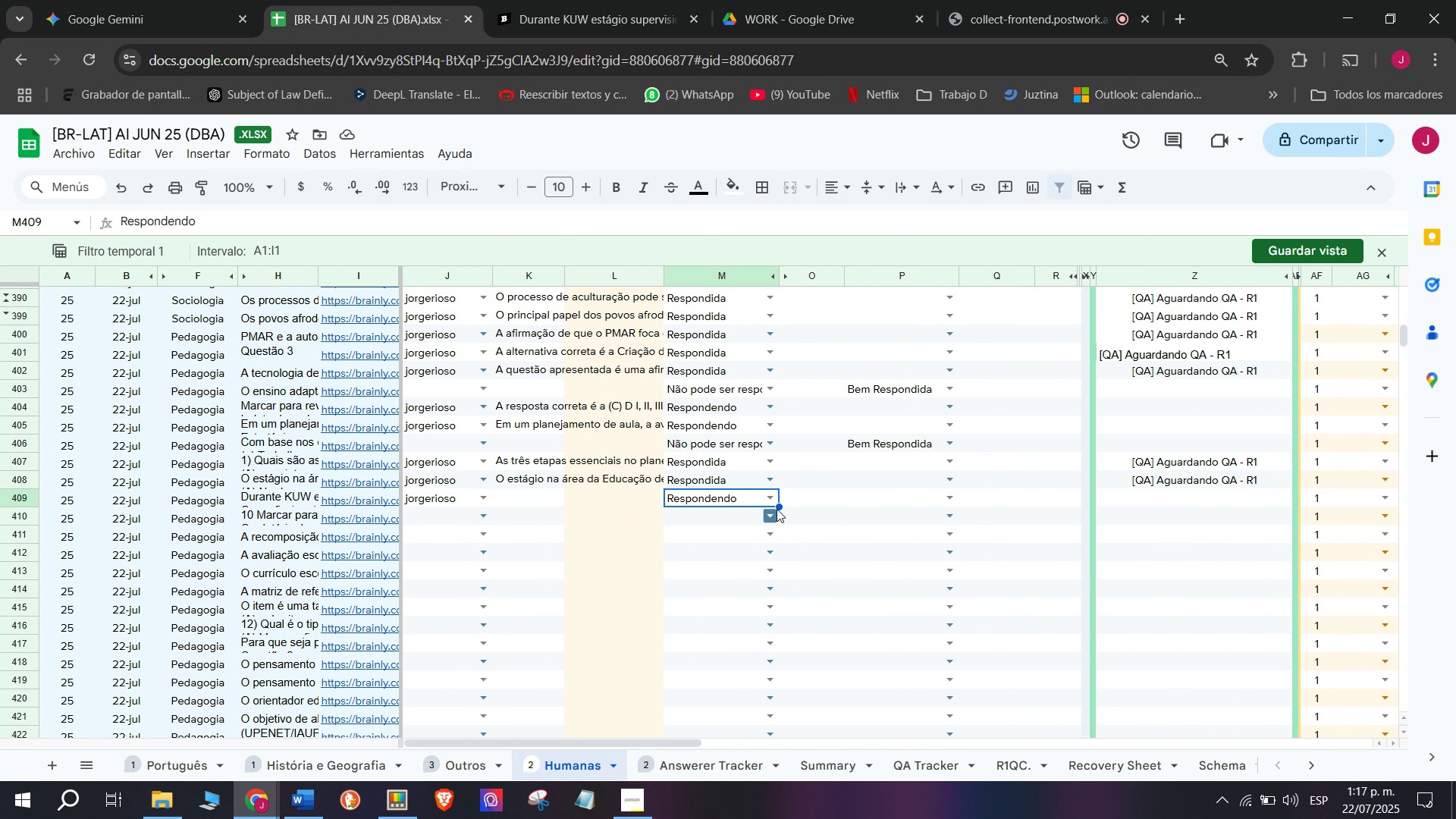 
left_click([775, 504])
 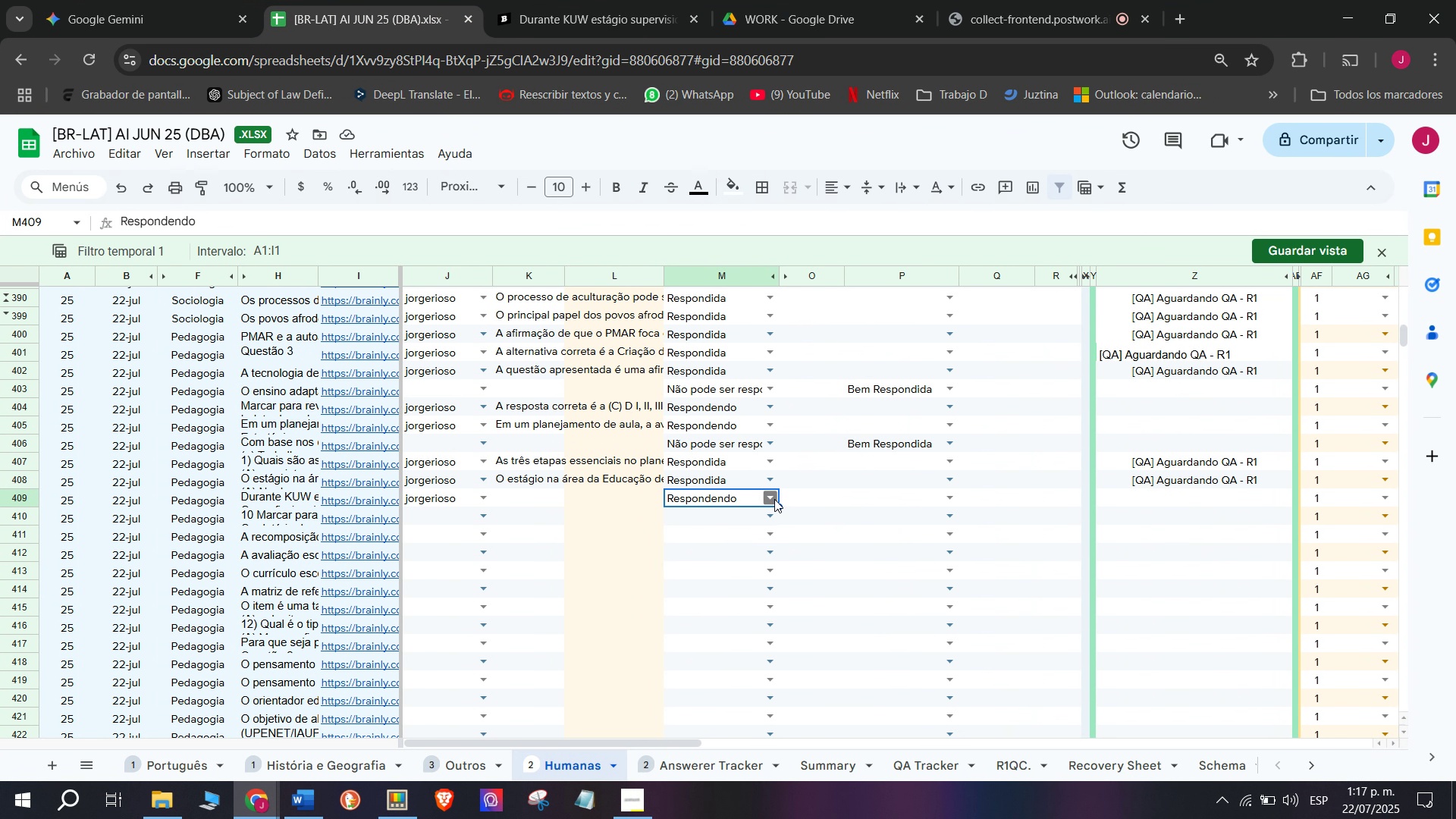 
left_click([769, 497])
 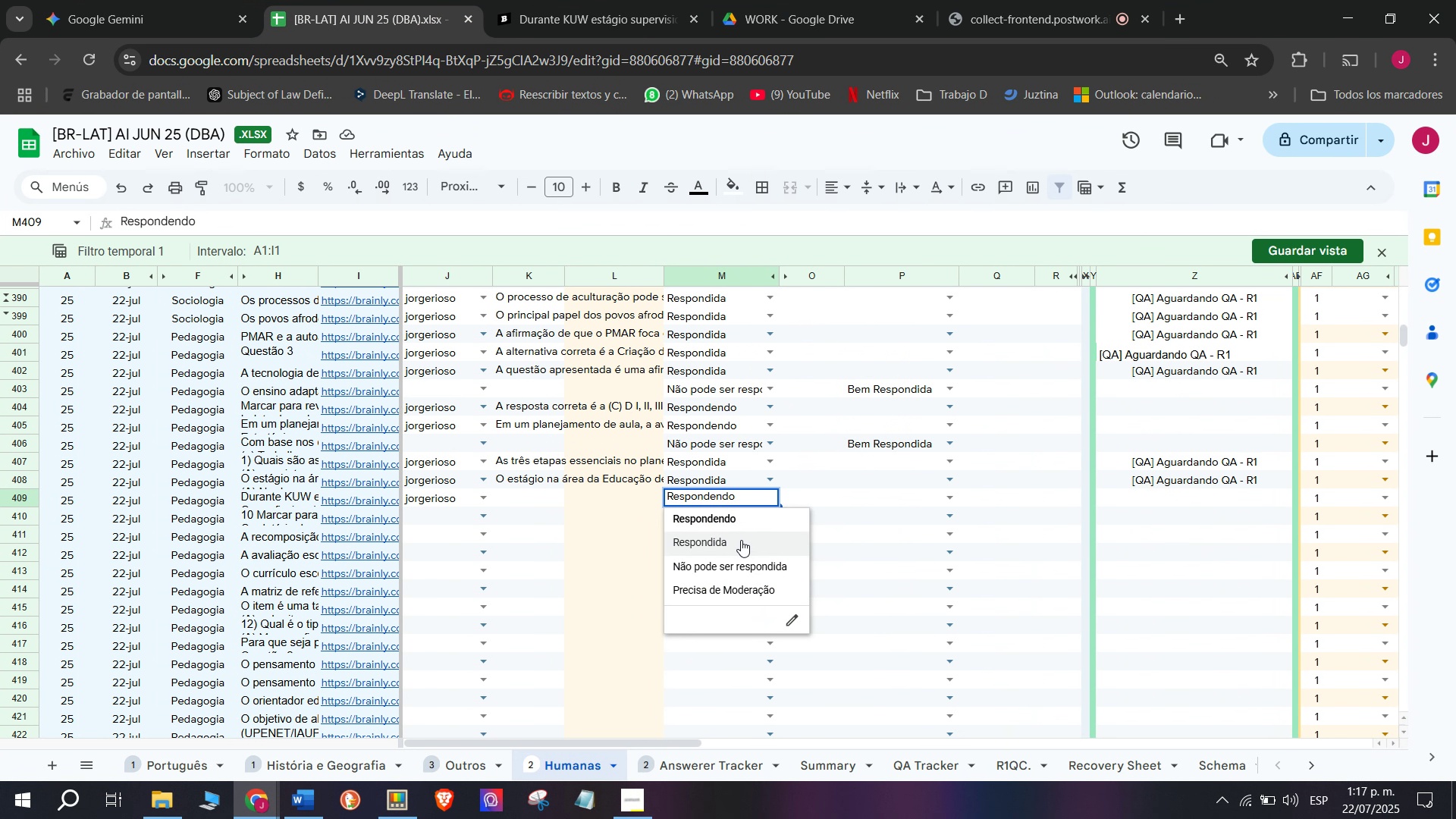 
left_click([741, 540])
 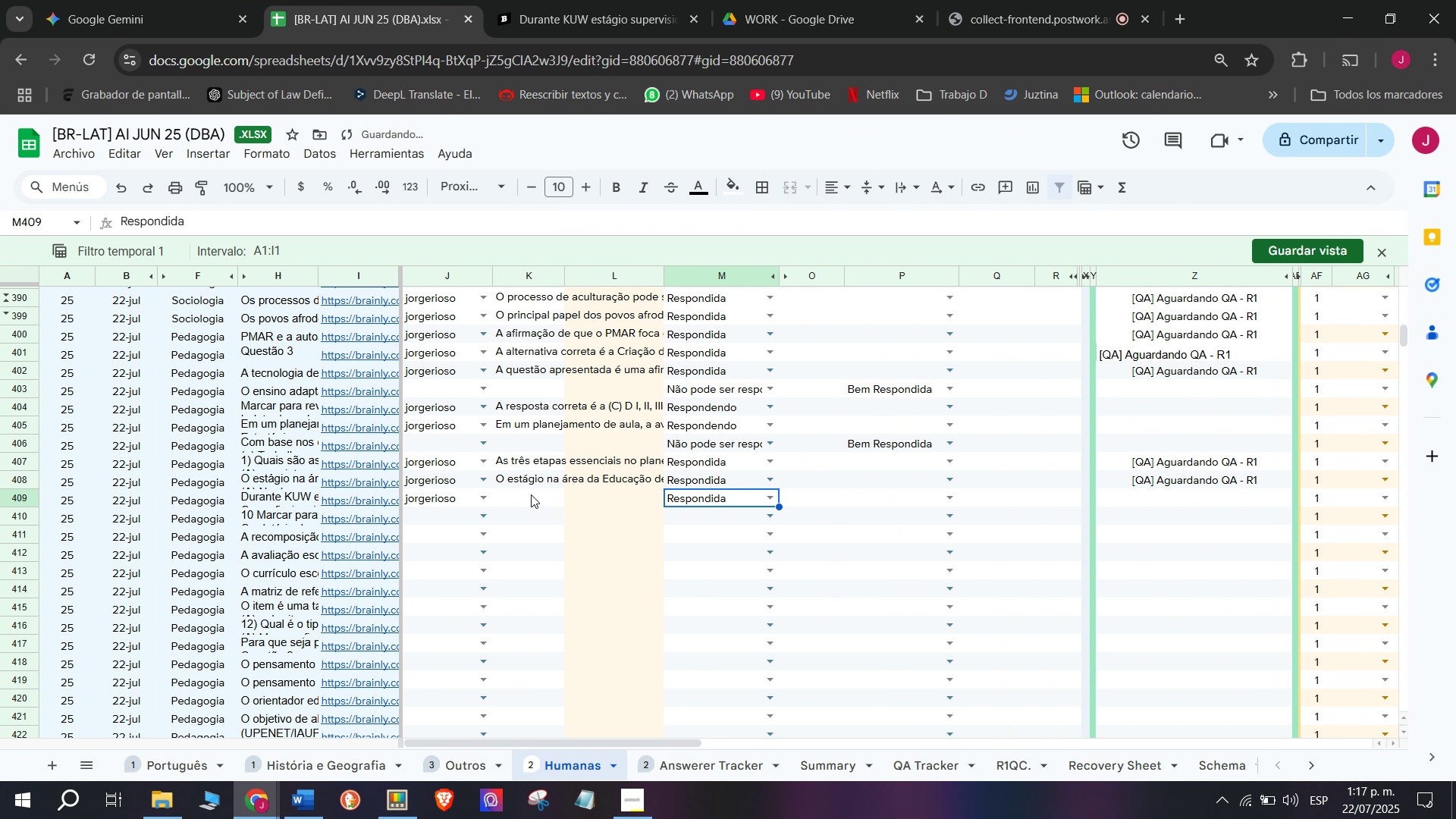 
double_click([531, 494])
 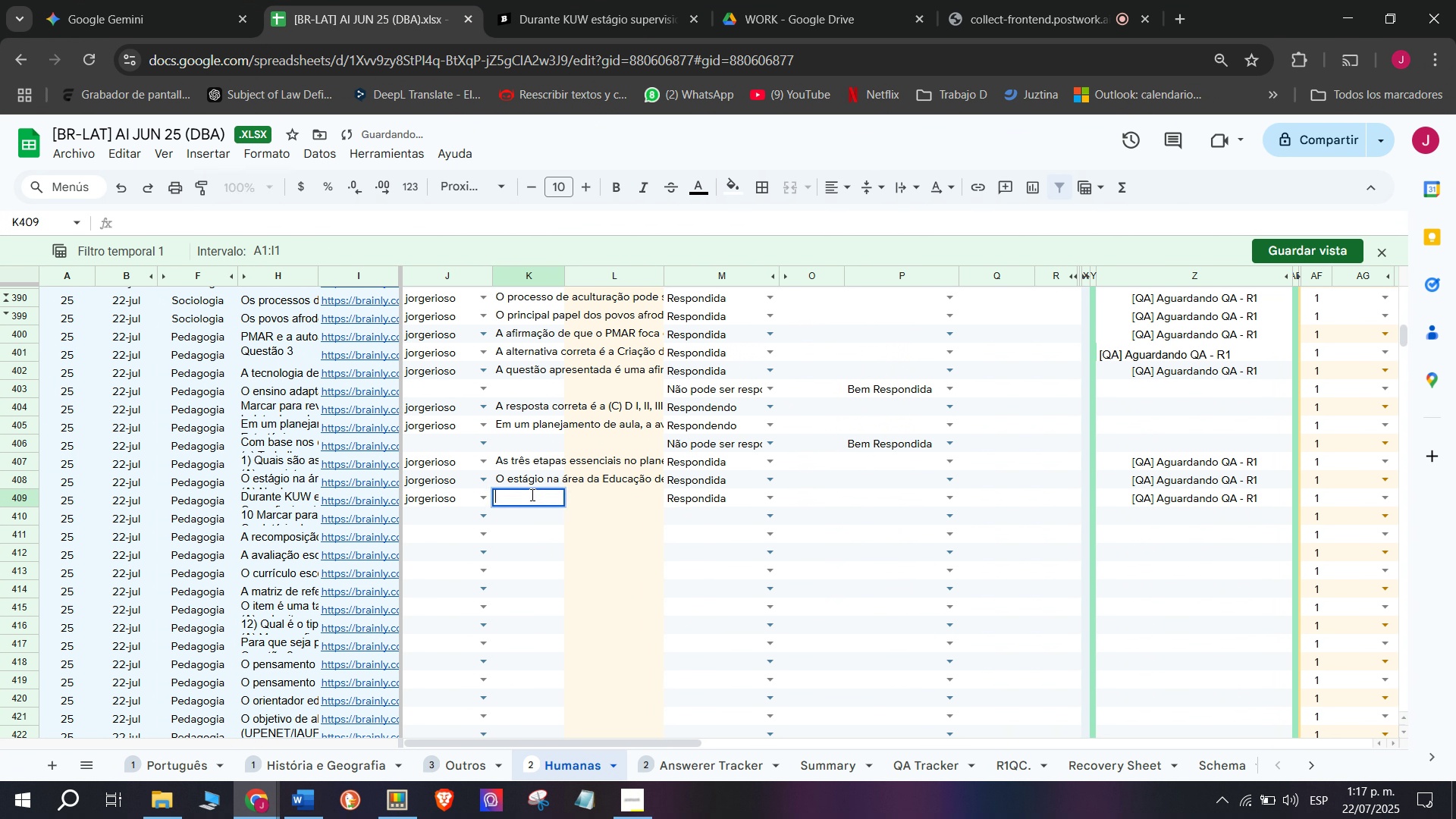 
key(C)
 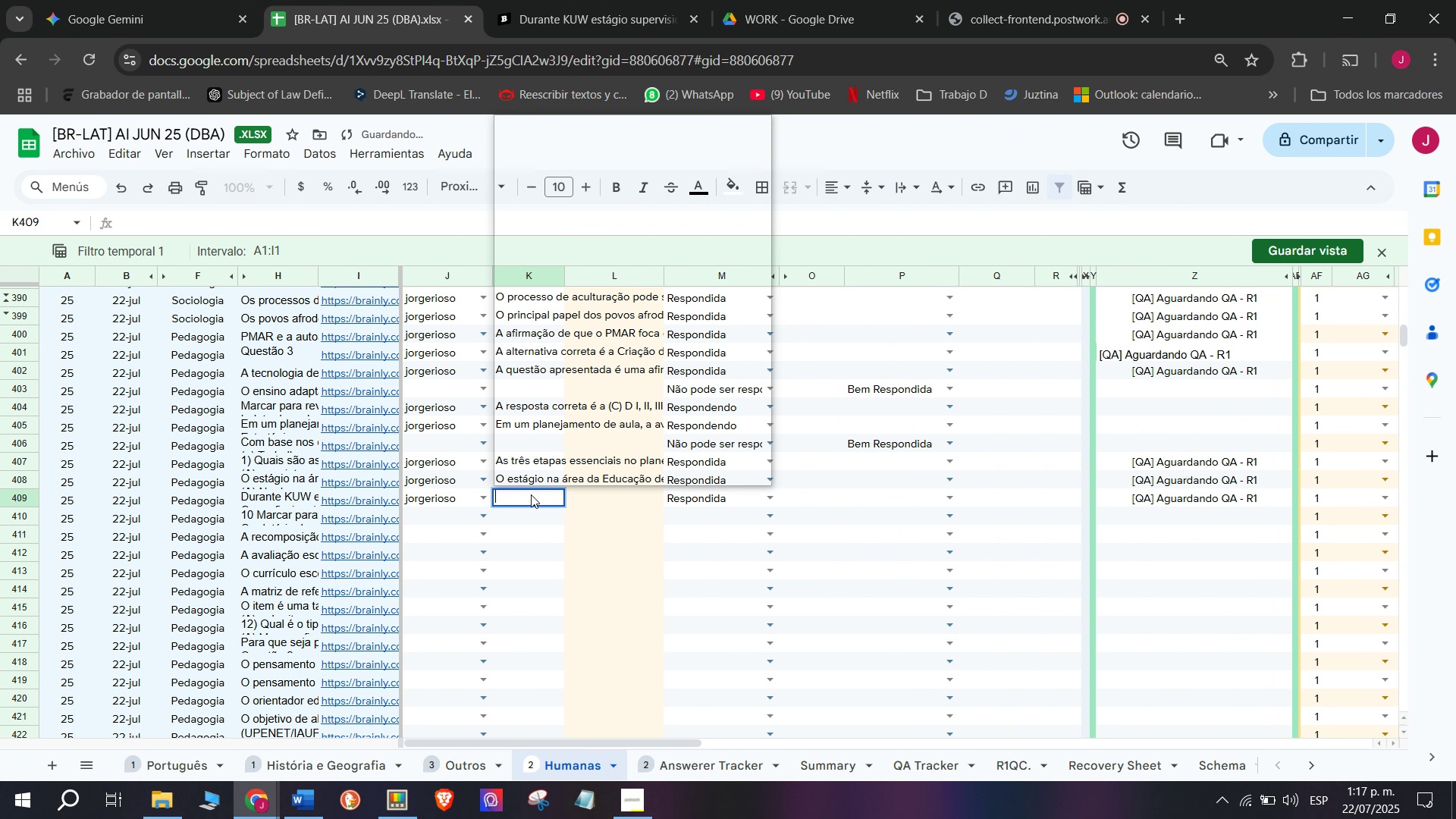 
key(Meta+MetaLeft)
 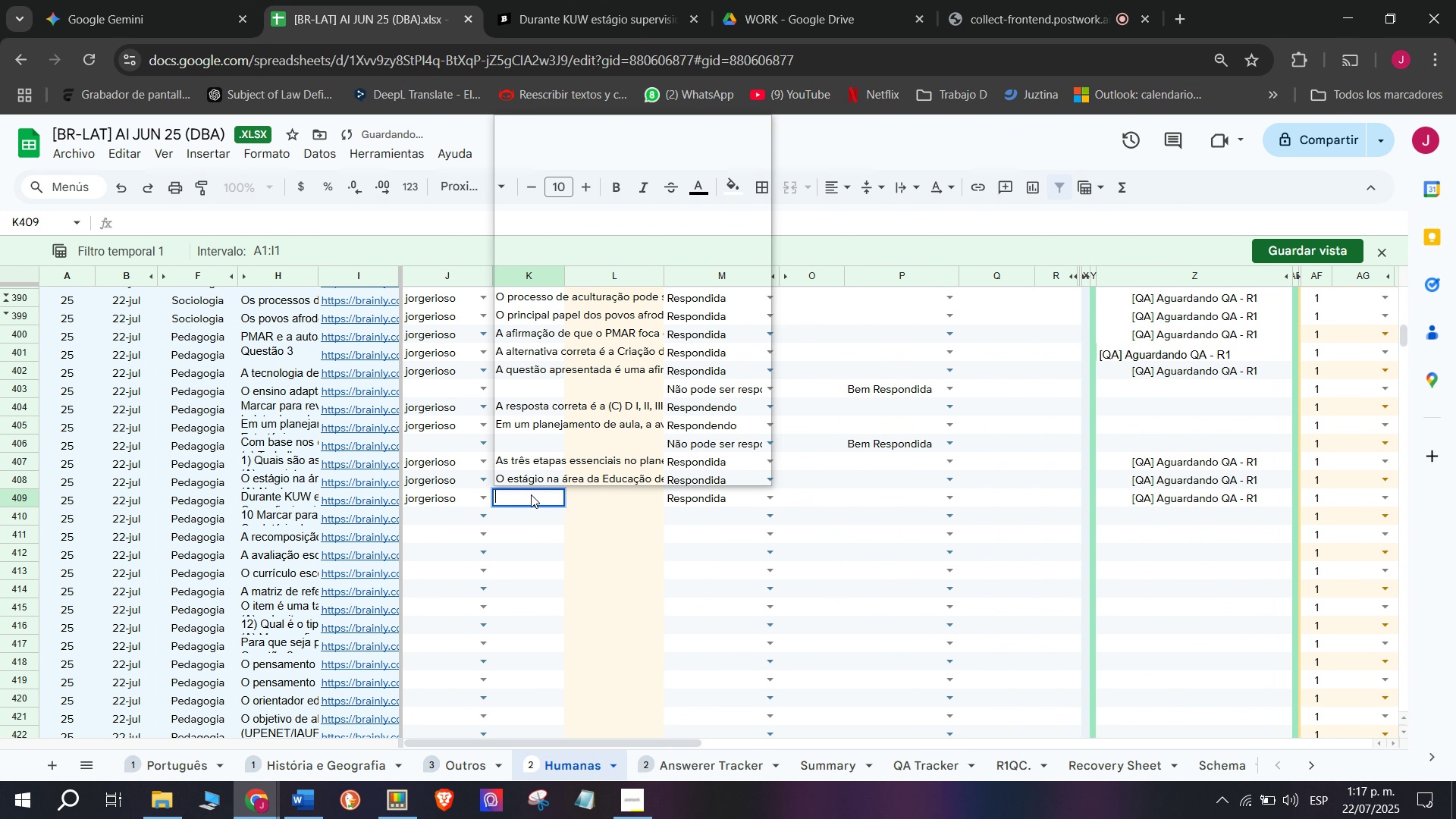 
key(Meta+V)
 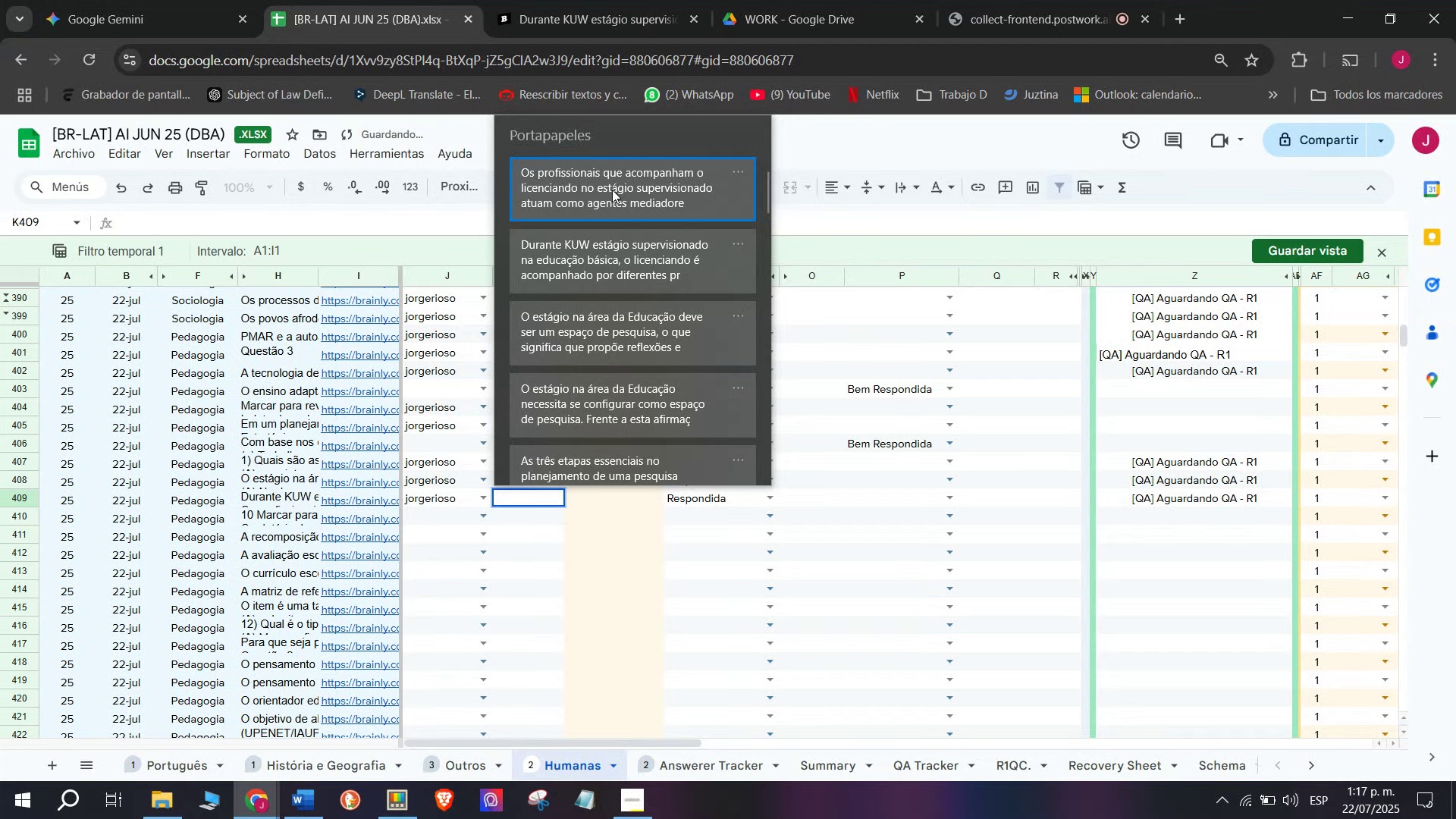 
left_click([612, 190])
 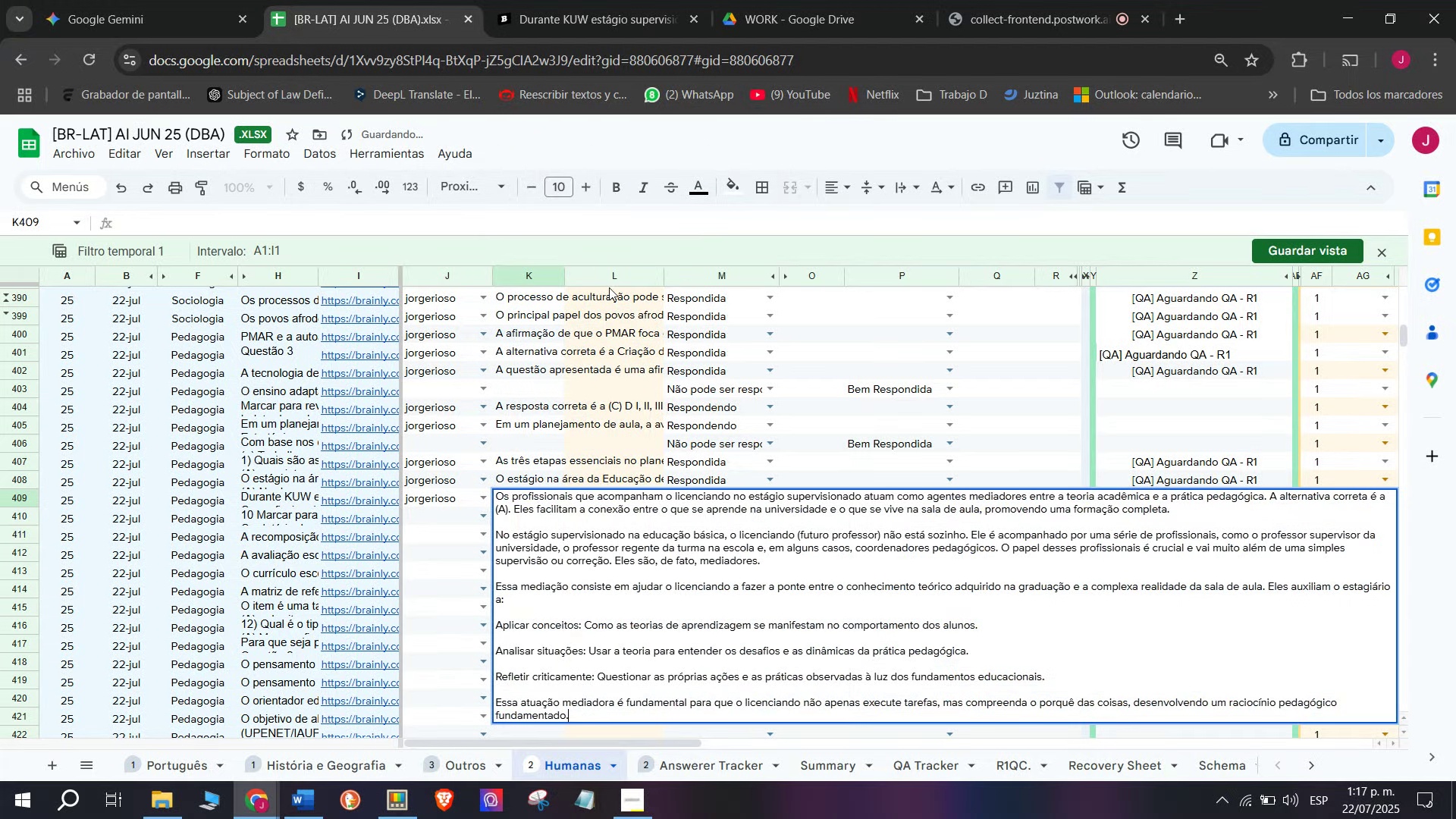 
key(Control+ControlLeft)
 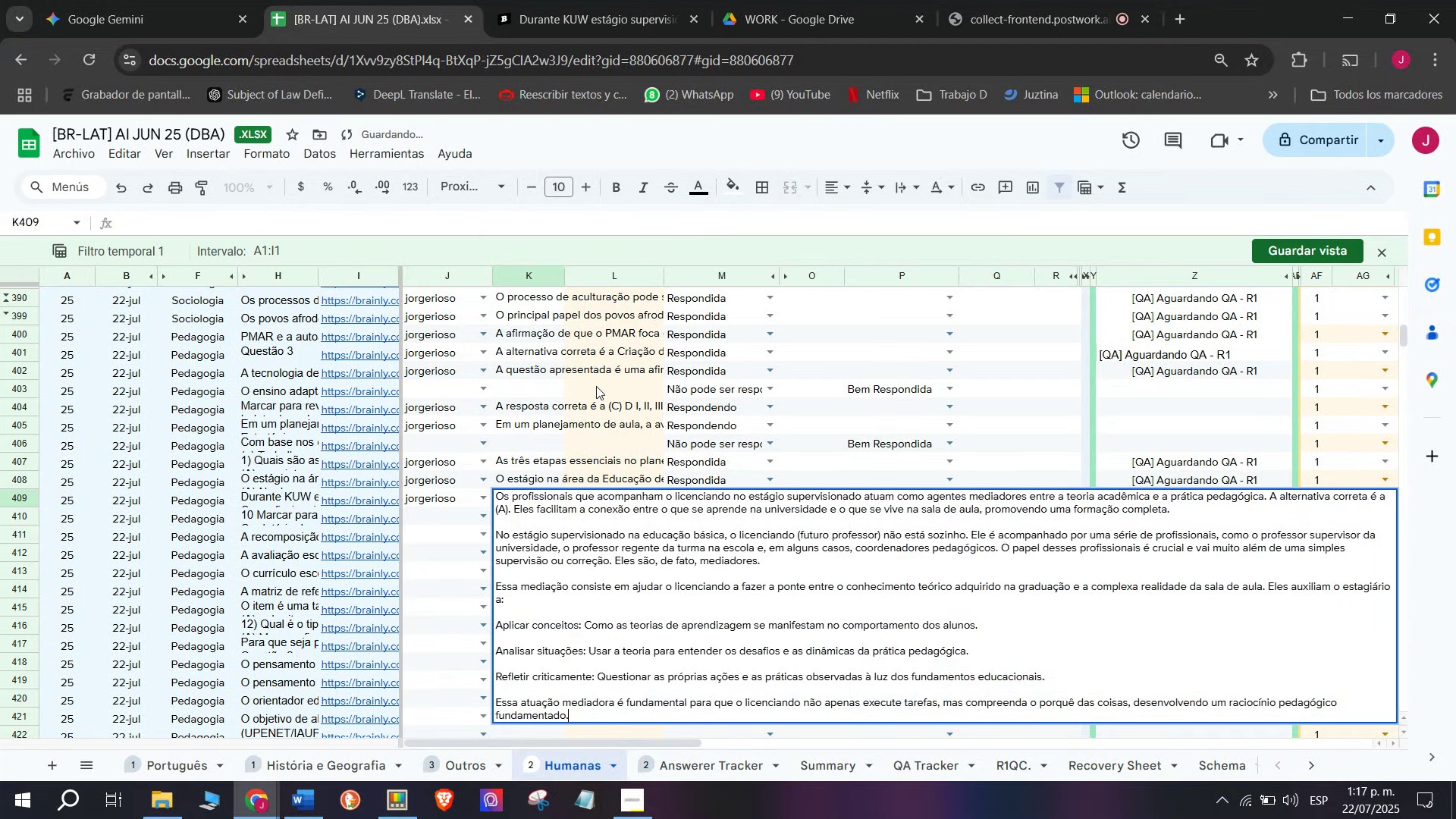 
key(Control+V)
 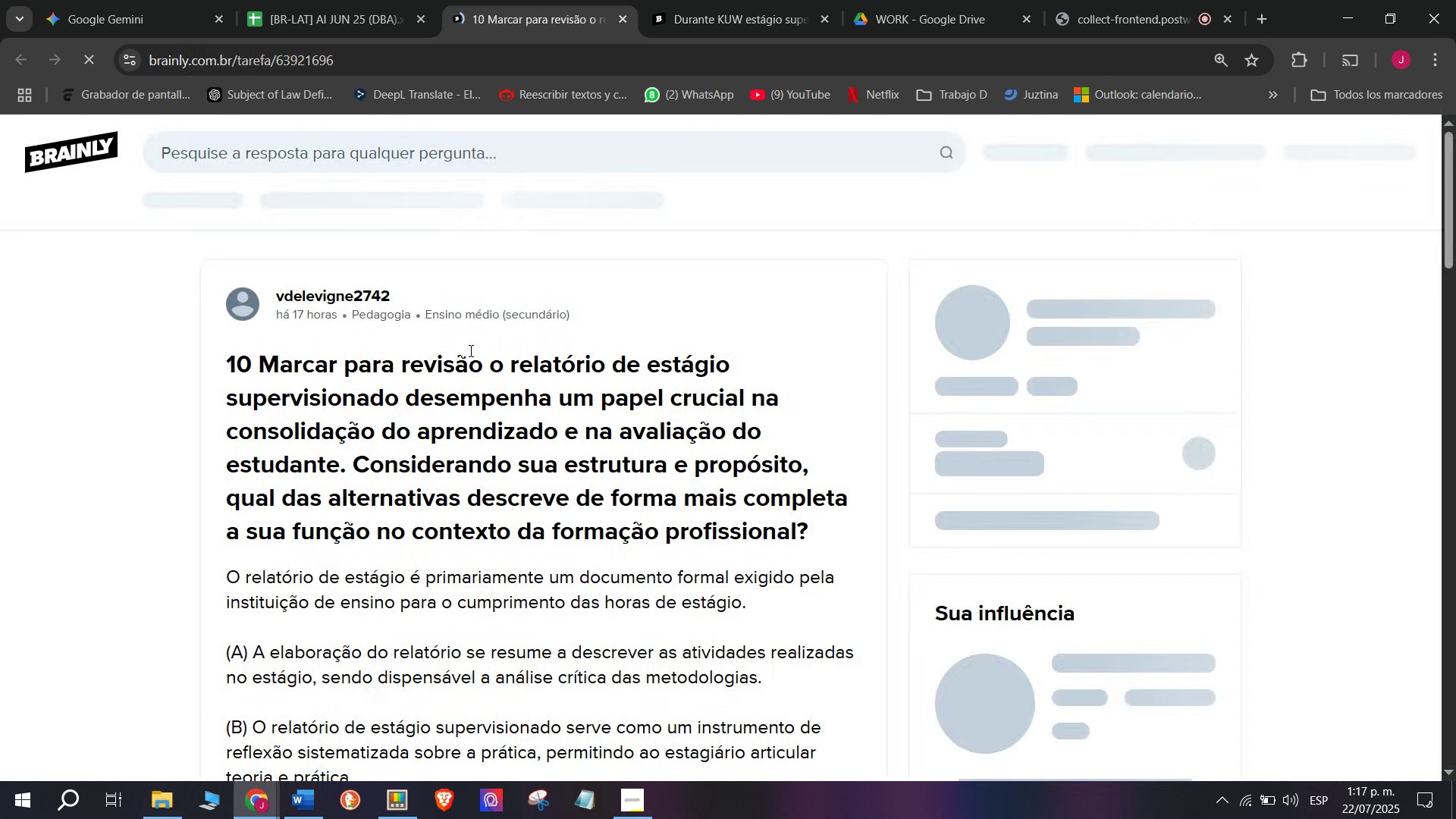 
left_click_drag(start_coordinate=[213, 362], to_coordinate=[582, 439])
 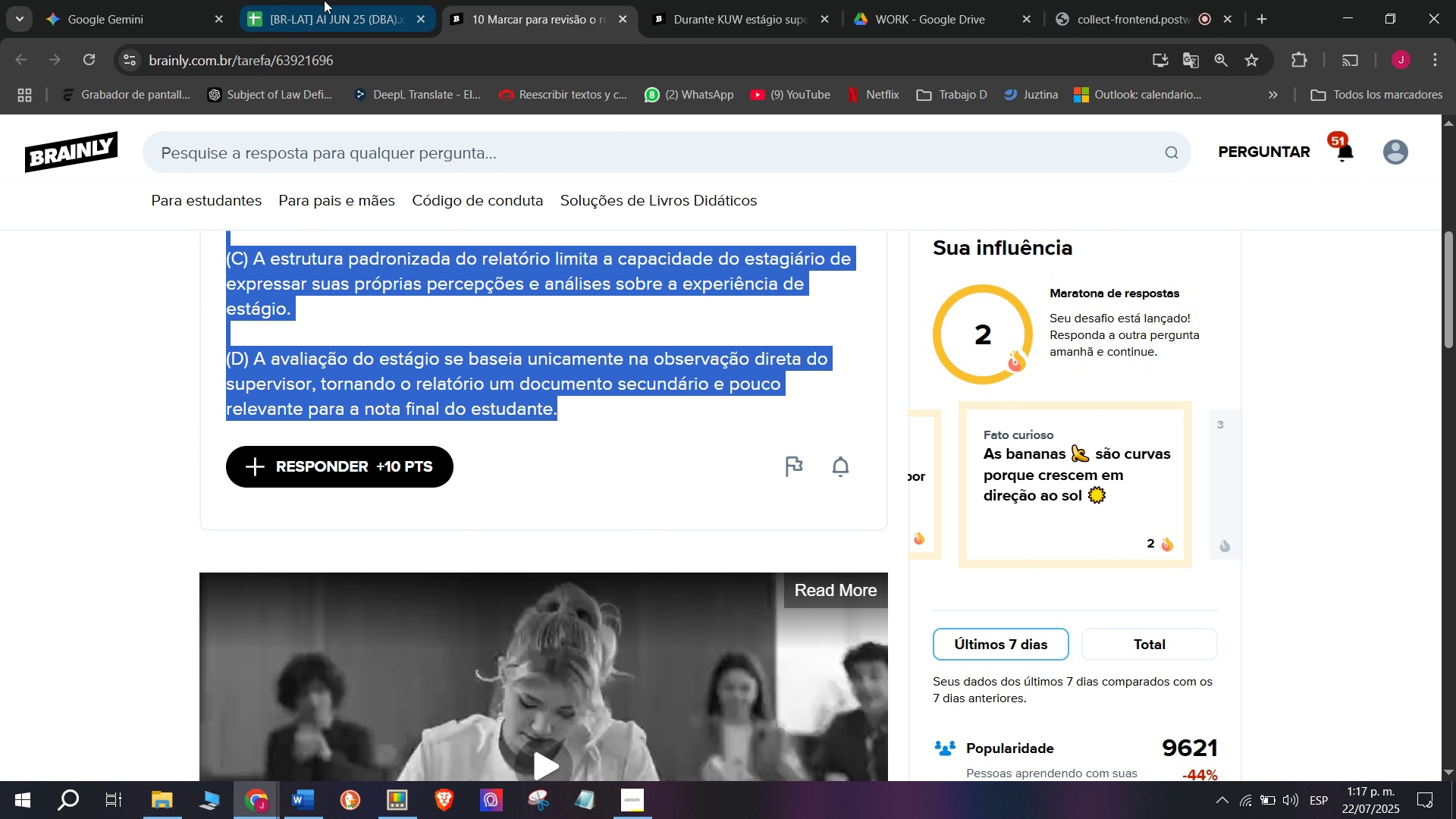 
scroll: coordinate [428, 427], scroll_direction: down, amount: 2.0
 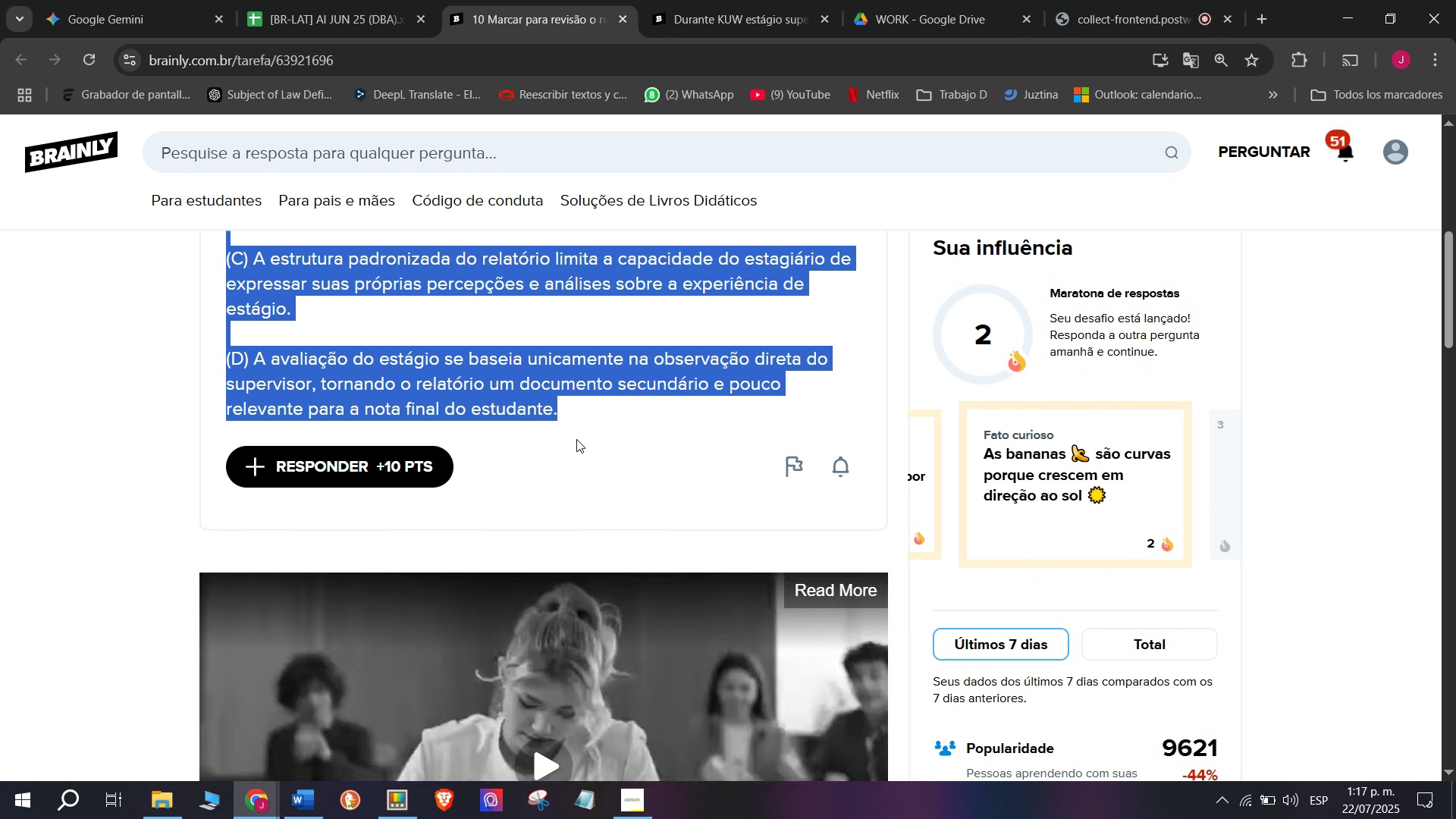 
key(Break)
 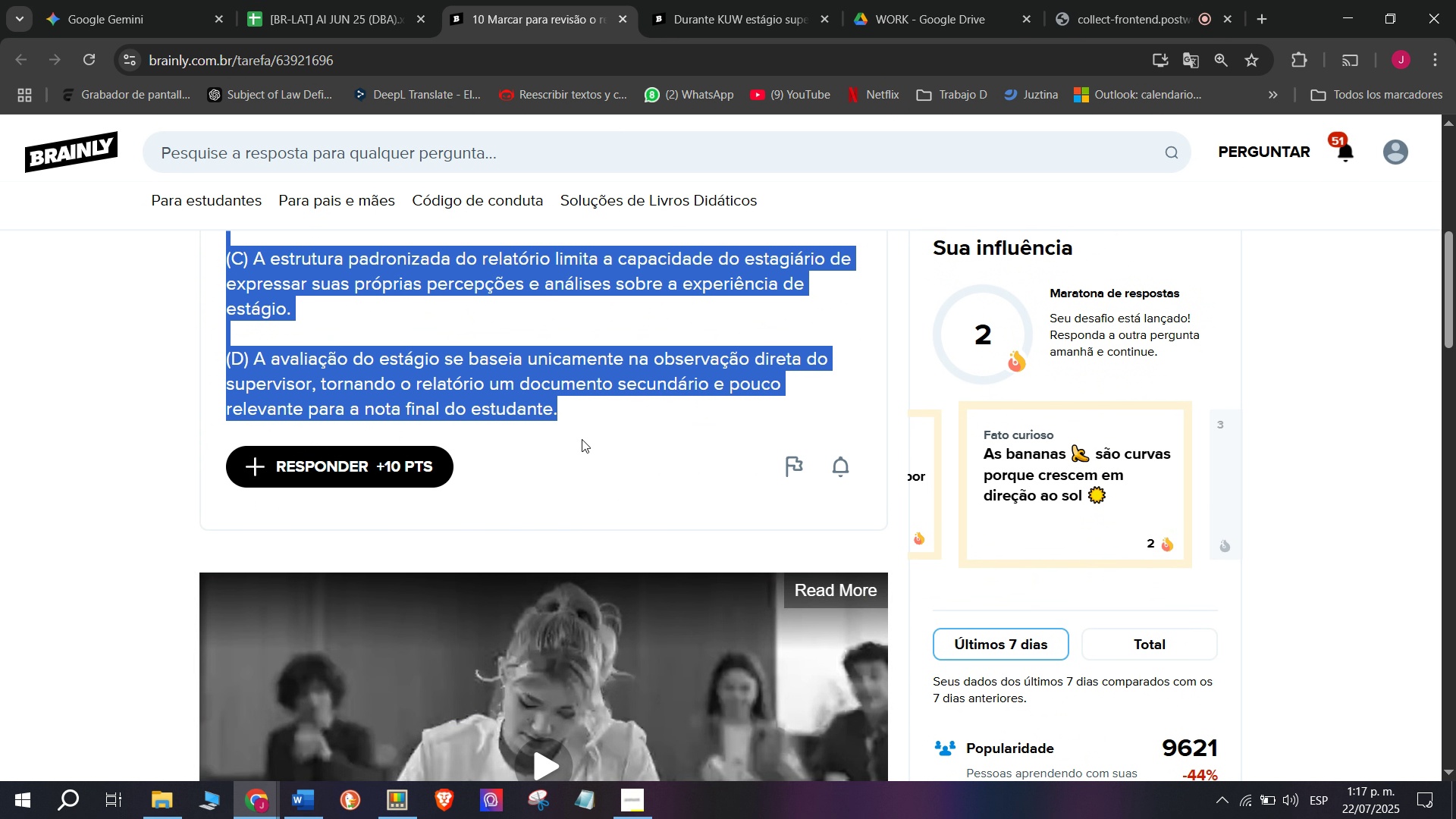 
key(Control+ControlLeft)
 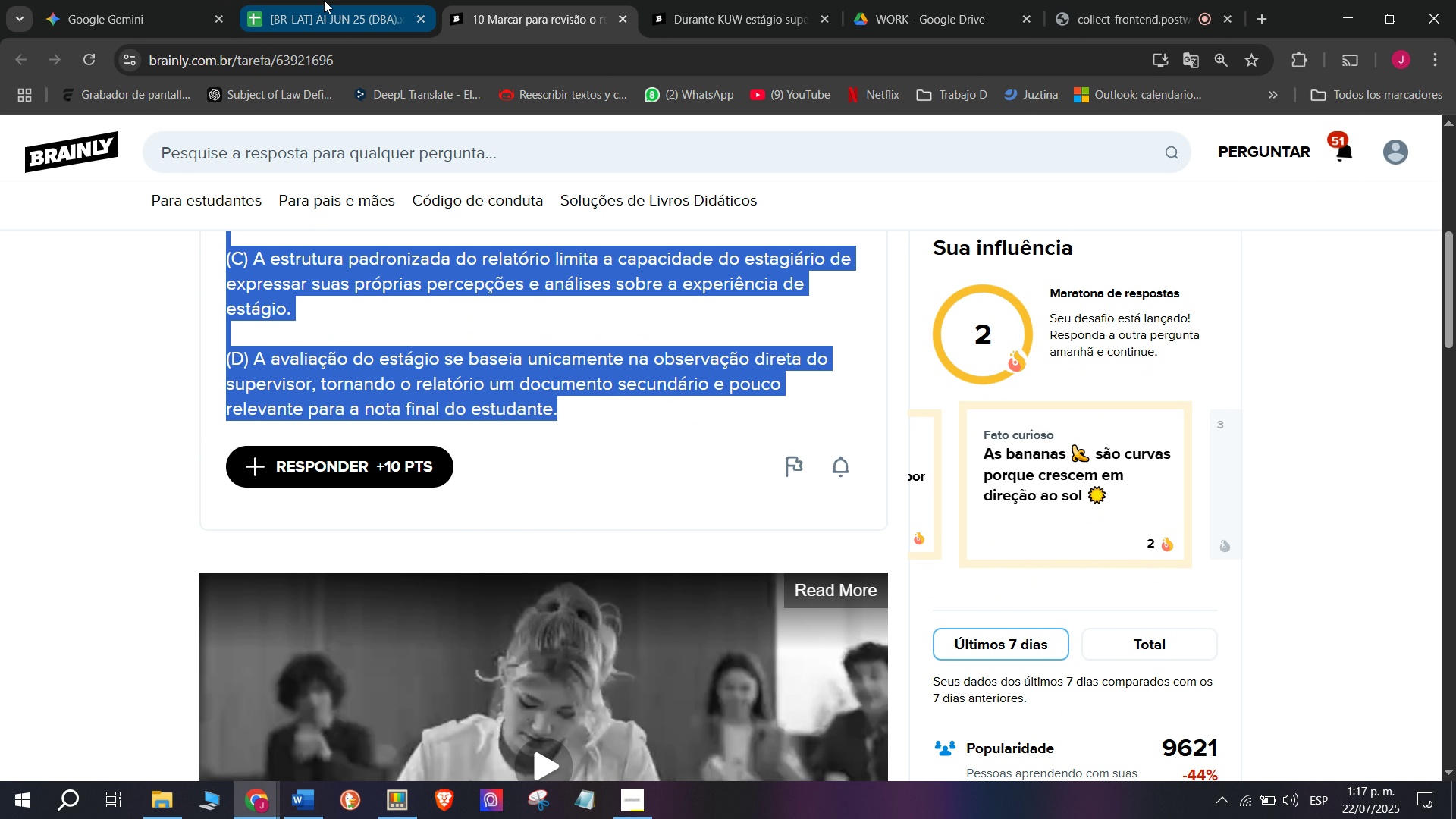 
key(Control+C)
 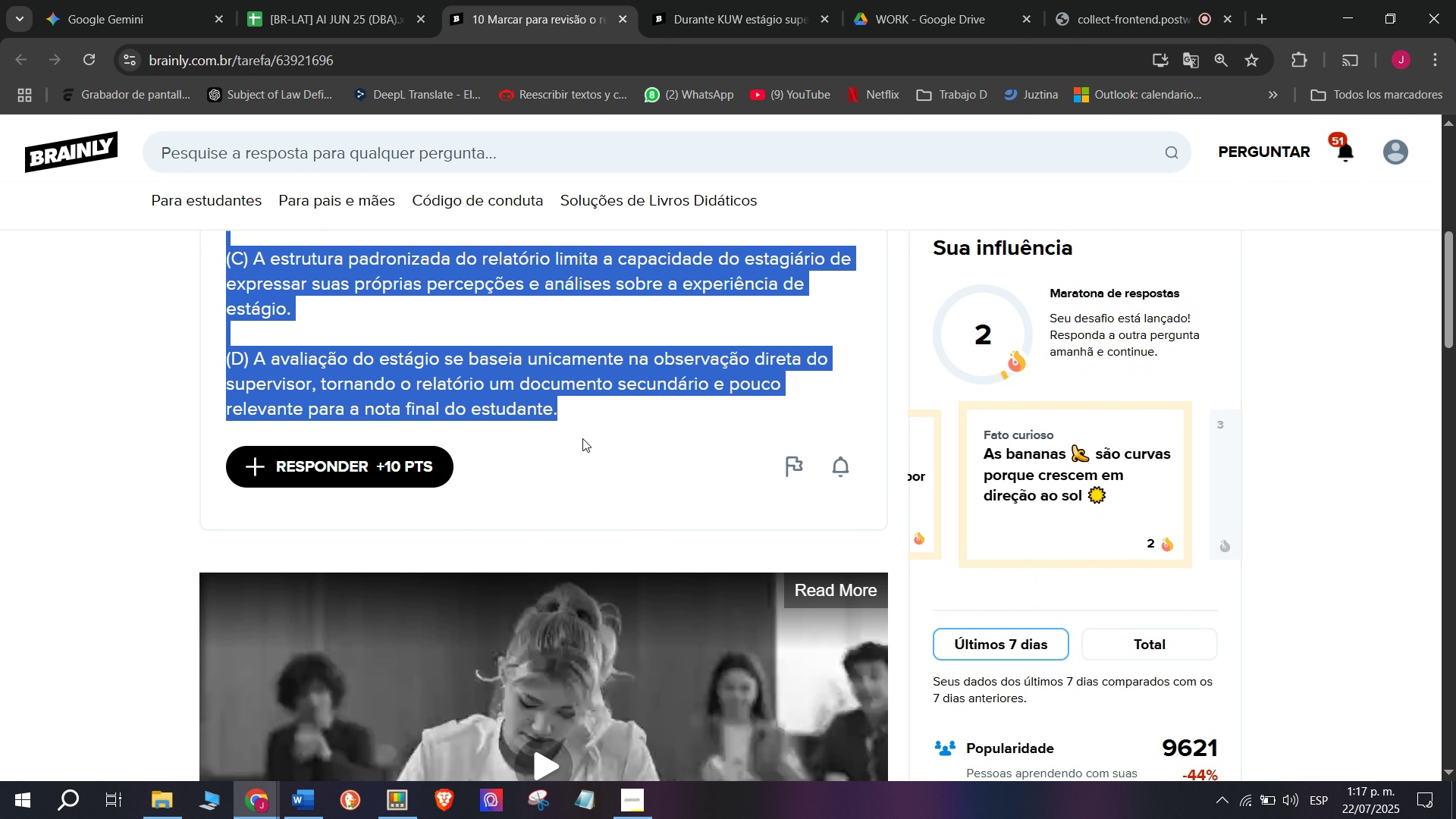 
key(Break)
 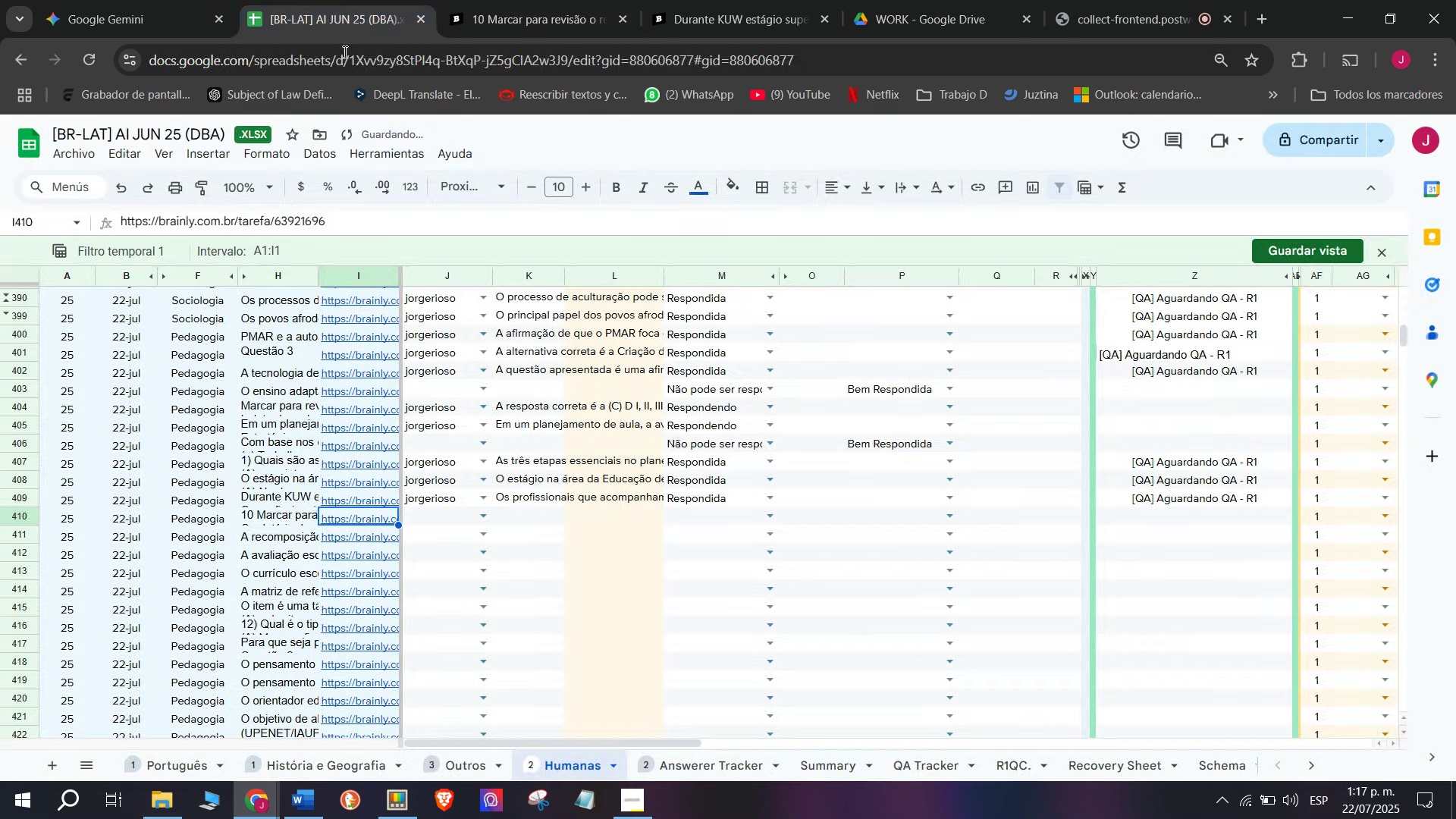 
key(Control+ControlLeft)
 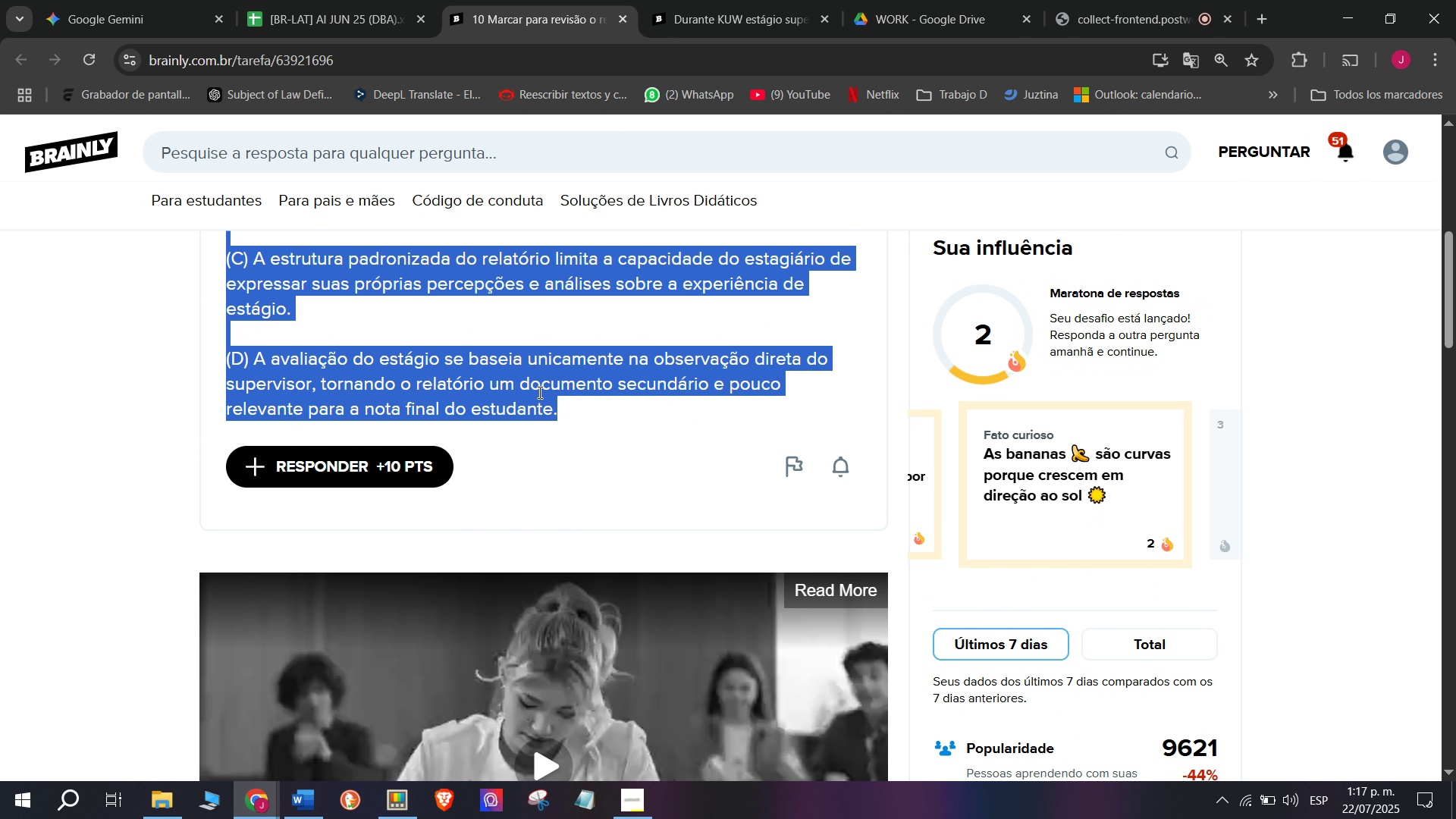 
key(Control+C)
 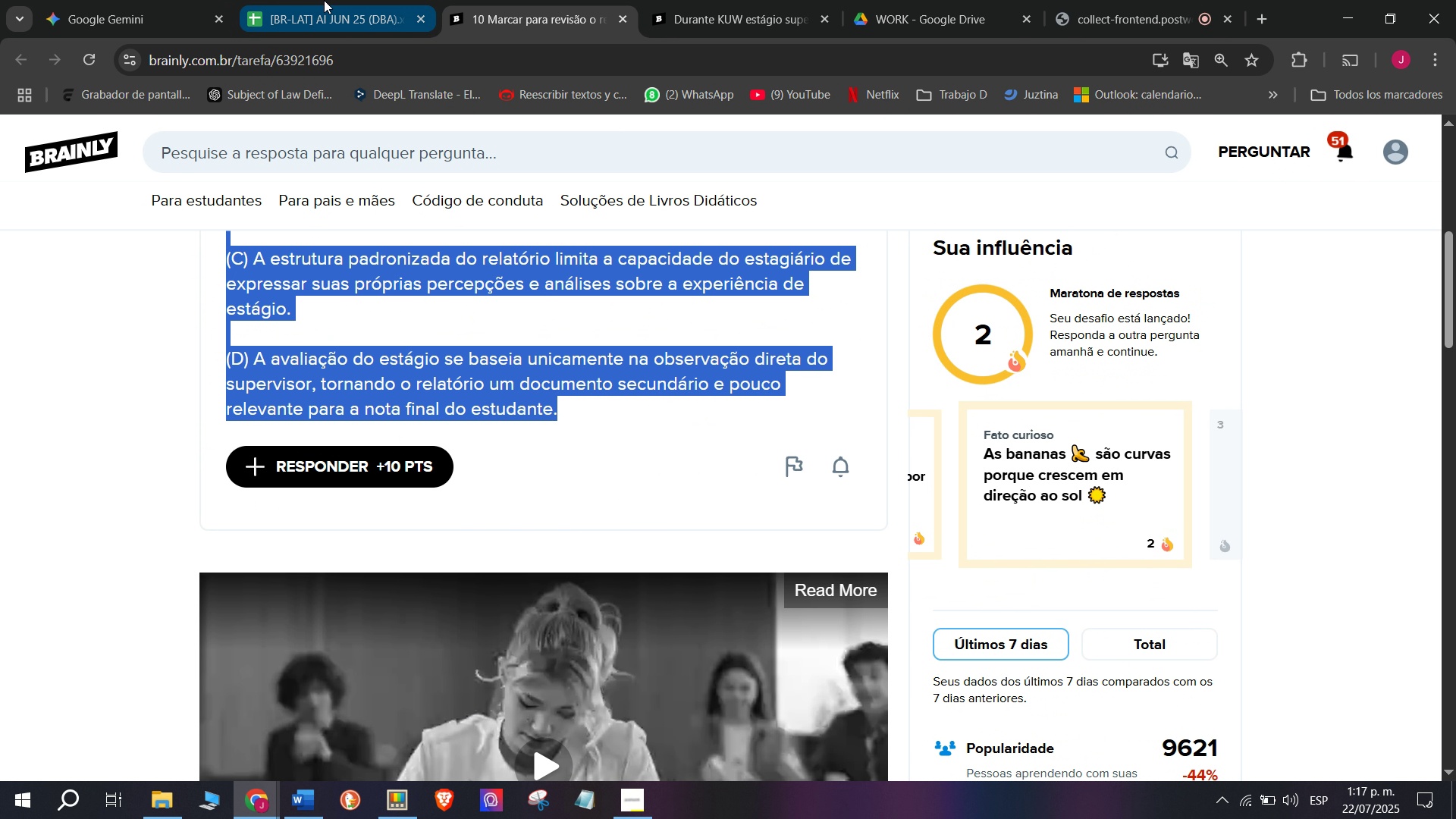 
left_click([324, 0])
 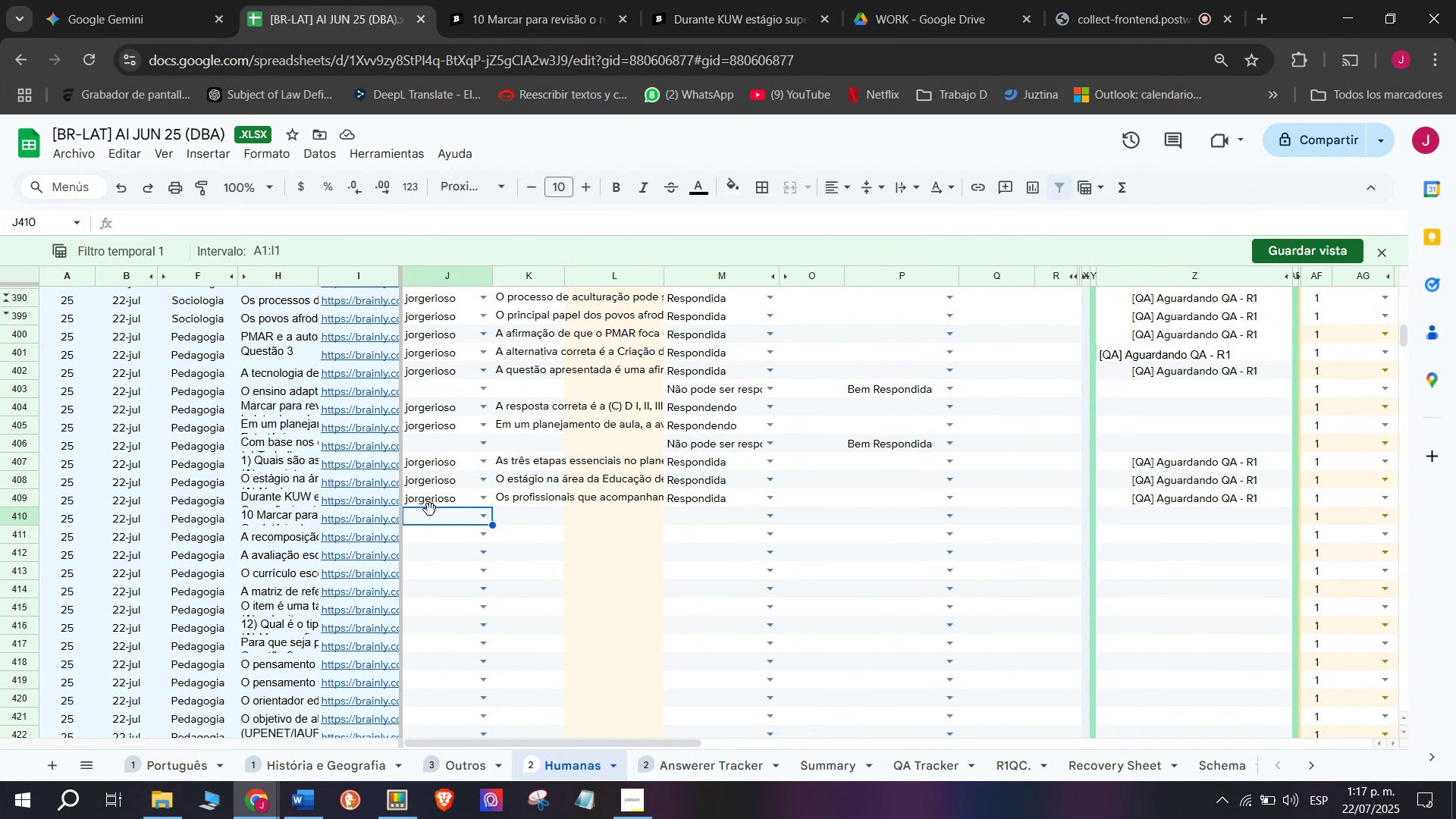 
key(J)
 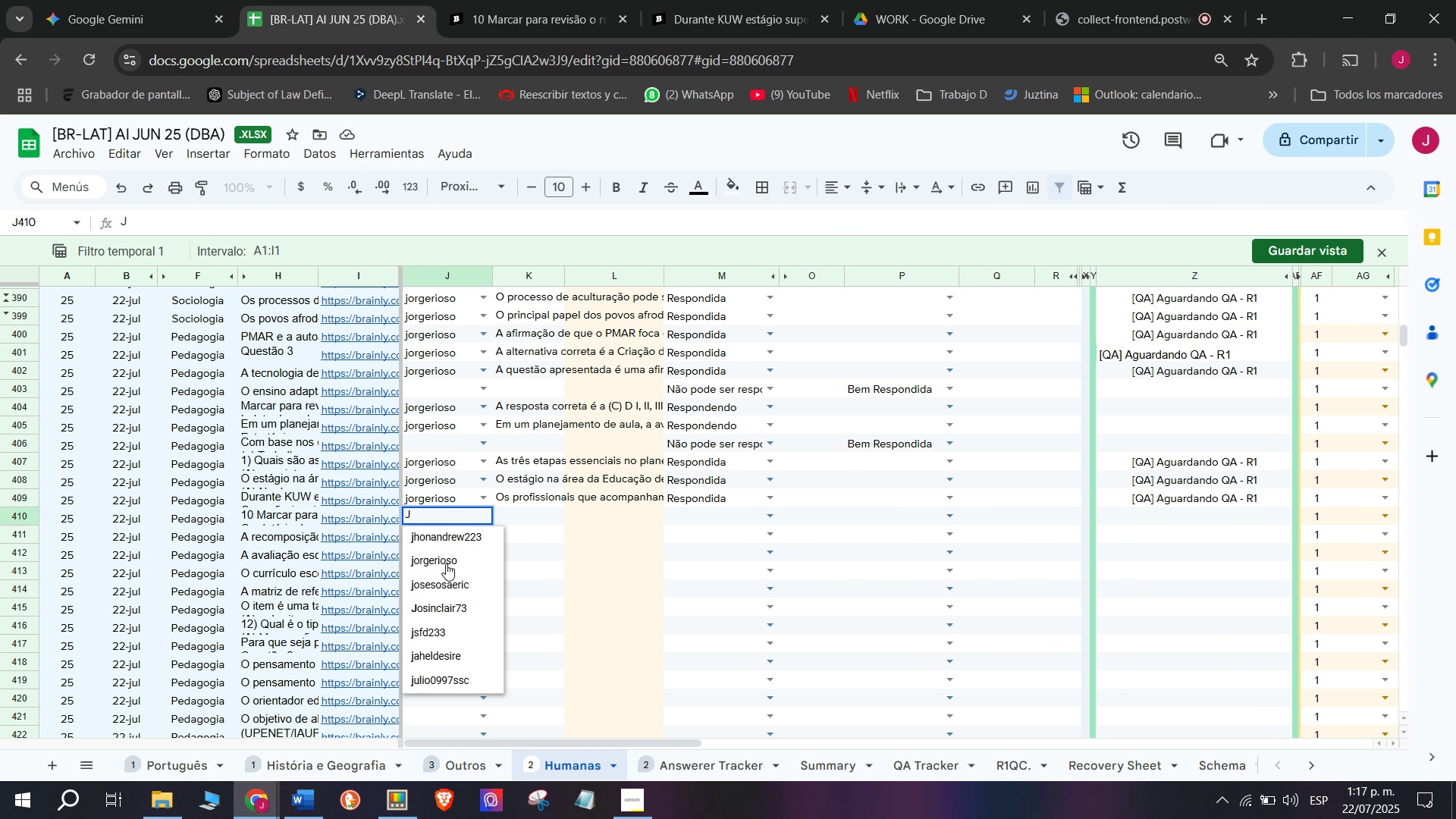 
left_click([446, 563])
 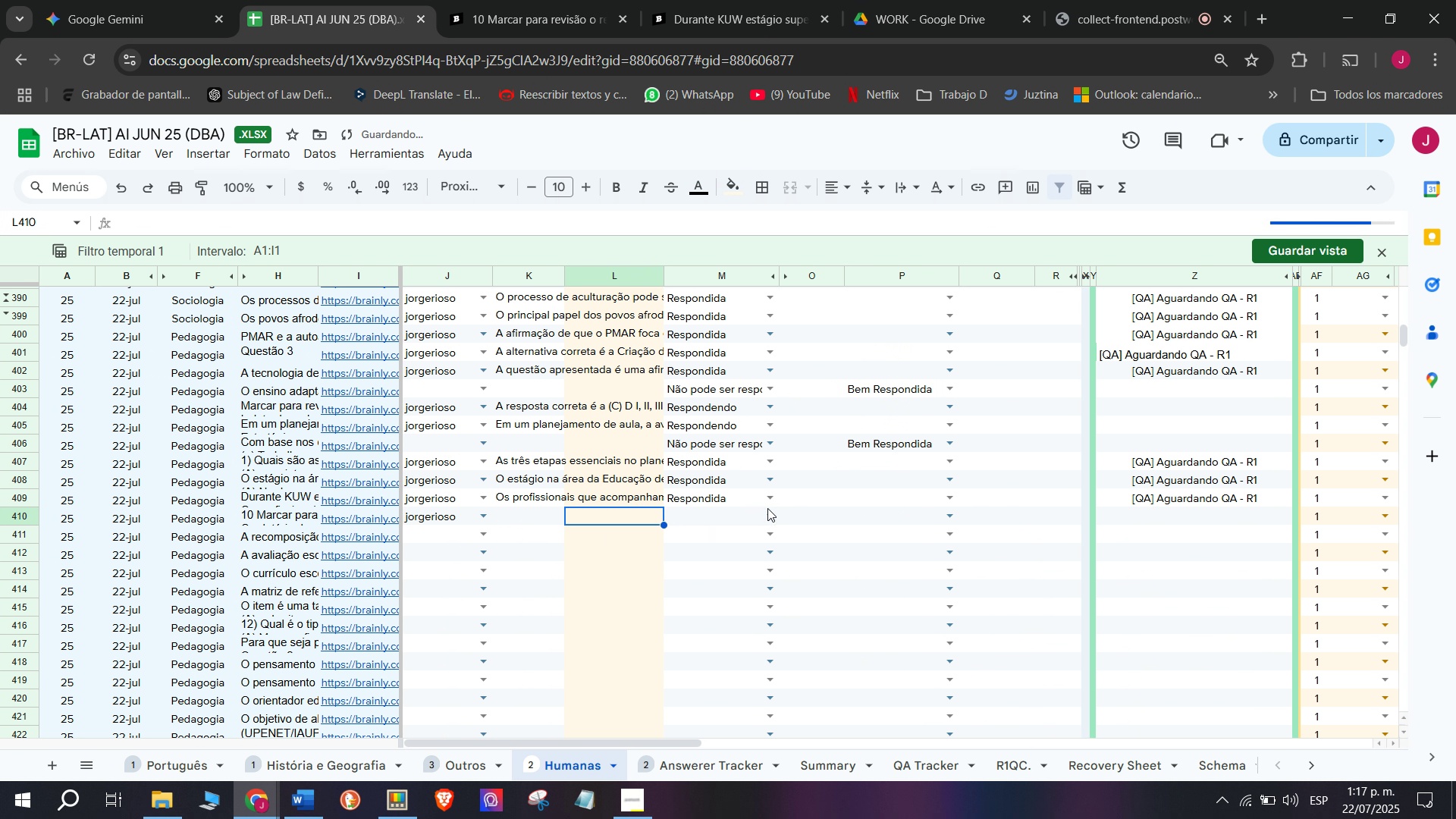 
double_click([771, 516])
 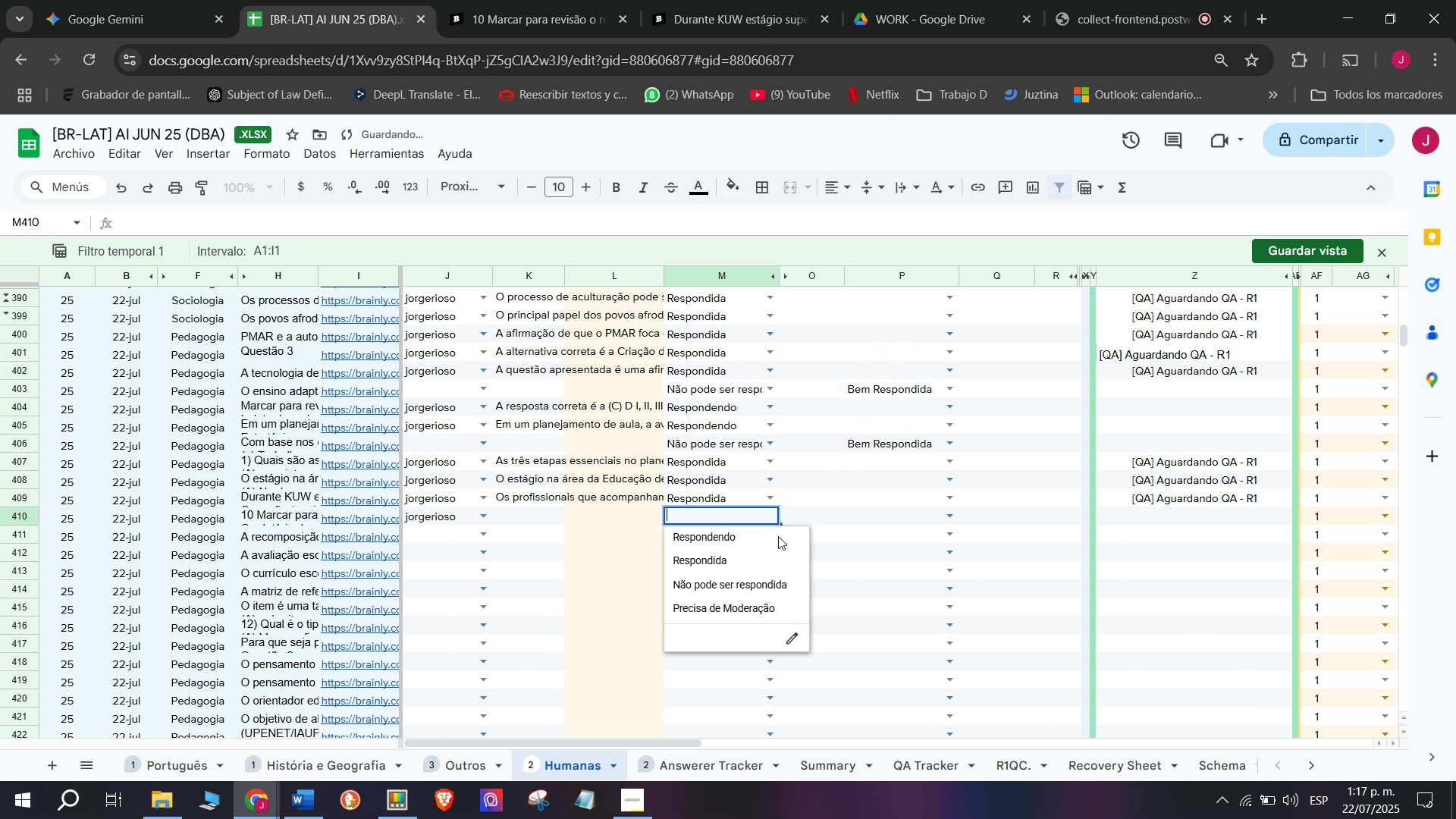 
triple_click([778, 536])
 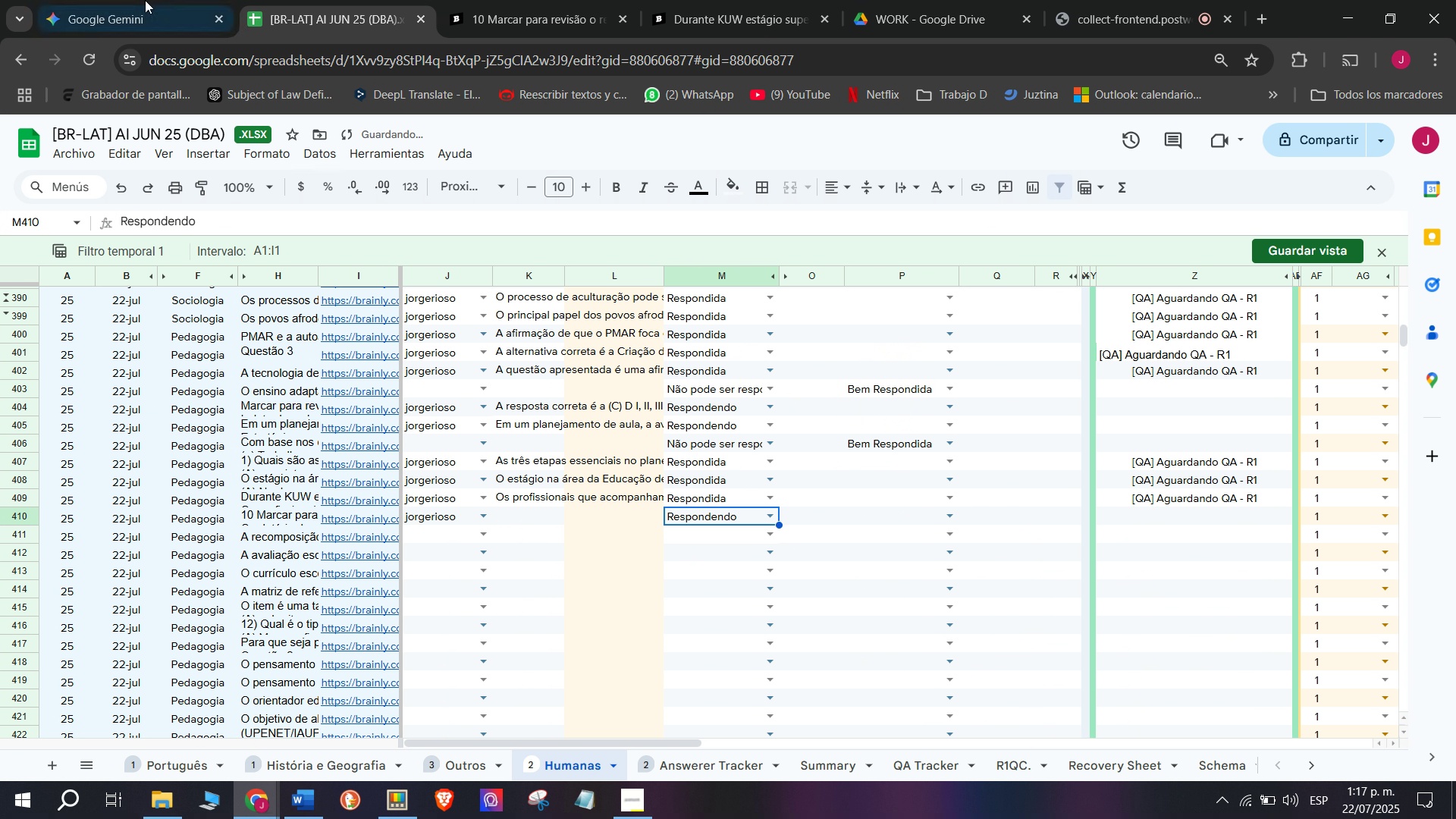 
left_click([121, 0])
 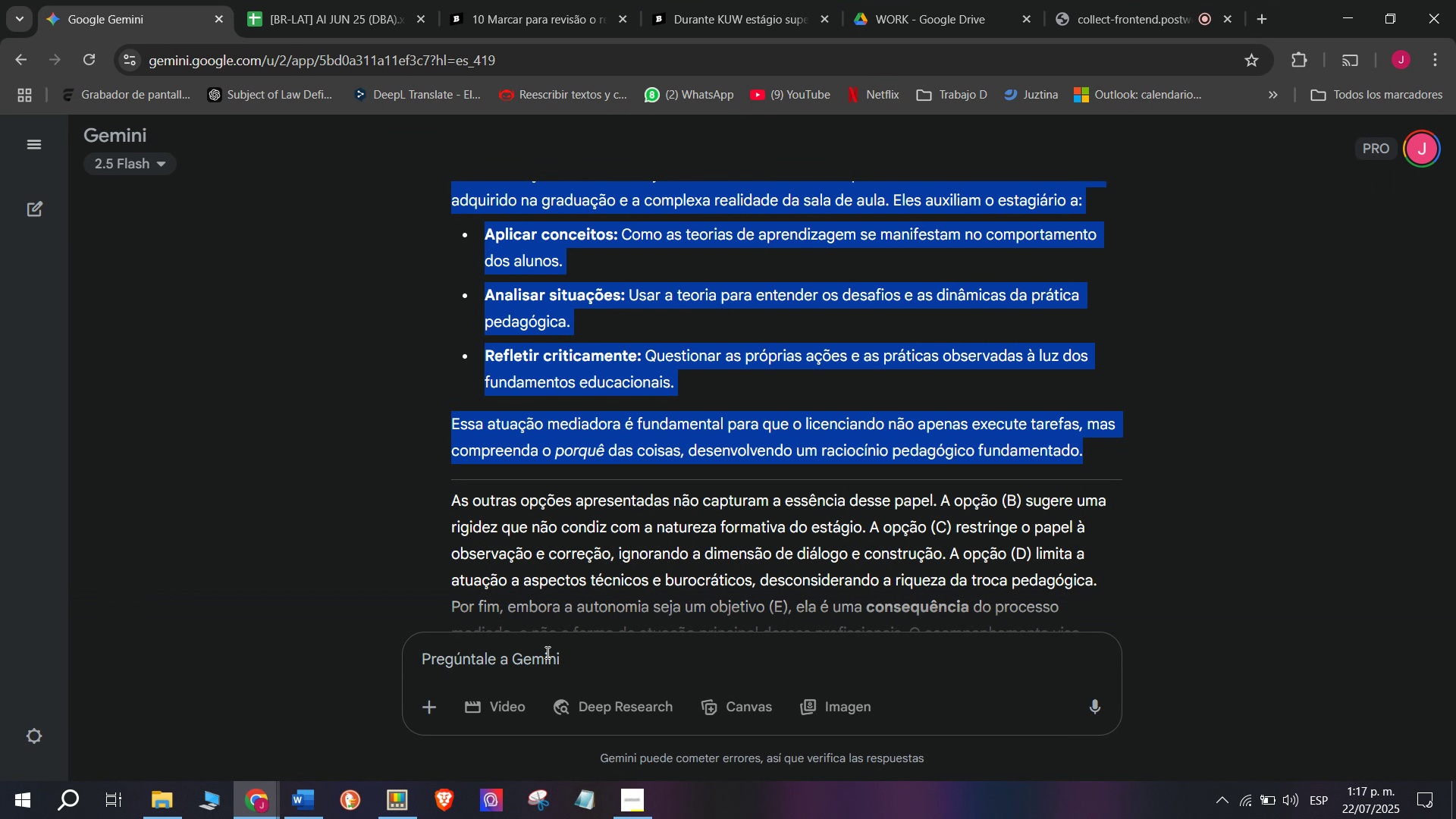 
left_click([560, 666])
 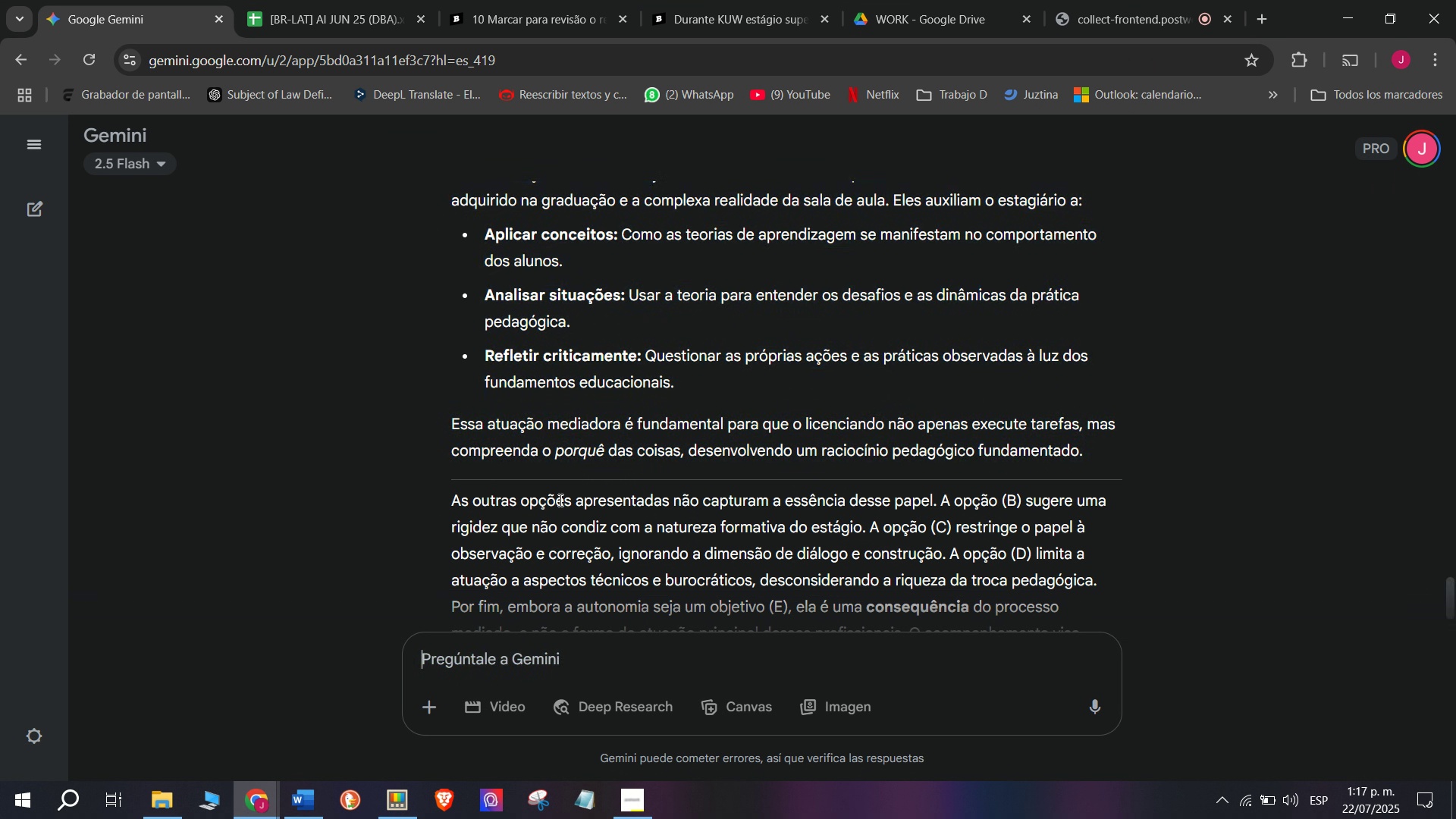 
key(C)
 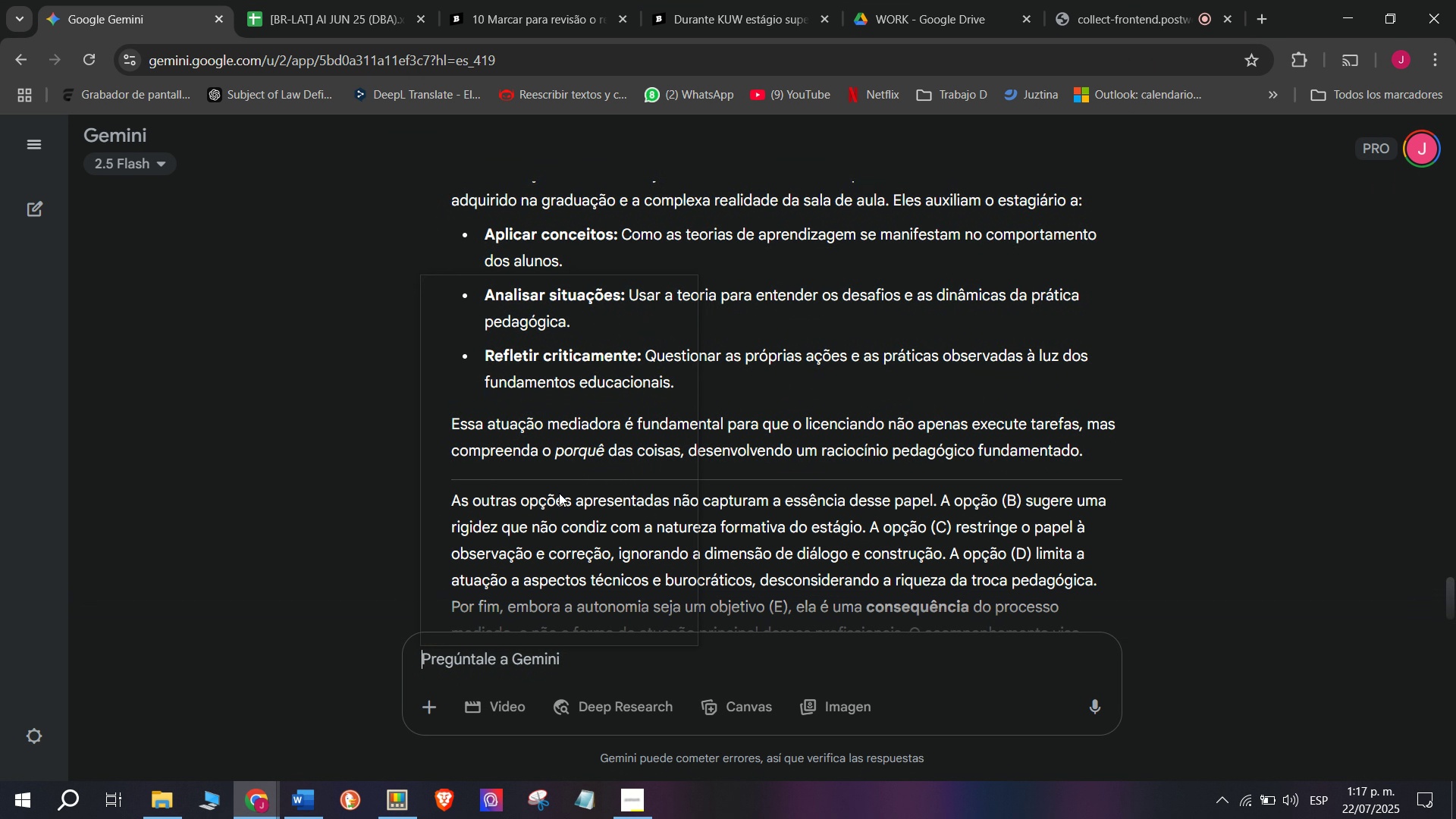 
key(Meta+MetaLeft)
 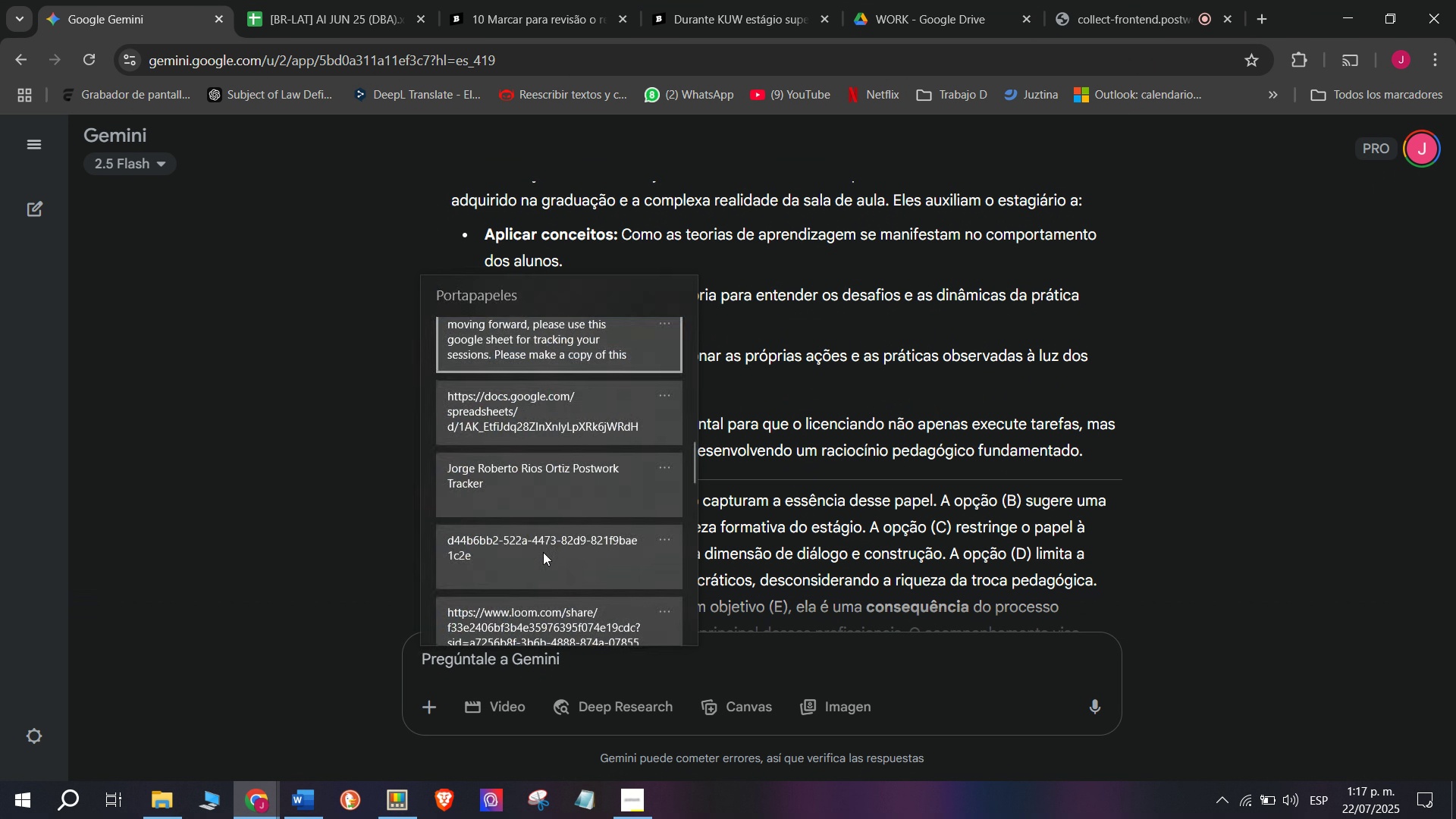 
key(Meta+V)
 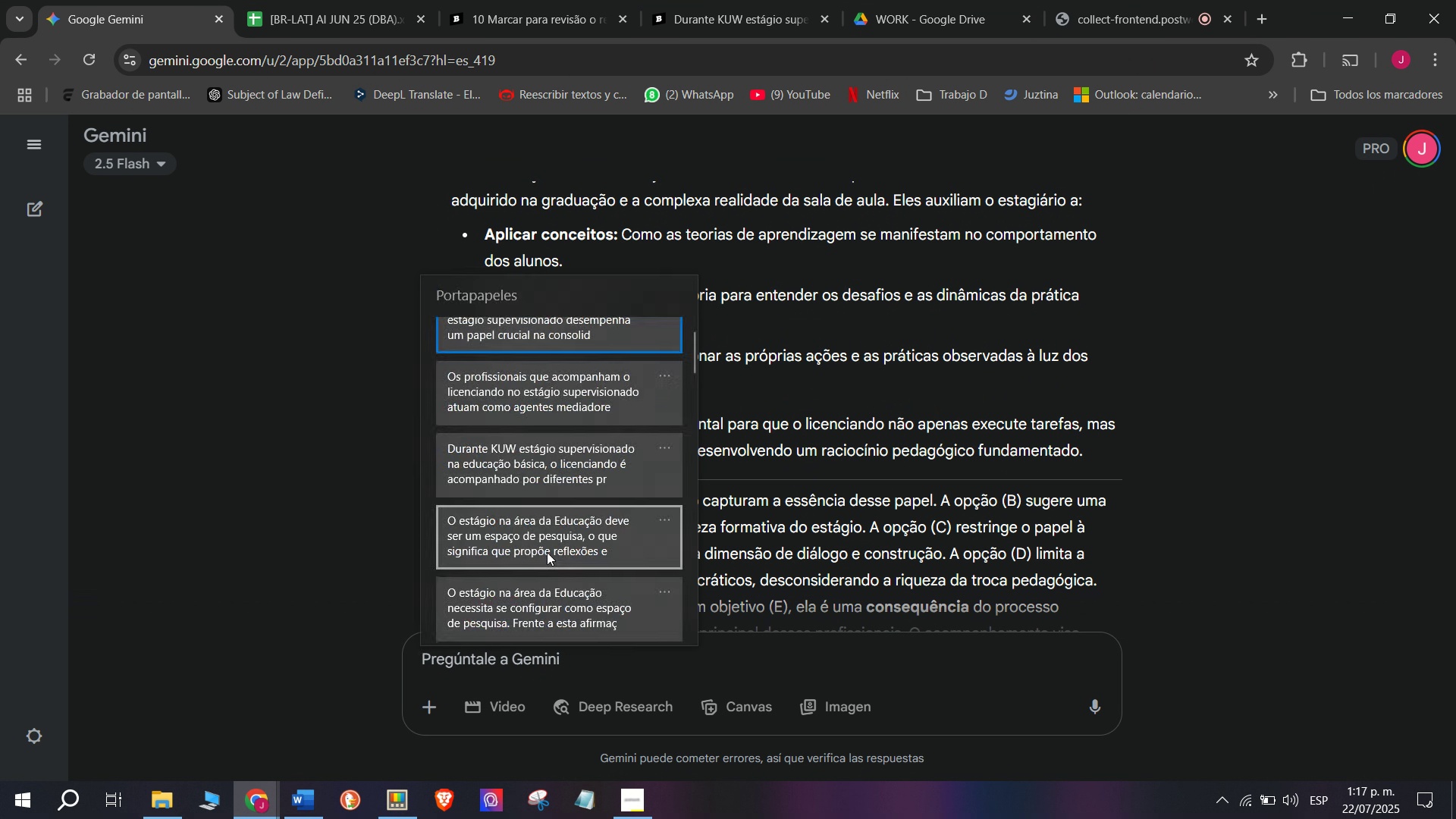 
scroll: coordinate [538, 540], scroll_direction: down, amount: 29.0
 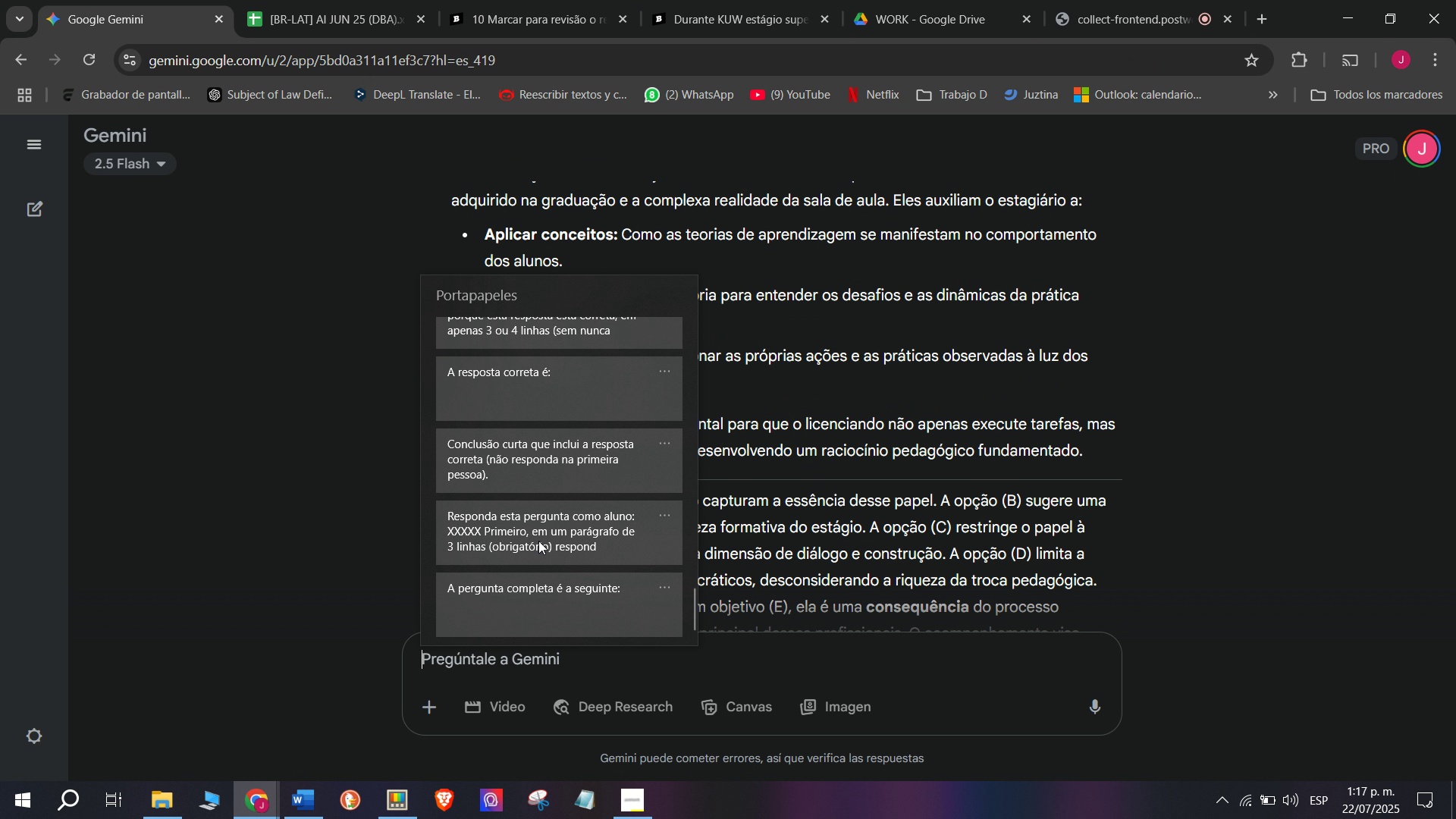 
left_click([538, 541])
 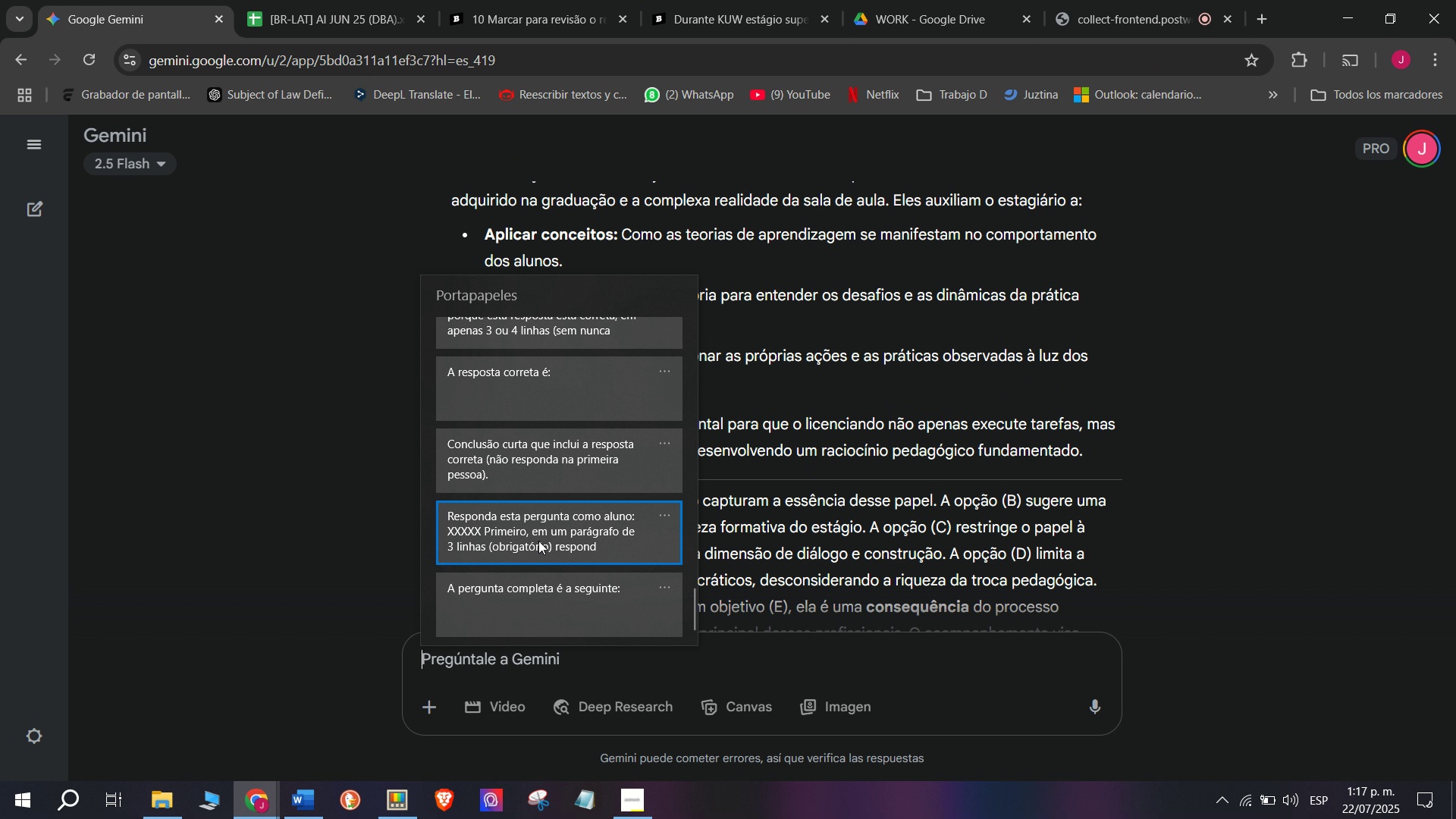 
key(Control+ControlLeft)
 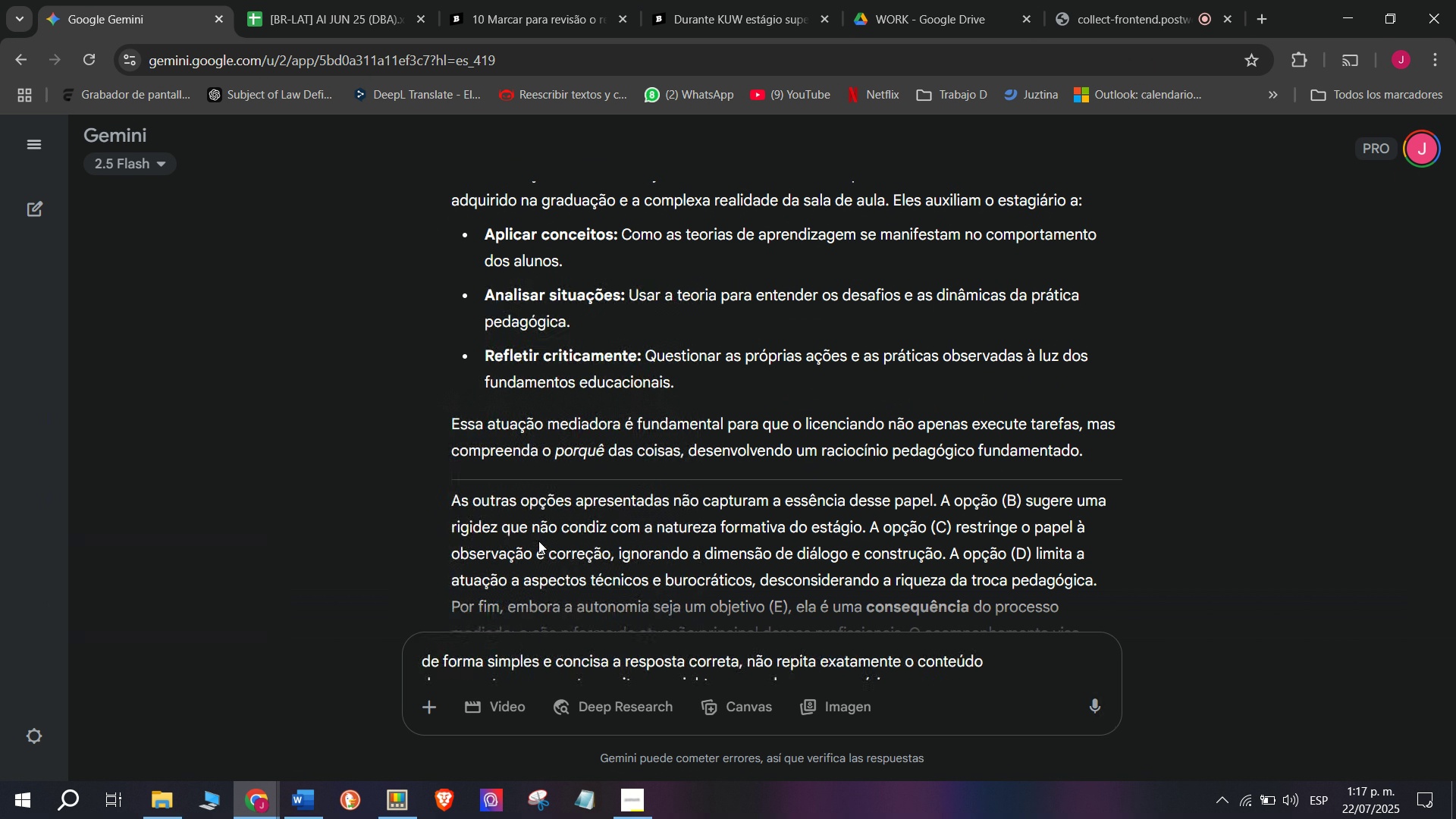 
key(Control+V)
 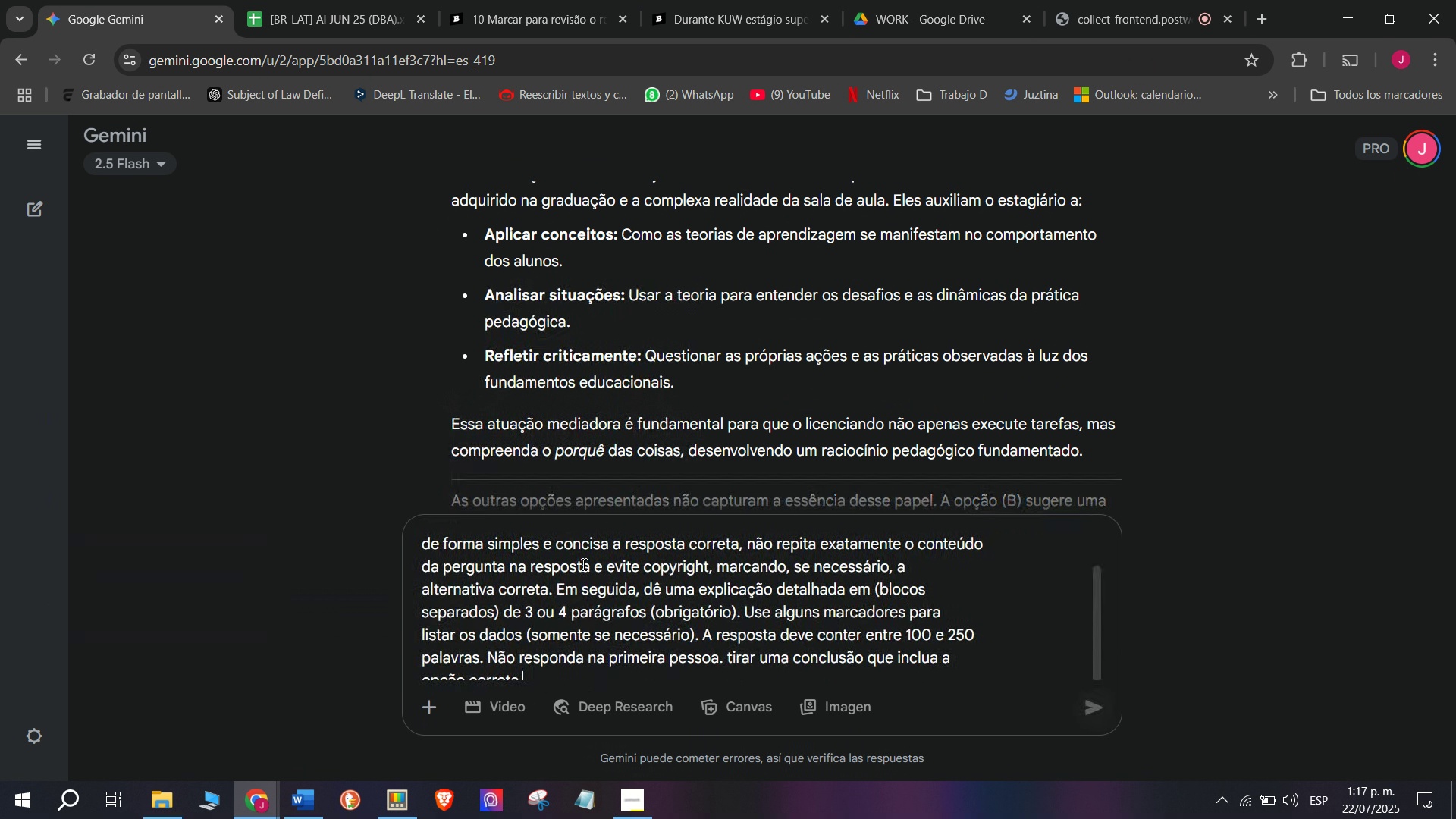 
scroll: coordinate [605, 575], scroll_direction: up, amount: 4.0
 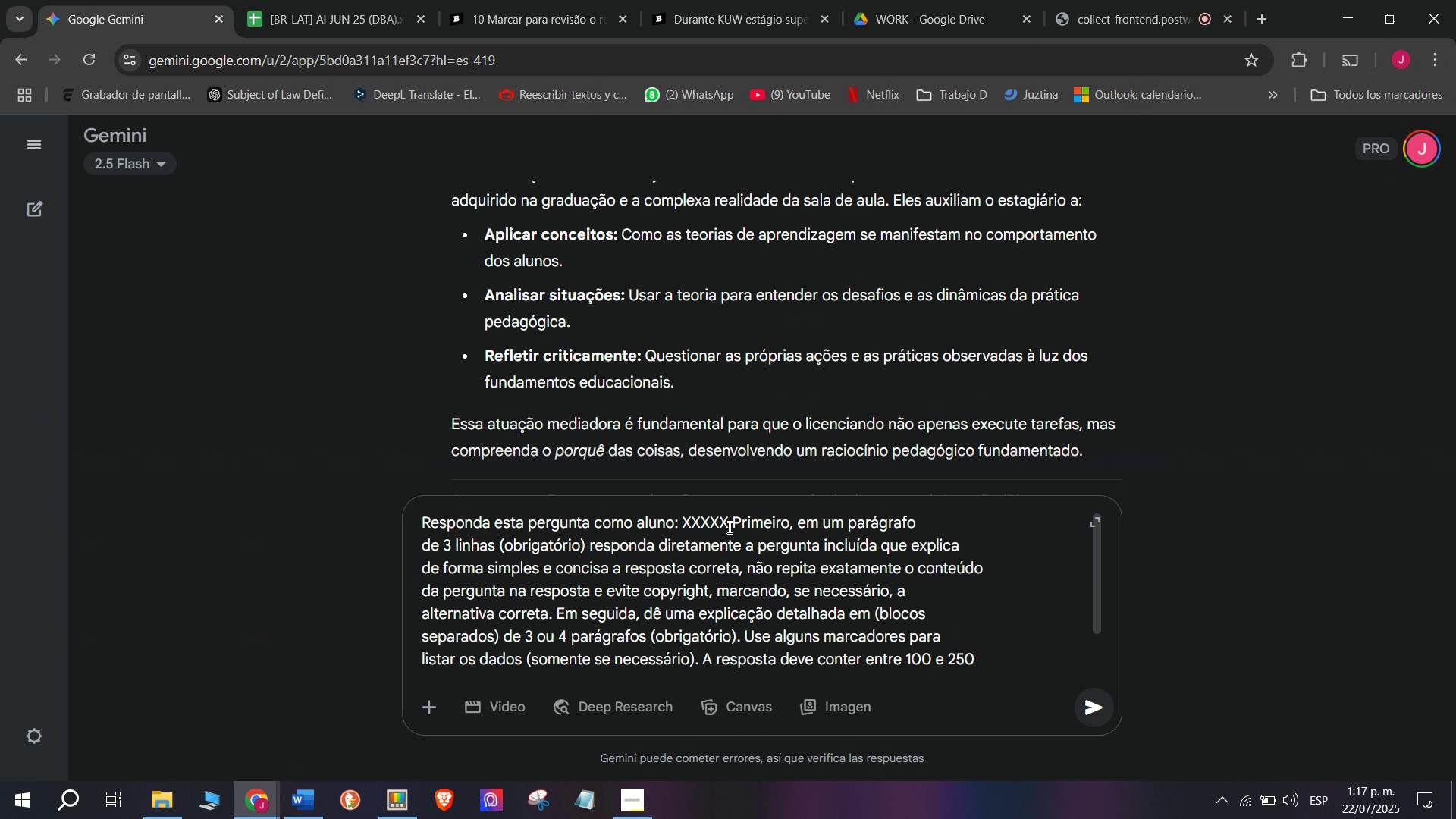 
left_click_drag(start_coordinate=[726, 526], to_coordinate=[682, 522])
 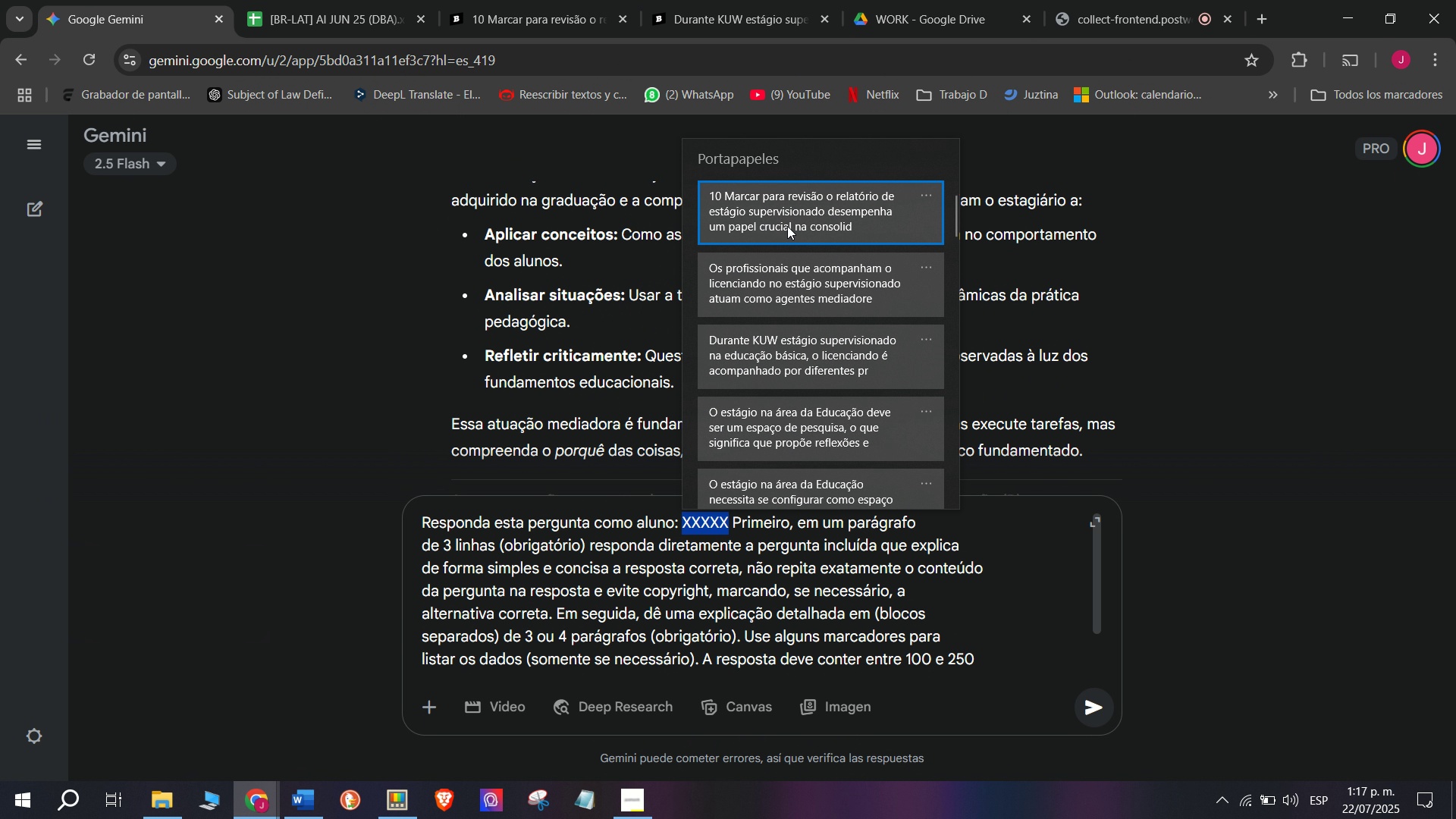 
key(Meta+MetaLeft)
 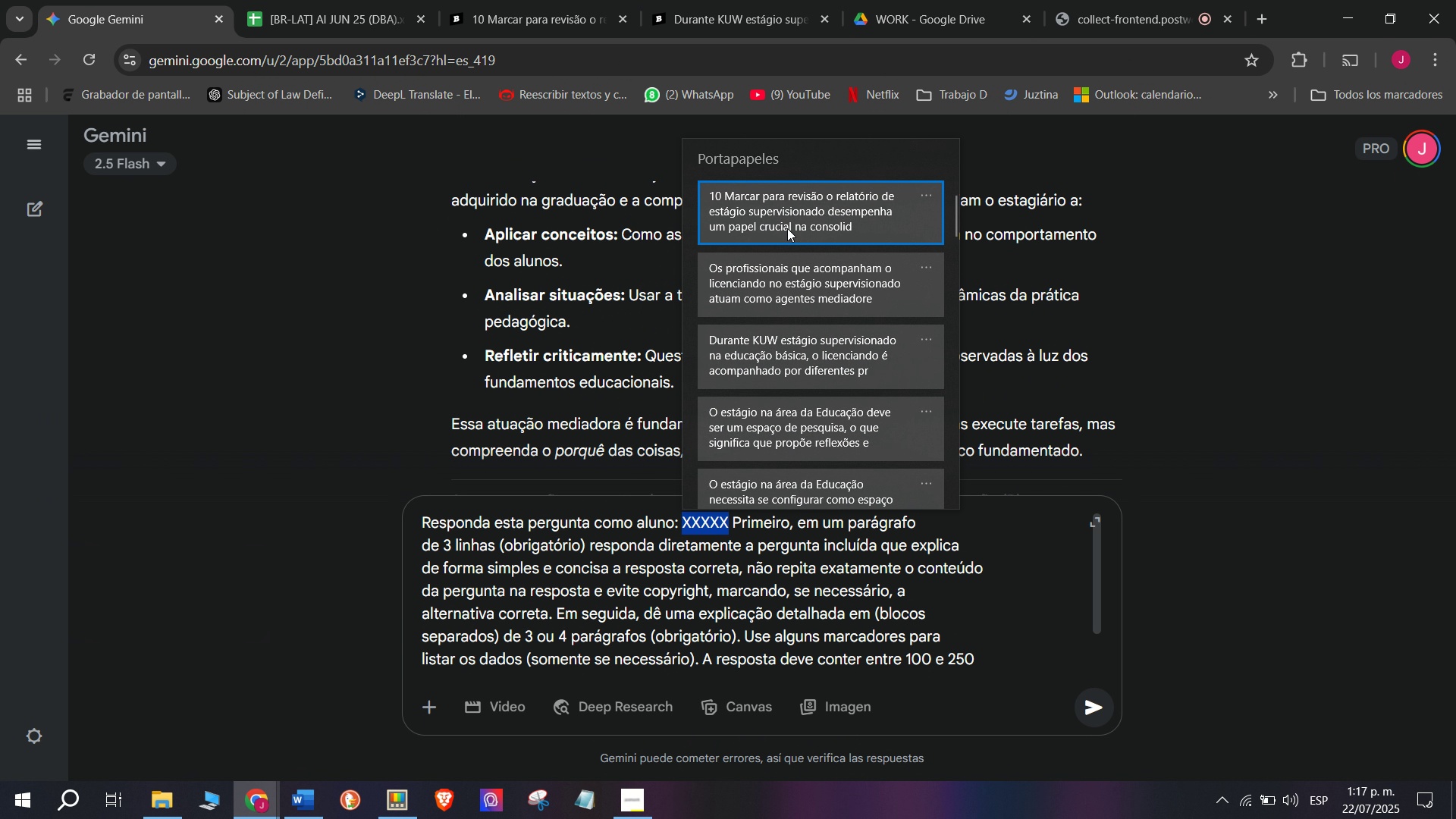 
key(C)
 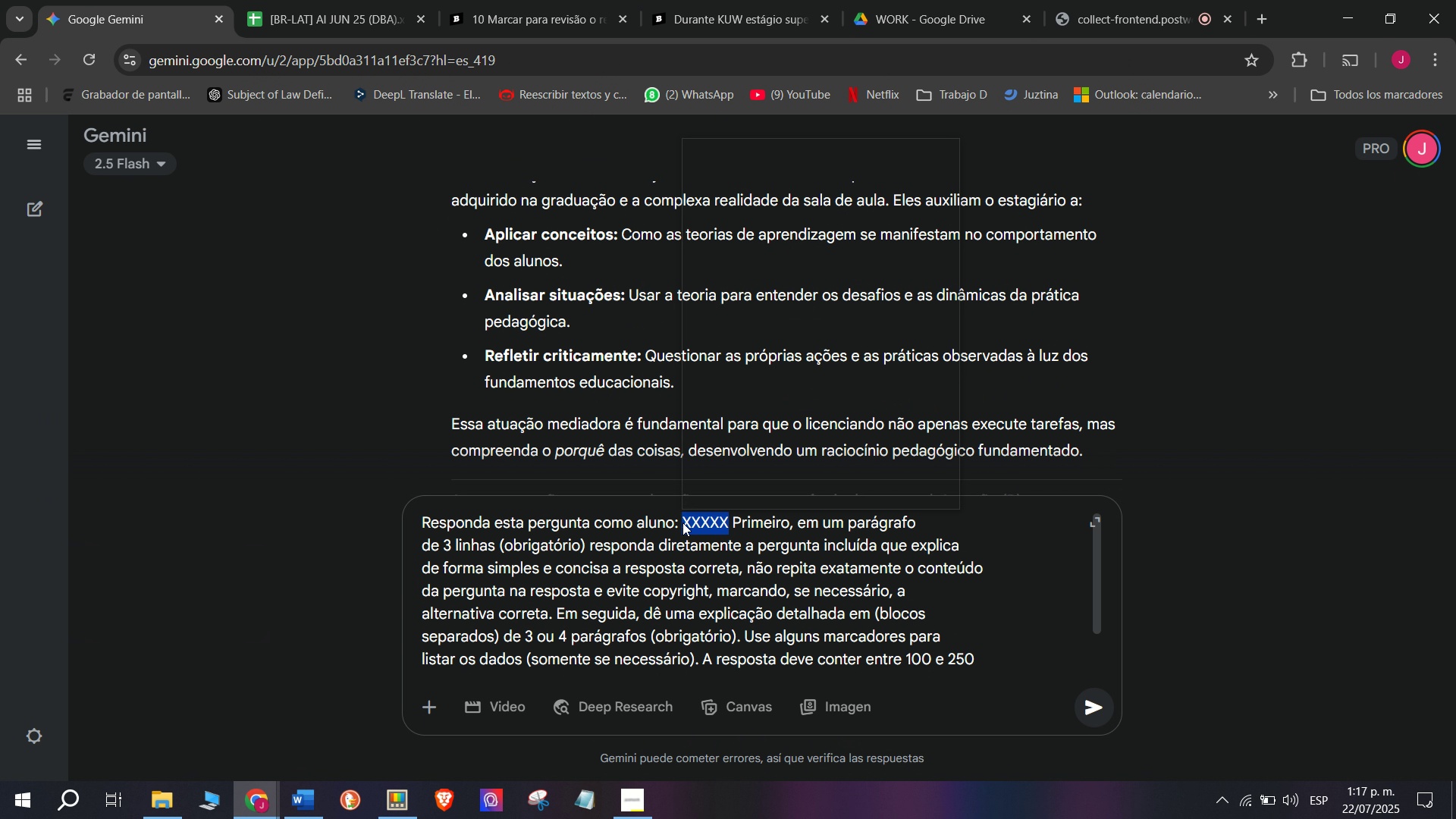 
key(Meta+V)
 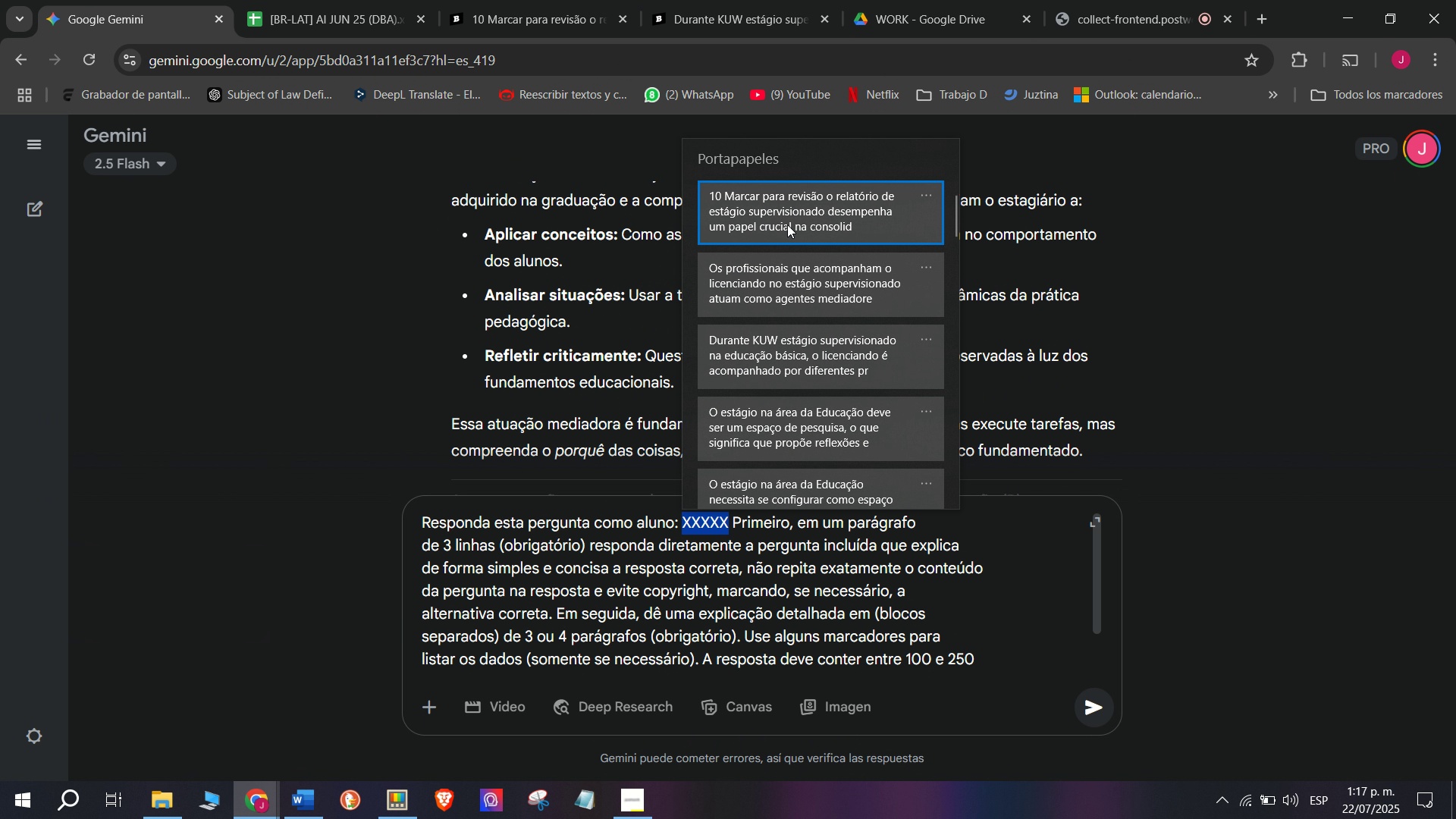 
left_click([787, 224])
 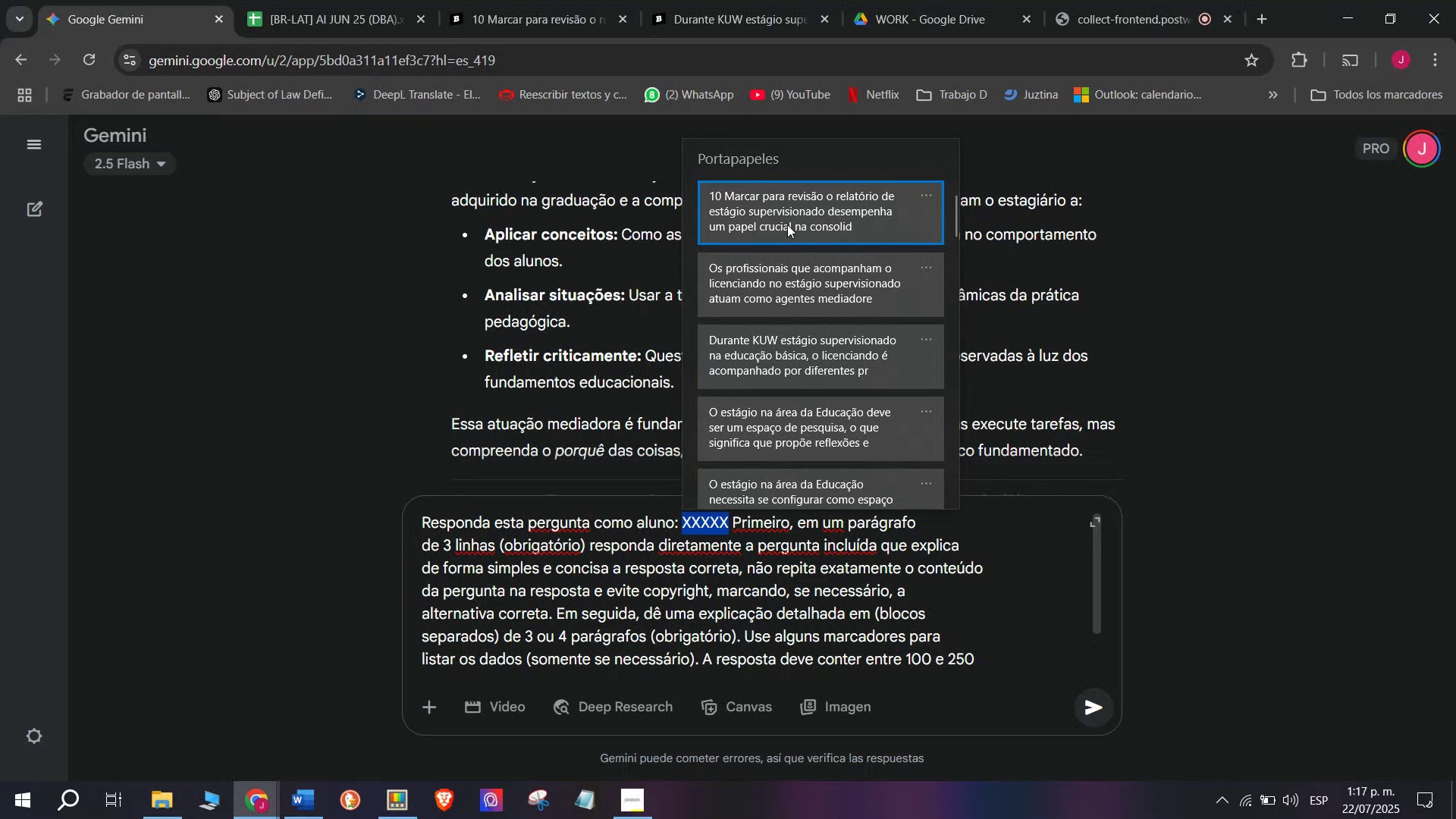 
key(Control+ControlLeft)
 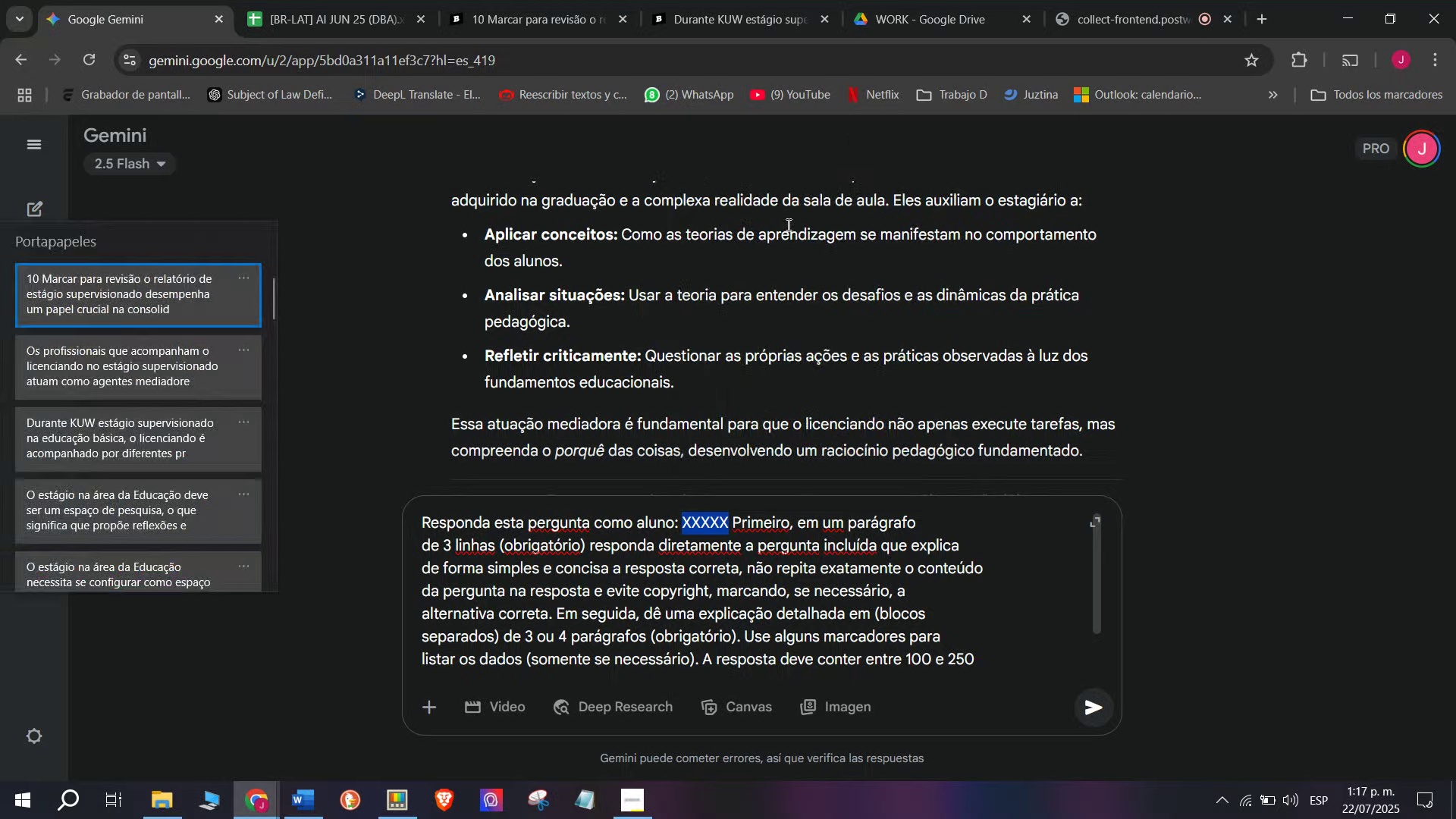 
key(Control+V)
 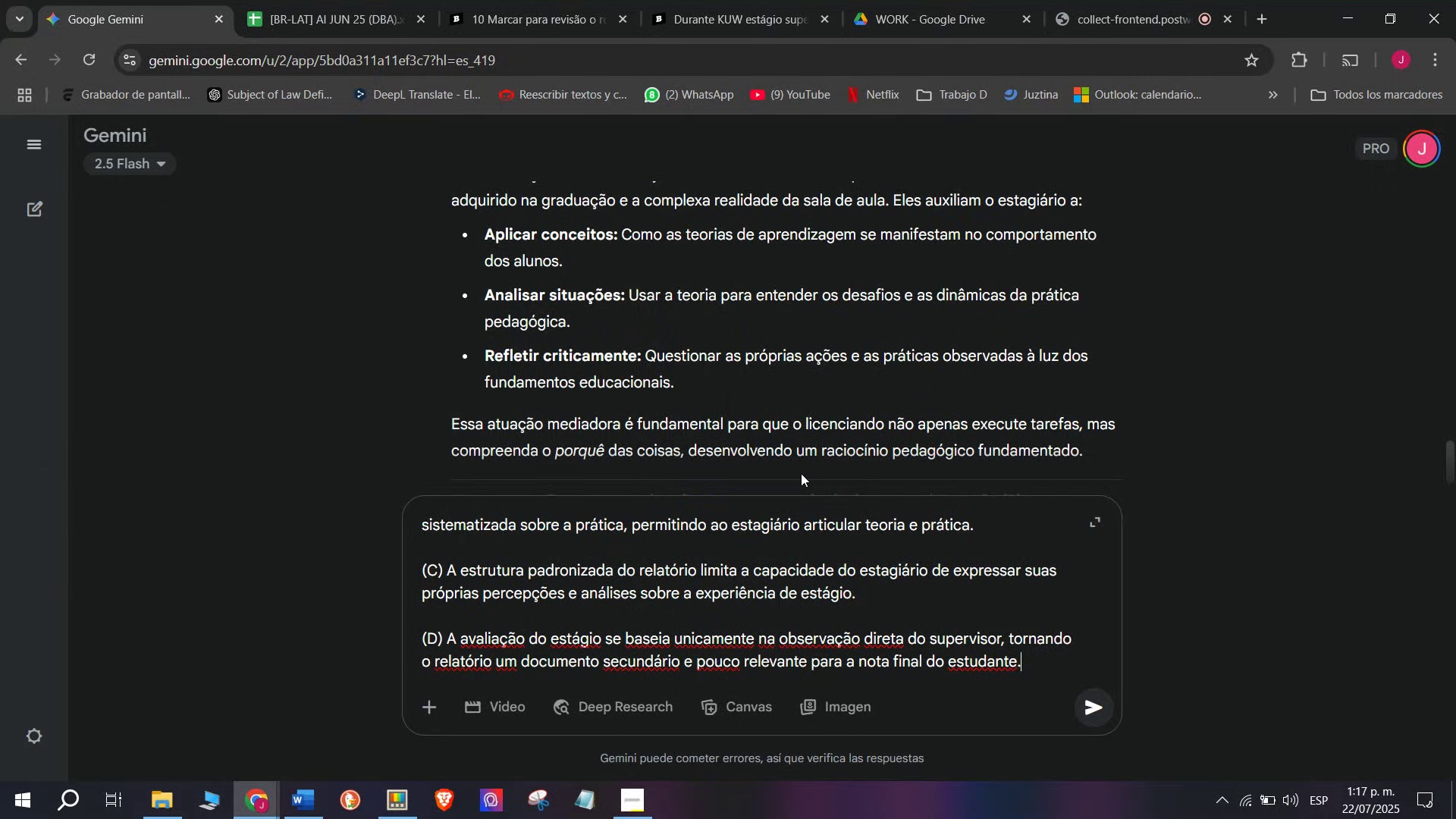 
key(W)
 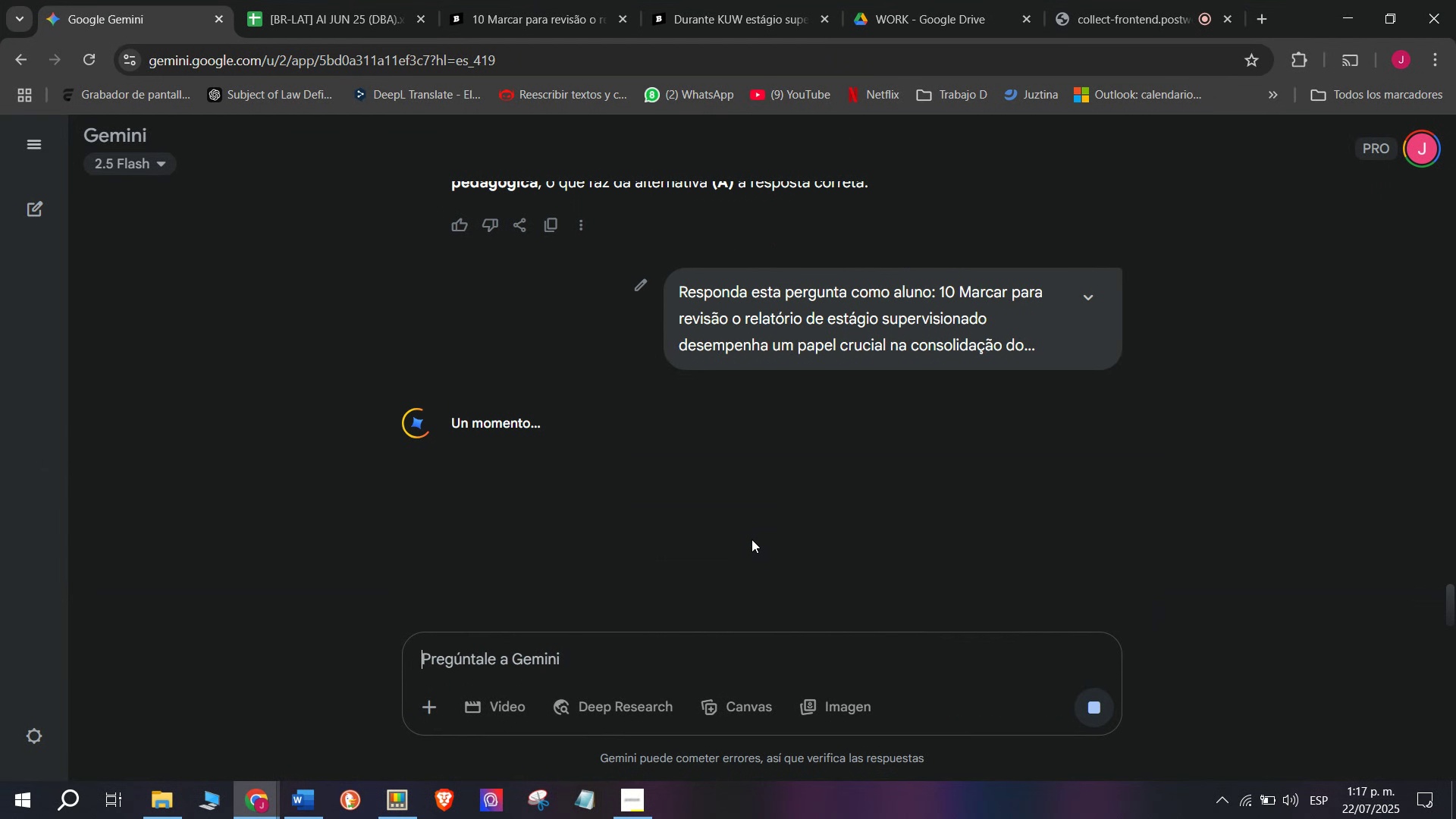 
key(Enter)
 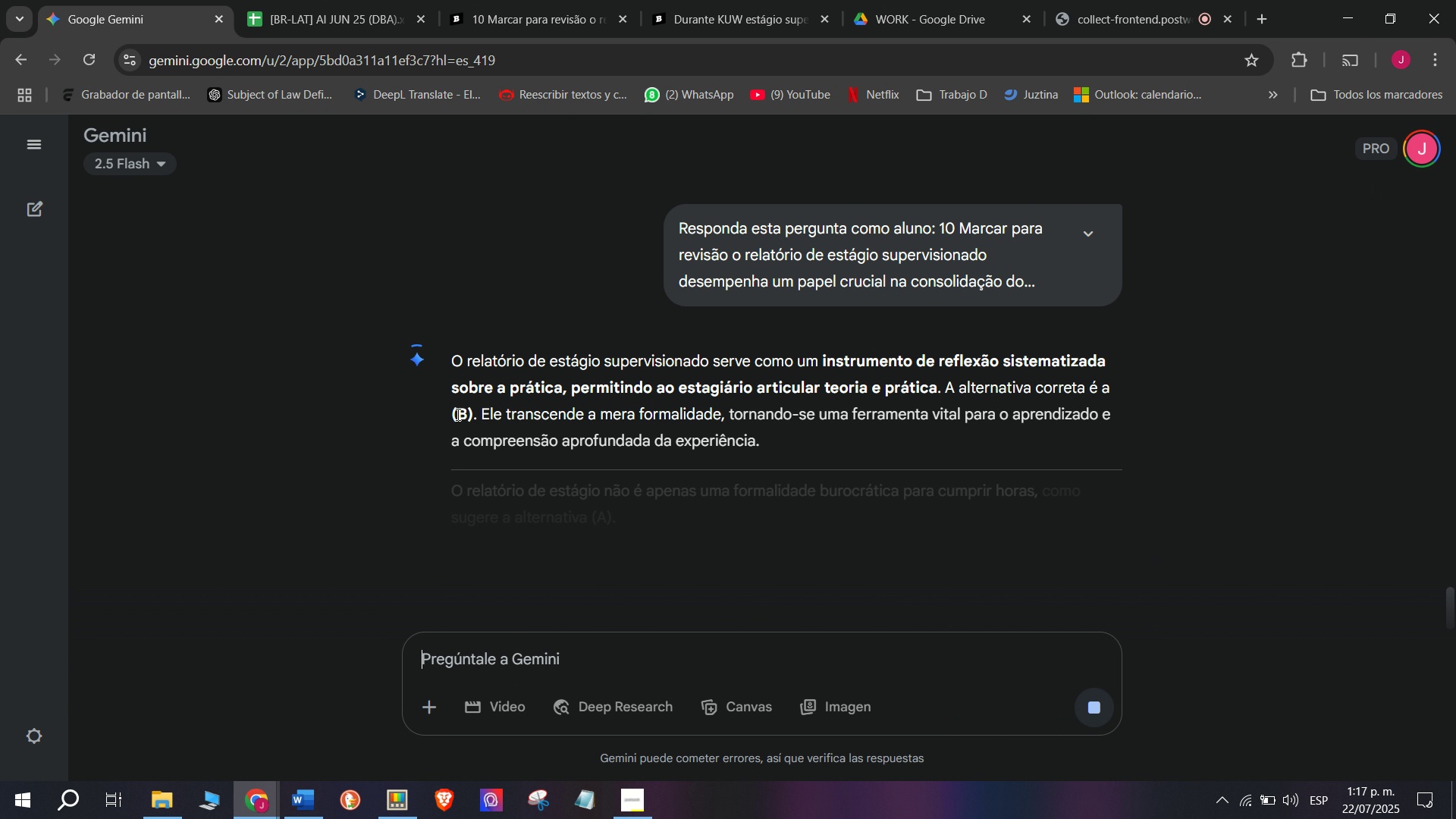 
left_click_drag(start_coordinate=[452, 352], to_coordinate=[787, 322])
 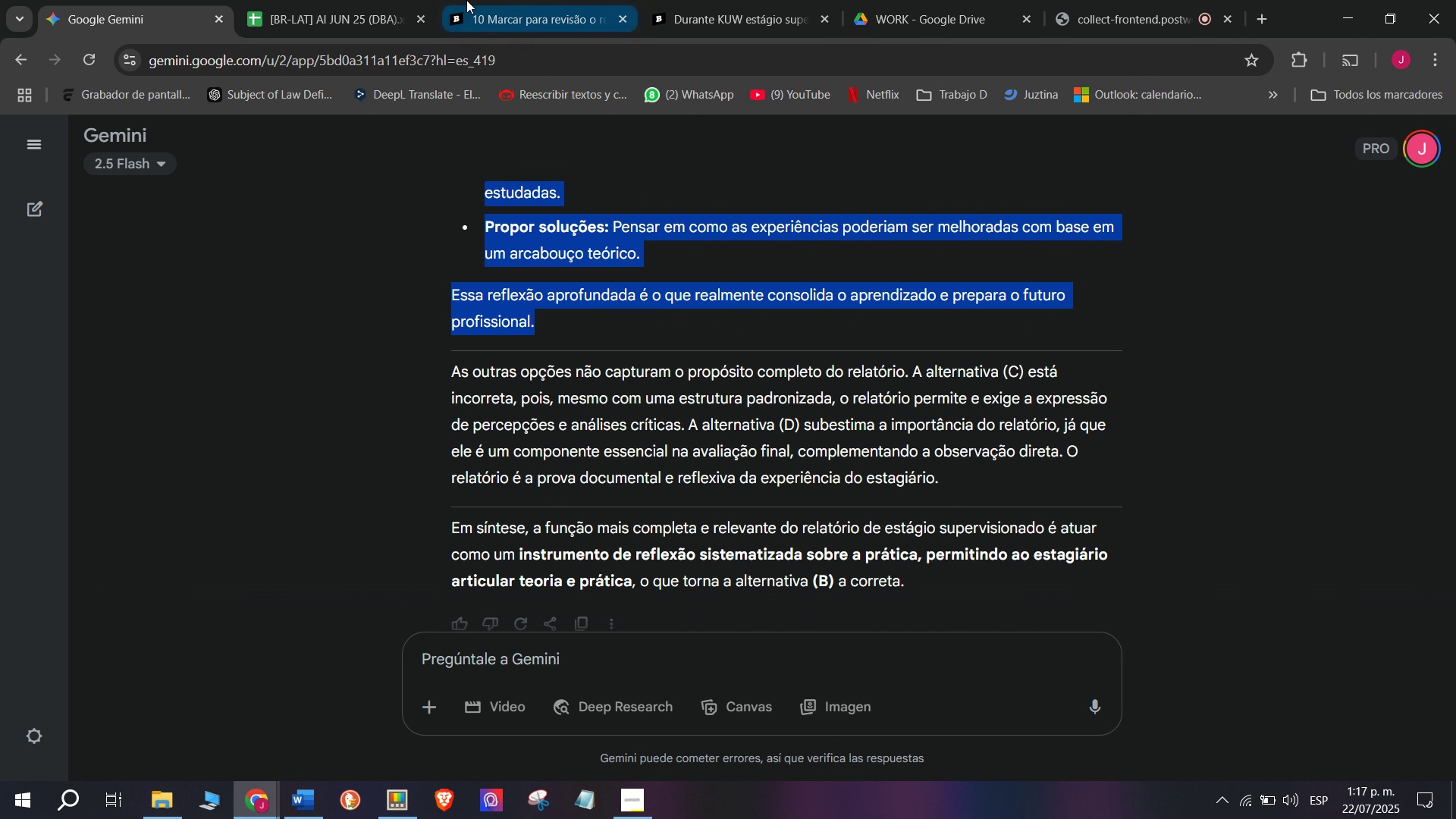 
scroll: coordinate [764, 360], scroll_direction: down, amount: 3.0
 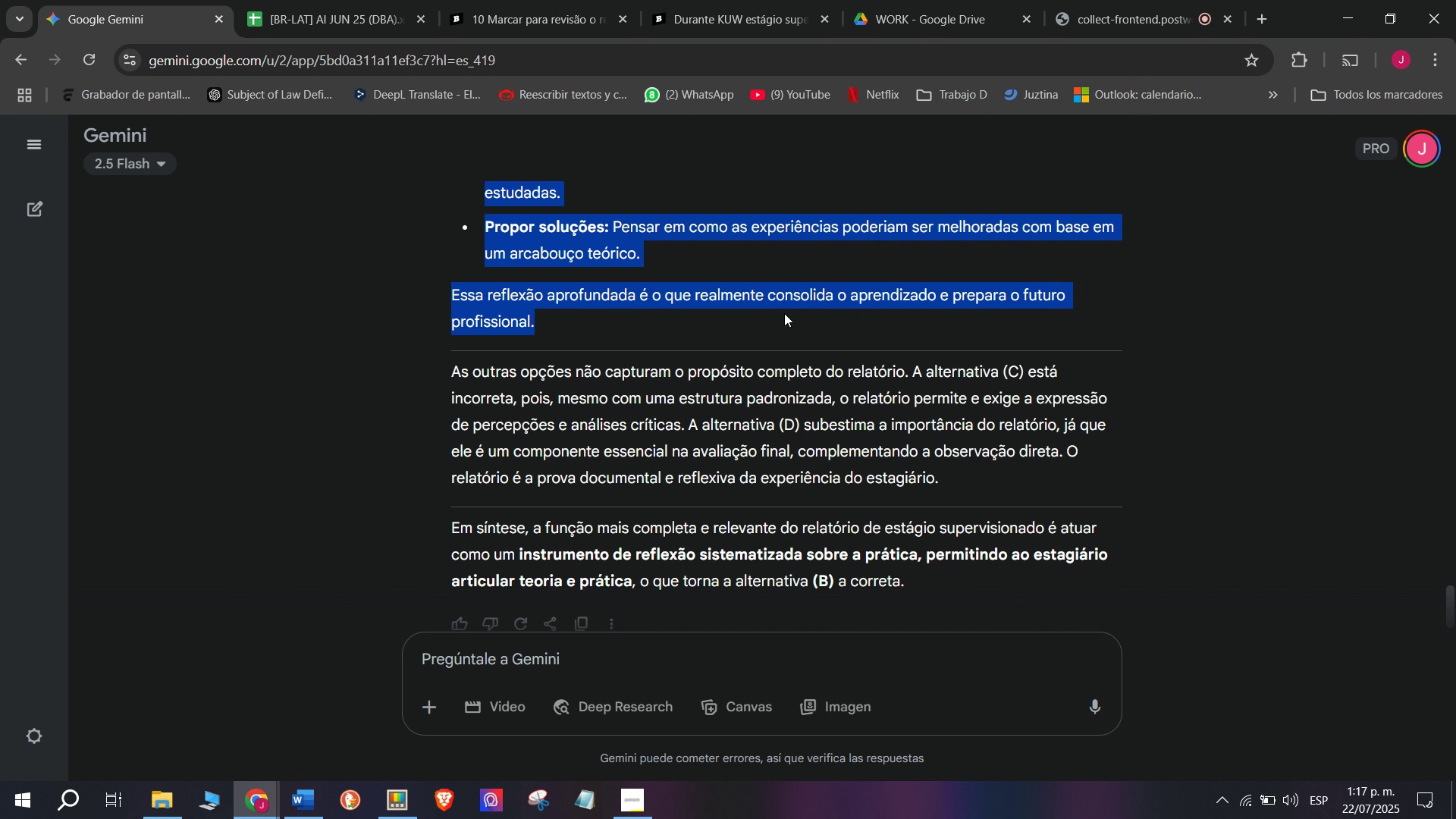 
key(Break)
 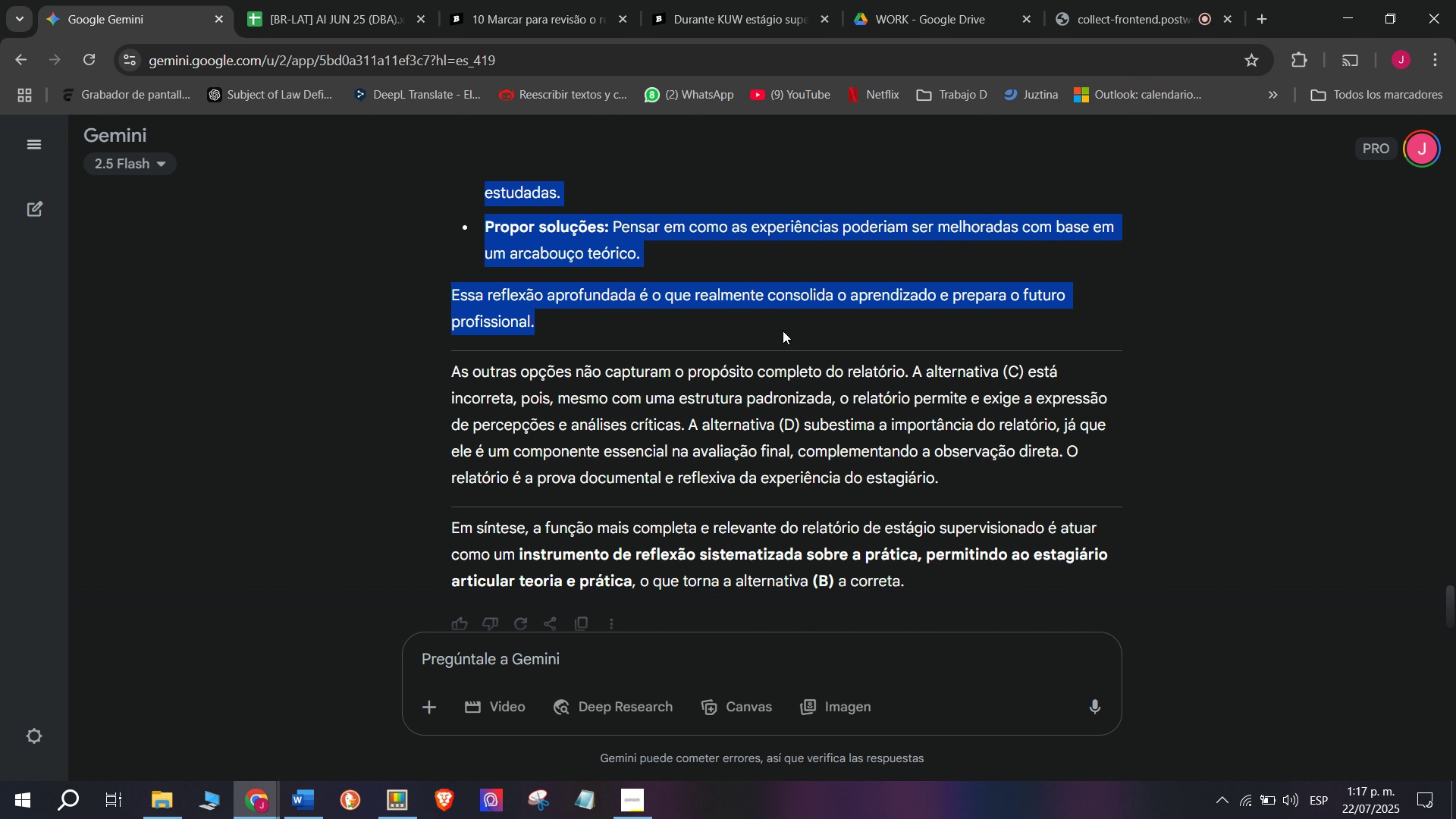 
key(Control+ControlLeft)
 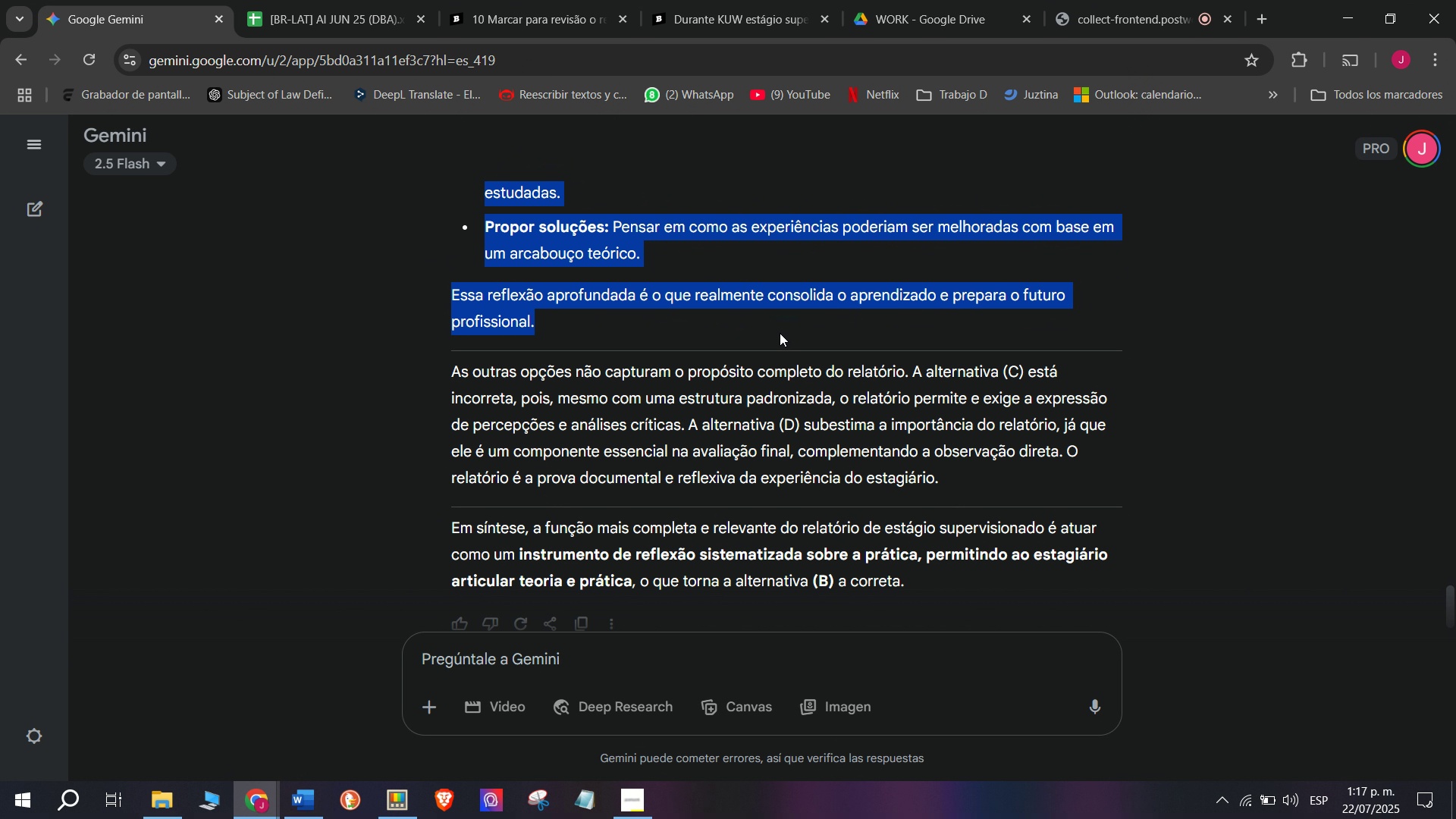 
key(Control+C)
 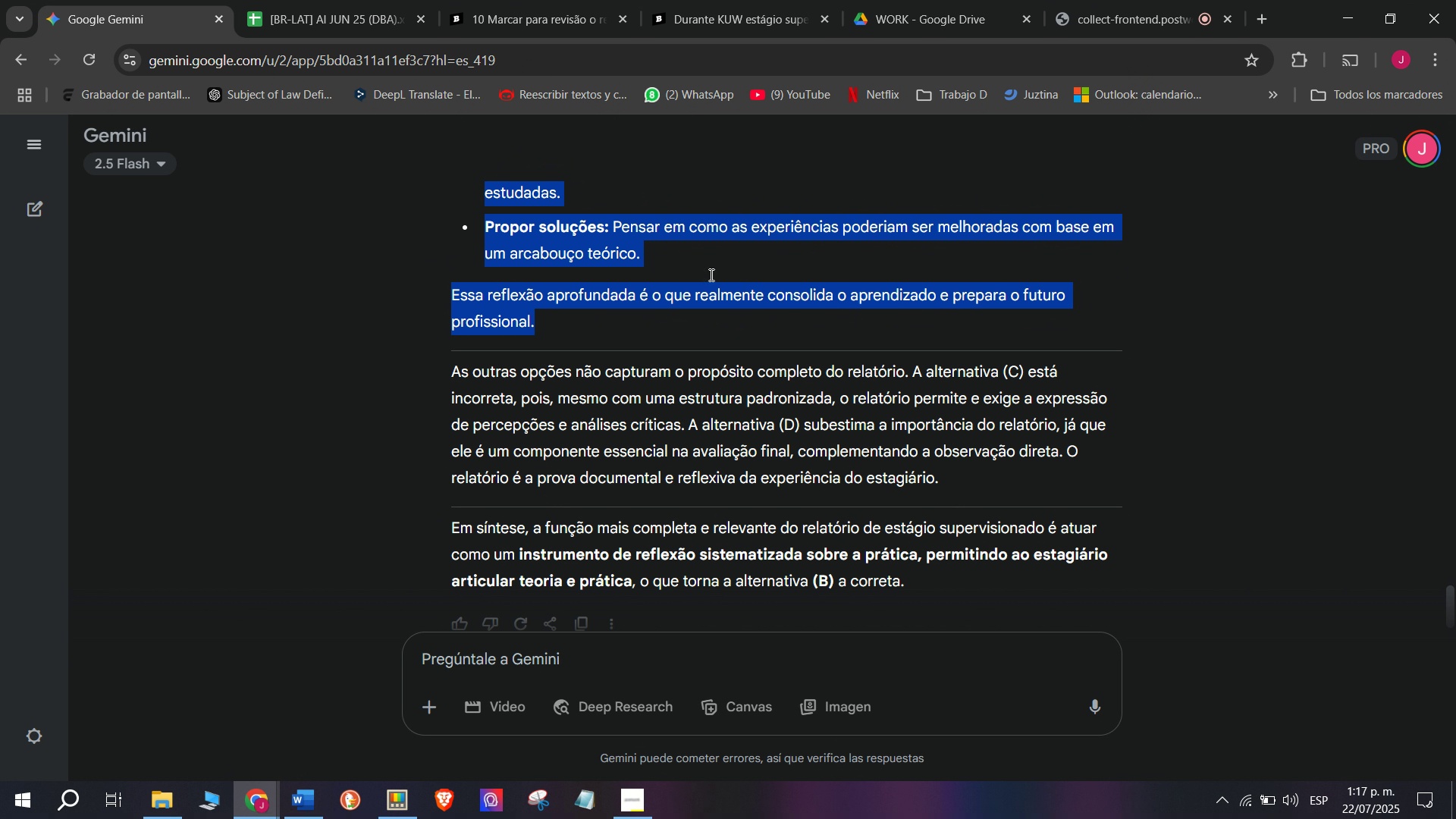 
key(Break)
 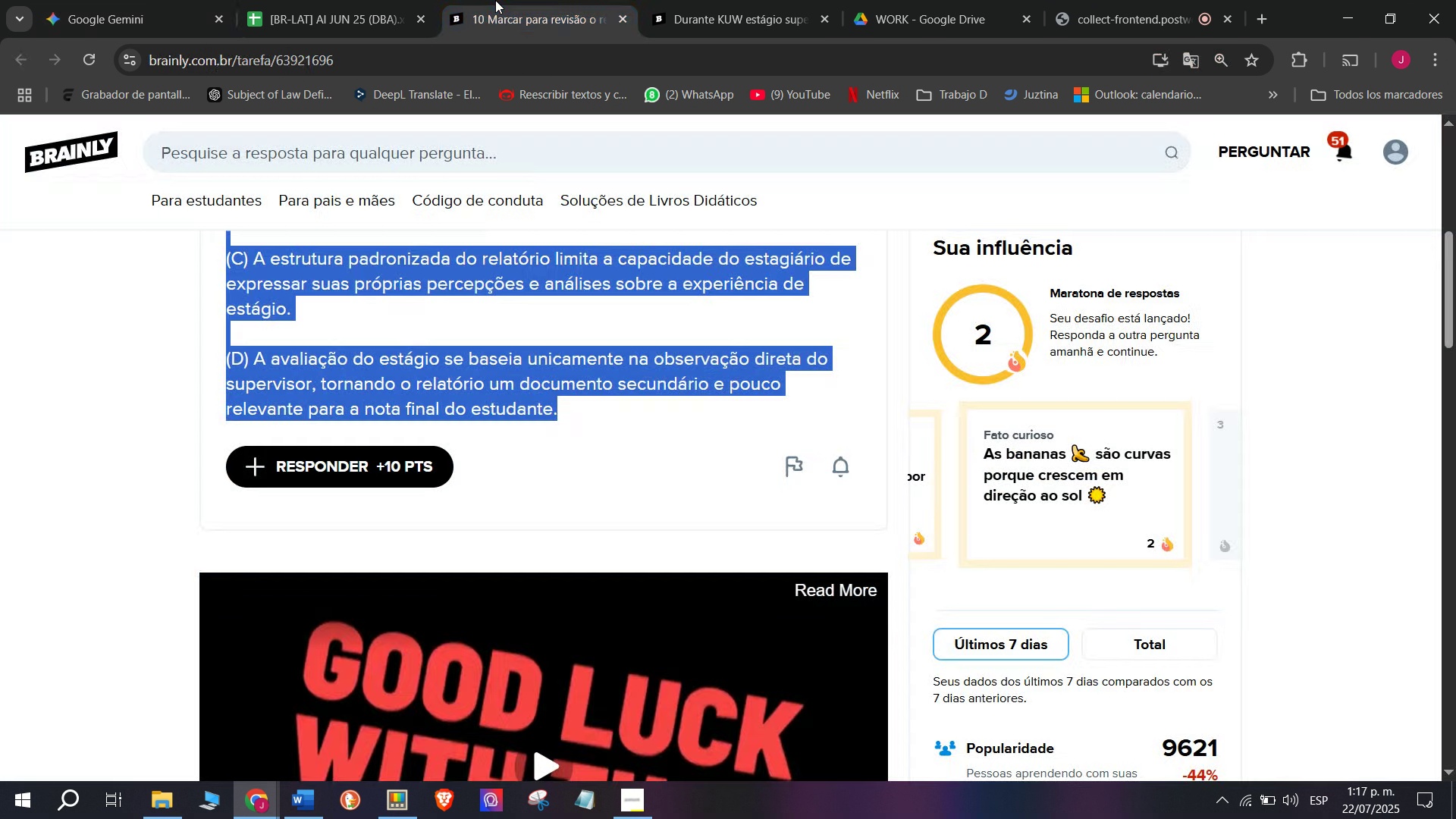 
key(Control+ControlLeft)
 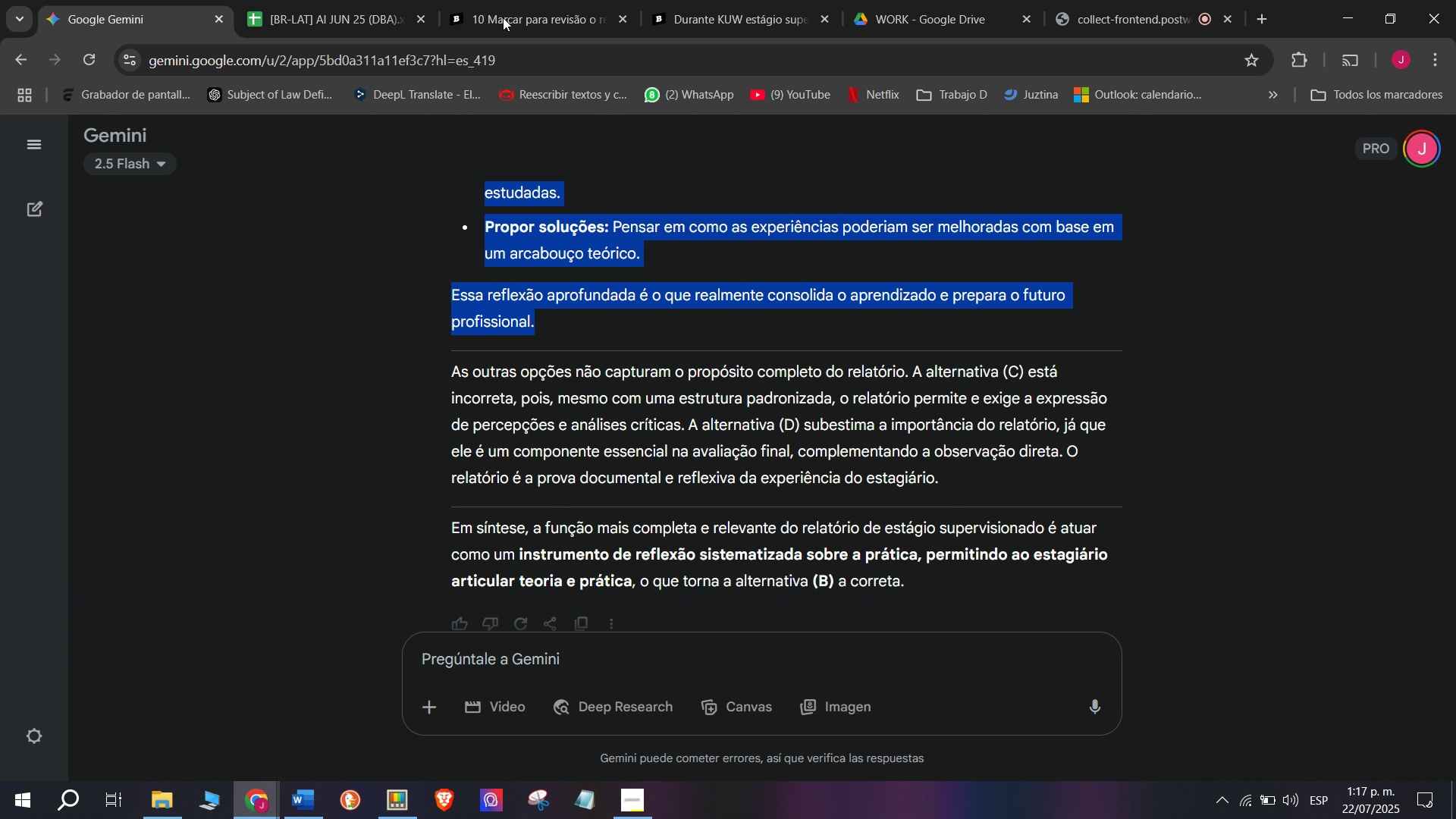 
key(Control+C)
 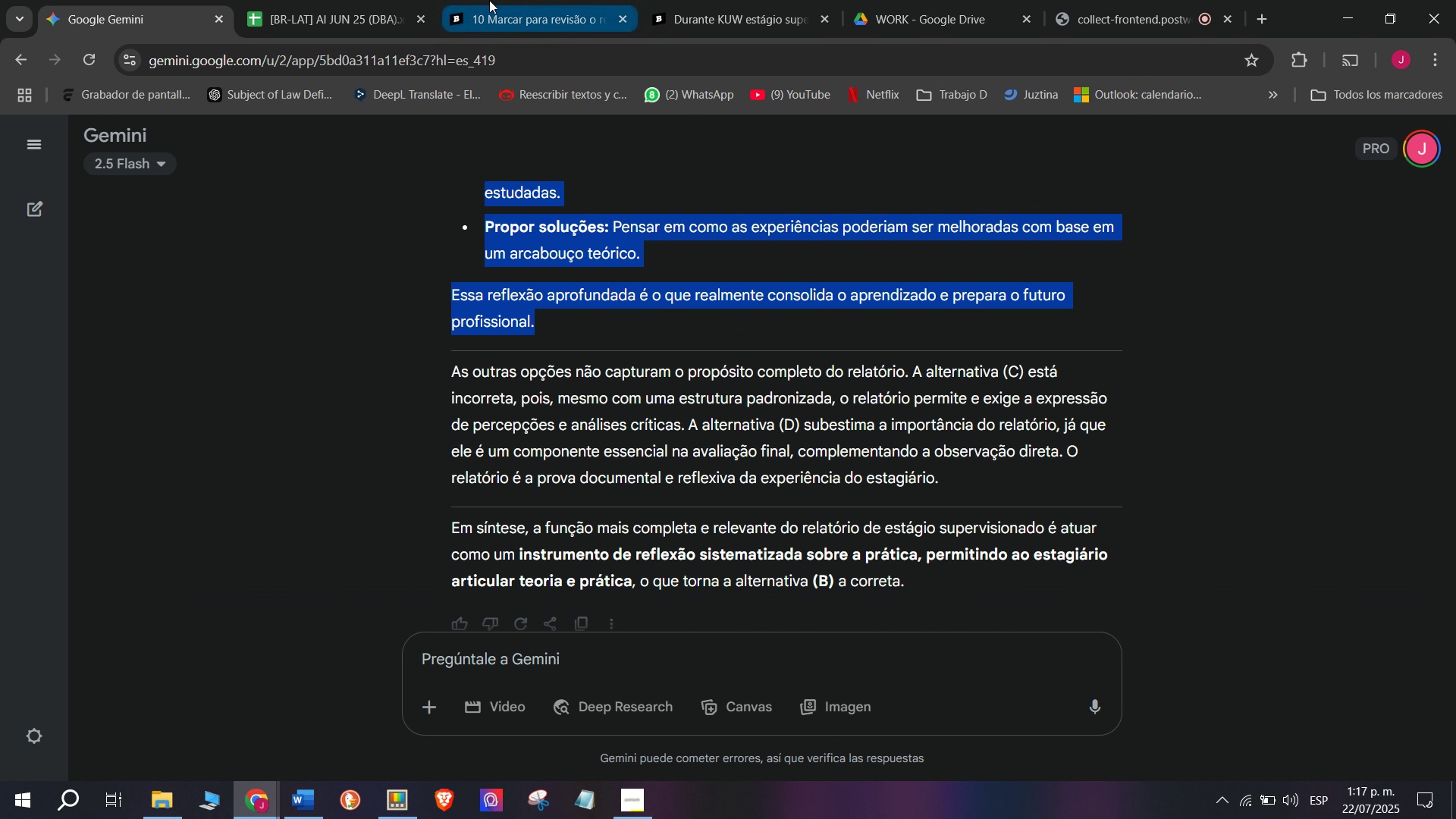 
left_click([495, 0])
 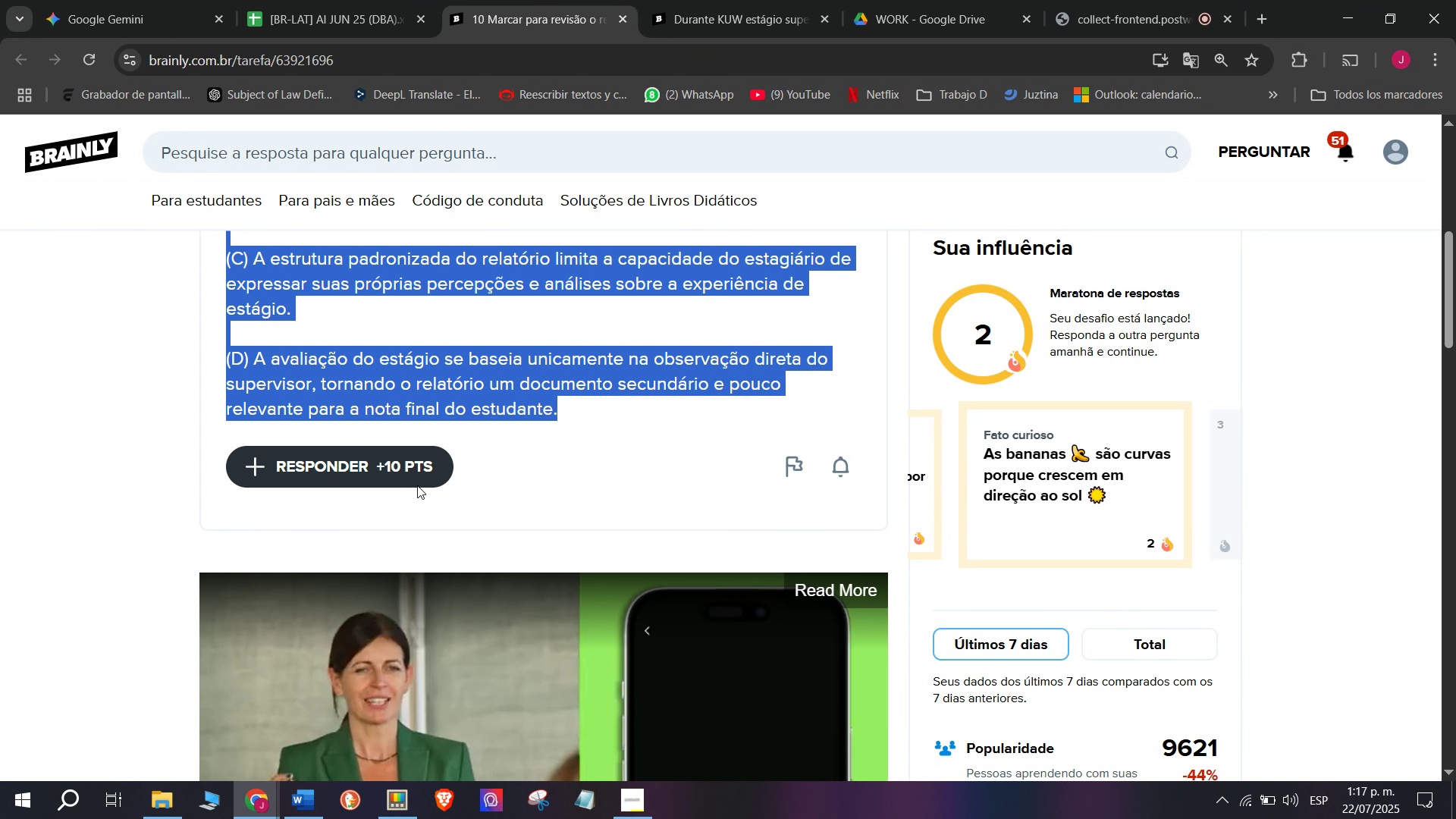 
left_click([416, 485])
 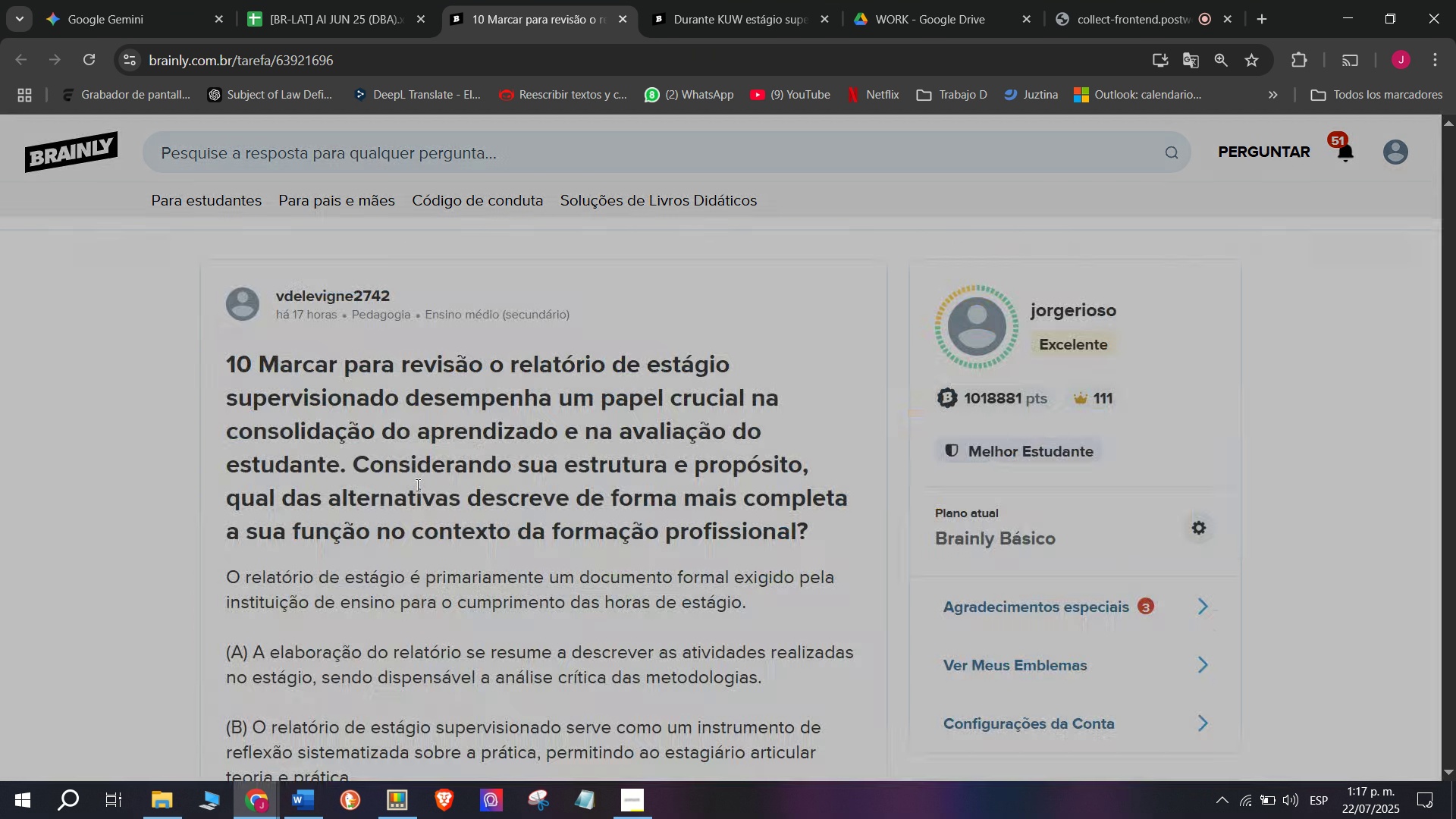 
left_click_drag(start_coordinate=[839, 494], to_coordinate=[434, 194])
 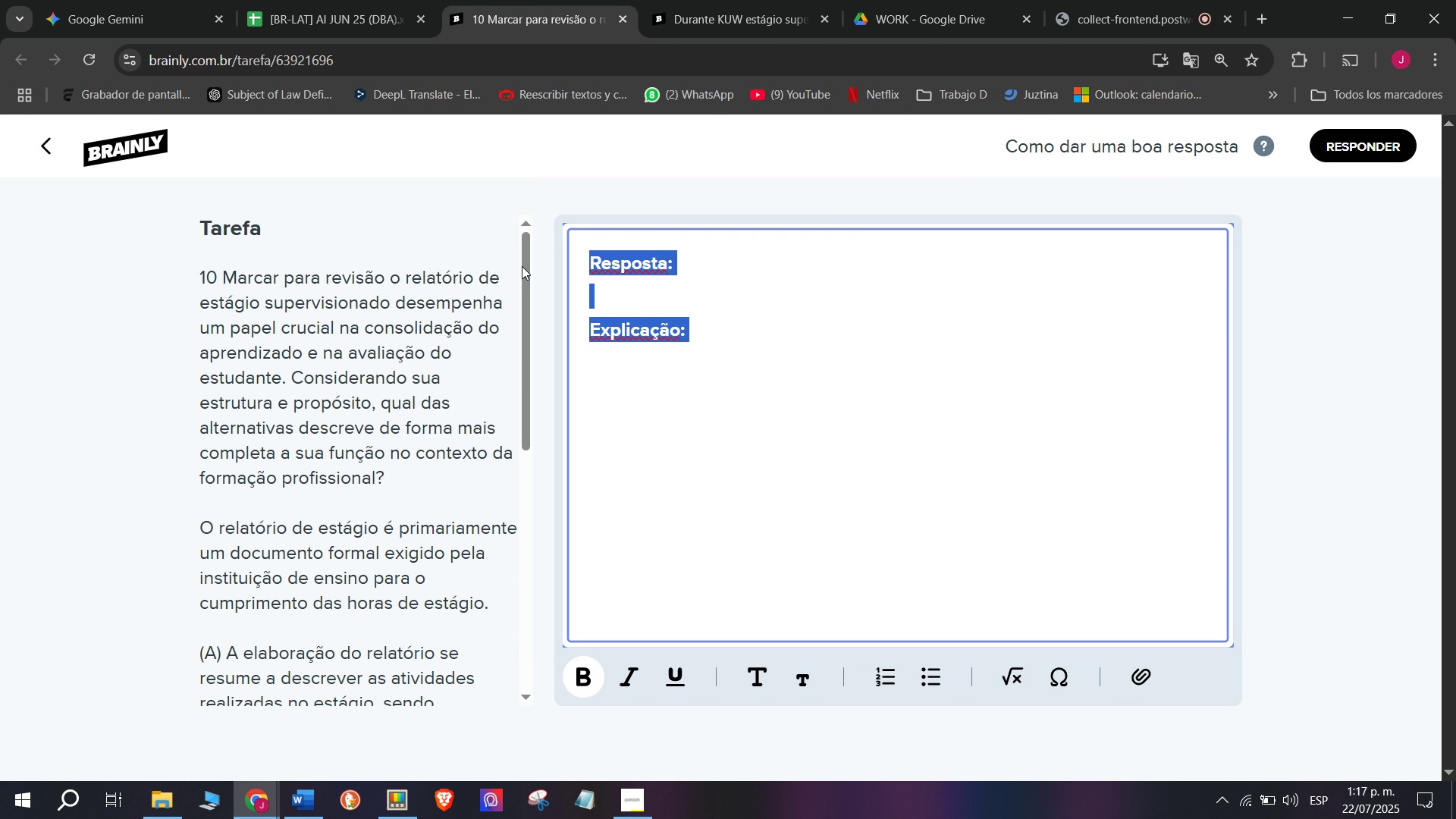 
key(Z)
 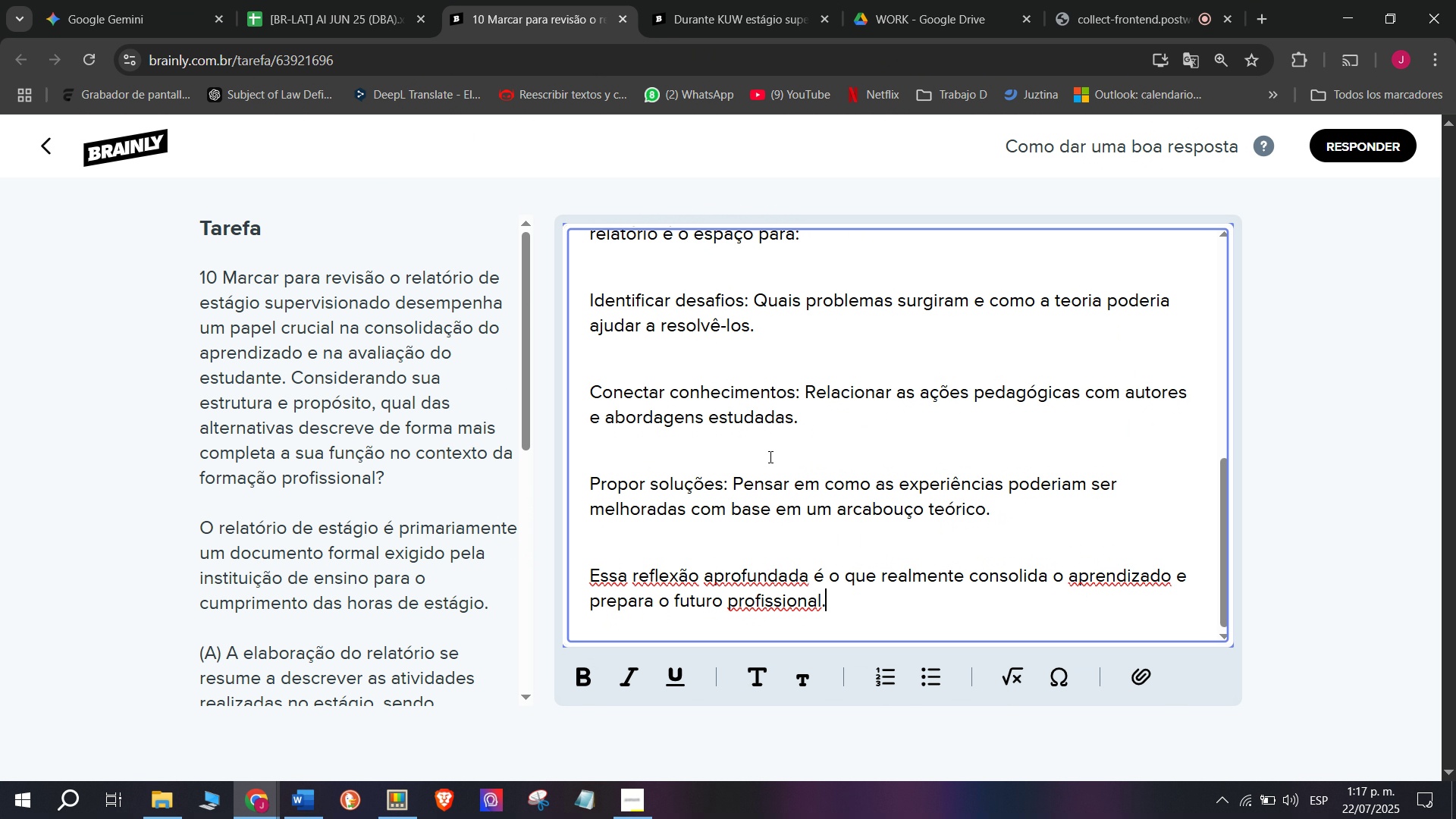 
key(Control+ControlLeft)
 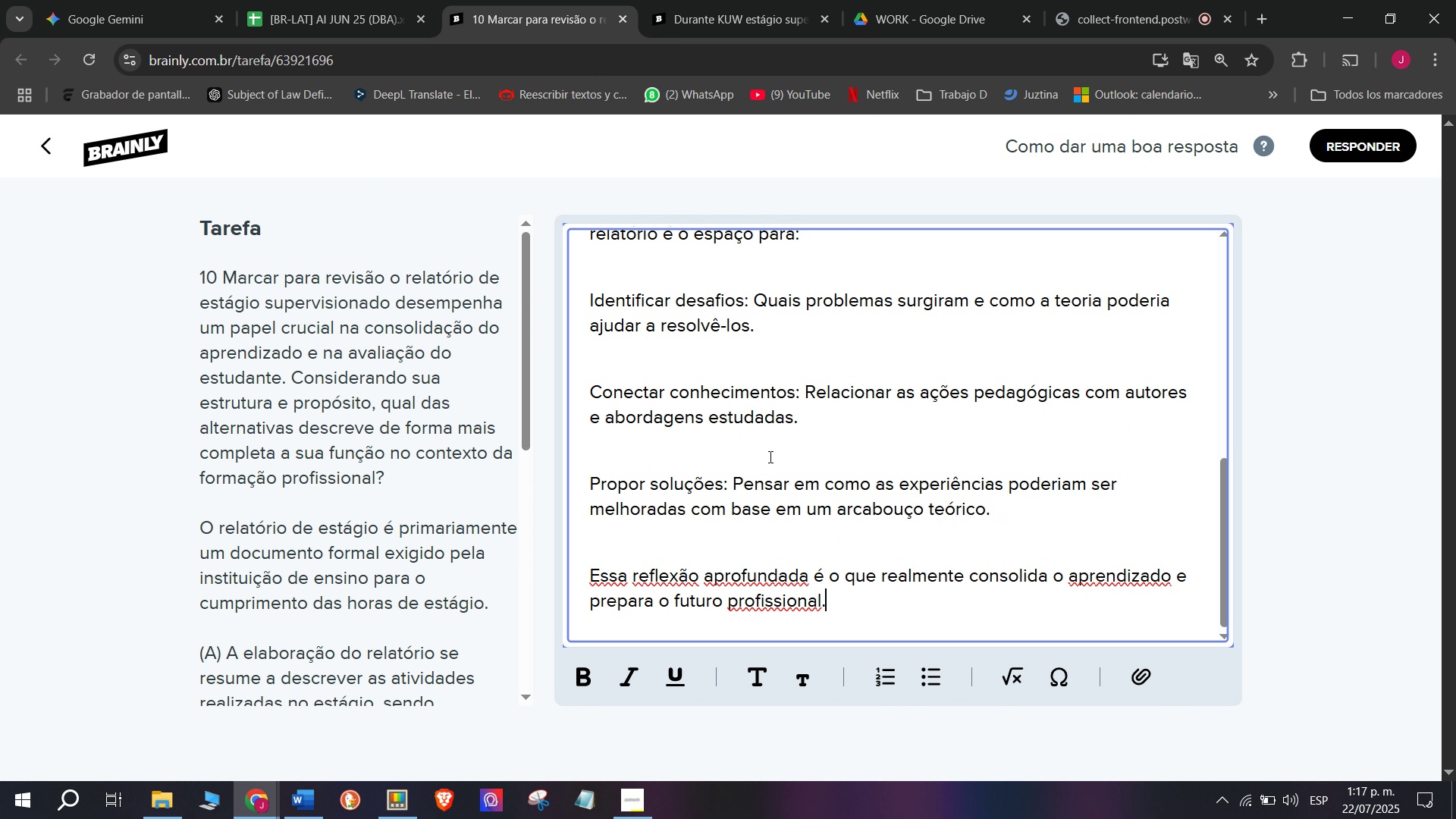 
key(Control+V)
 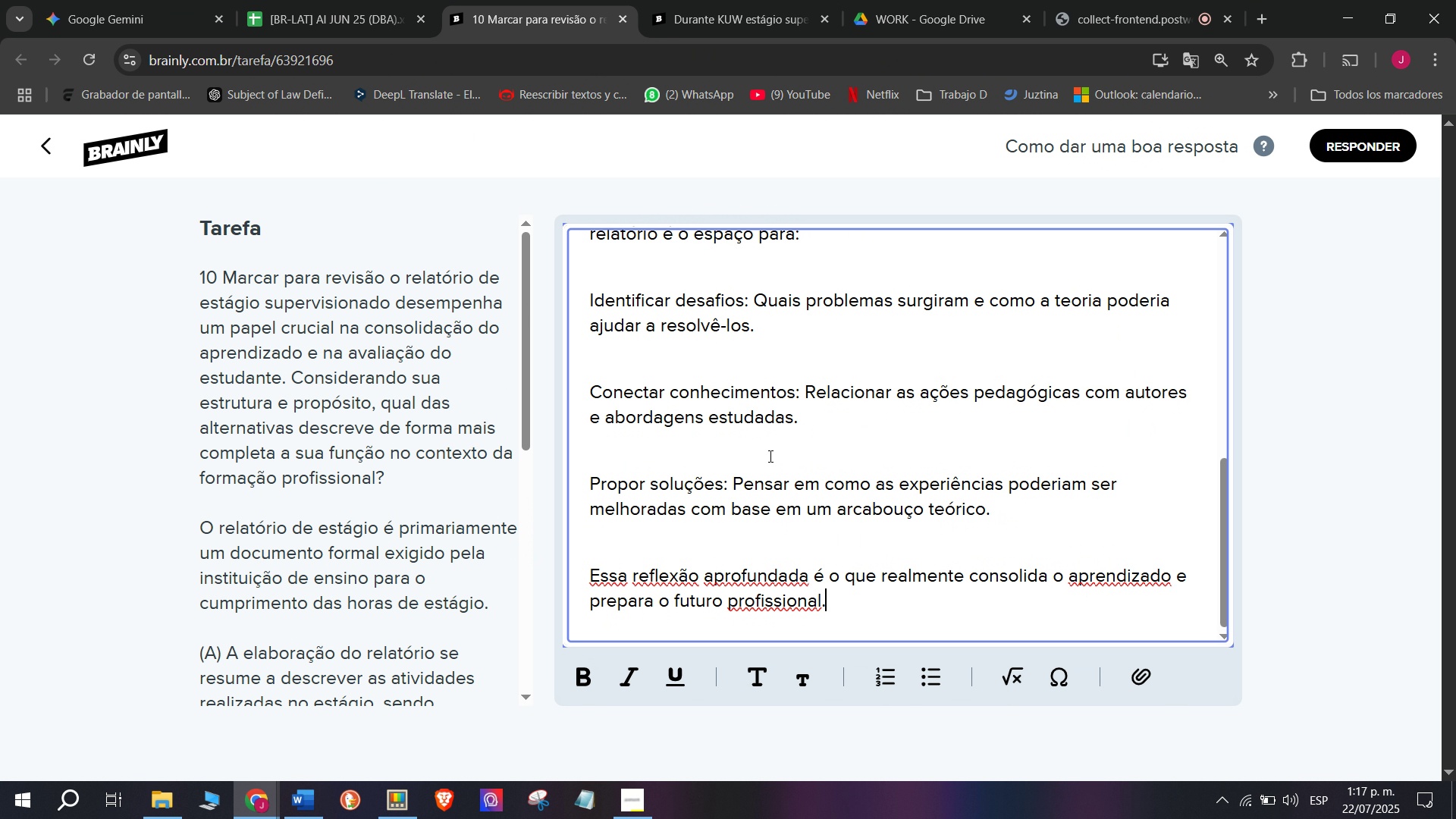 
scroll: coordinate [768, 461], scroll_direction: up, amount: 1.0
 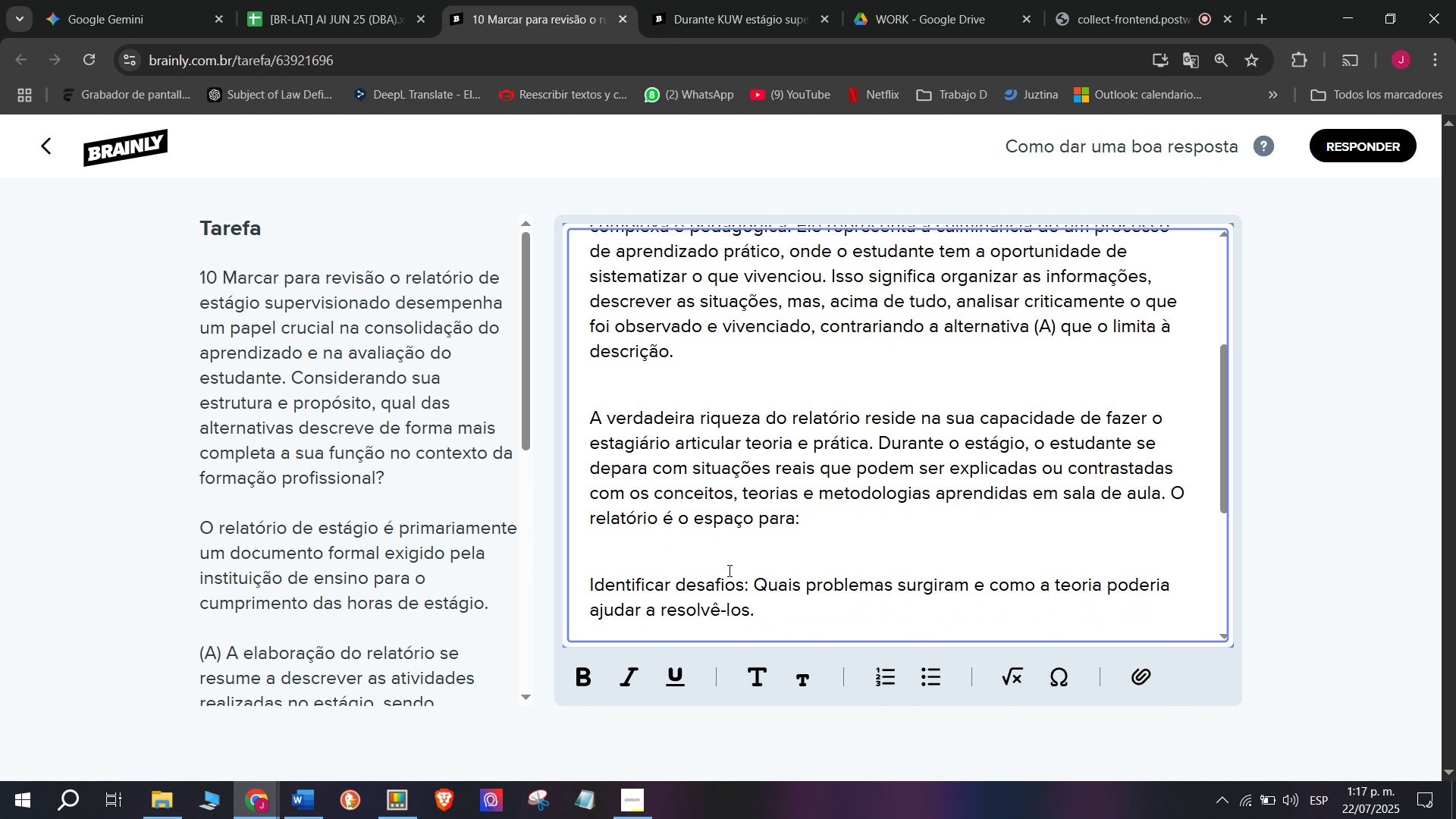 
scroll: coordinate [708, 615], scroll_direction: down, amount: 1.0
 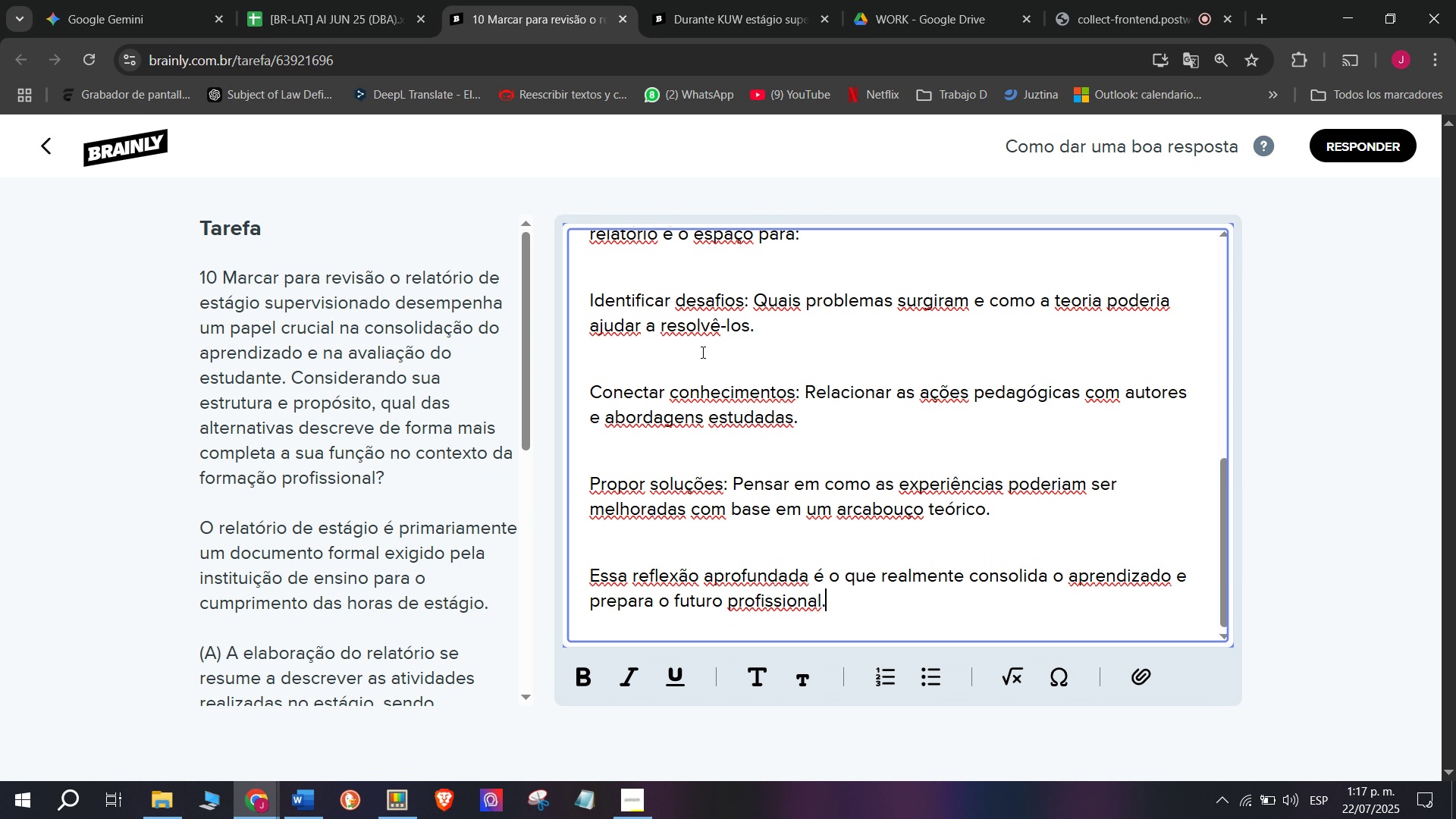 
left_click([701, 352])
 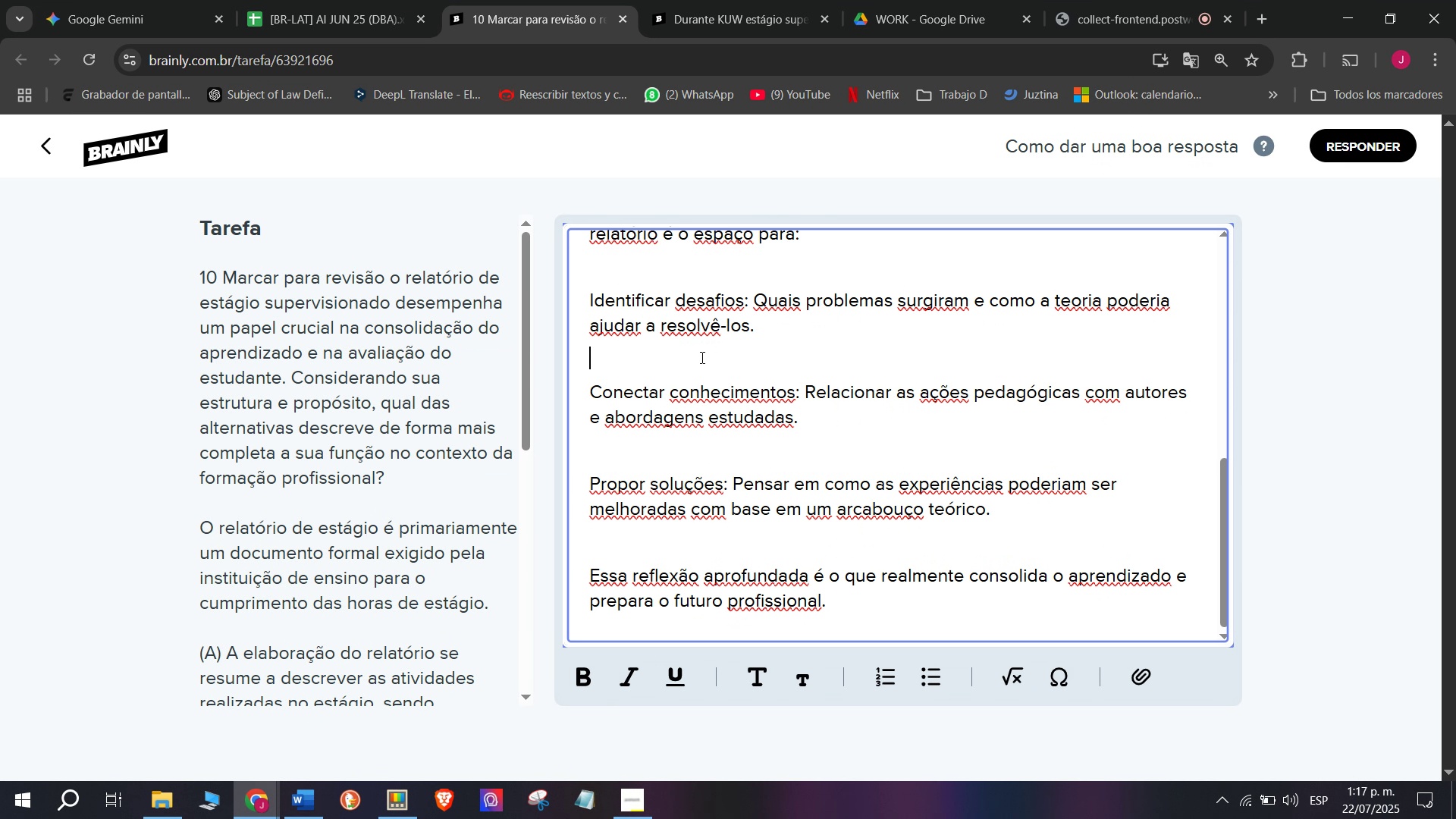 
key(Backspace)
 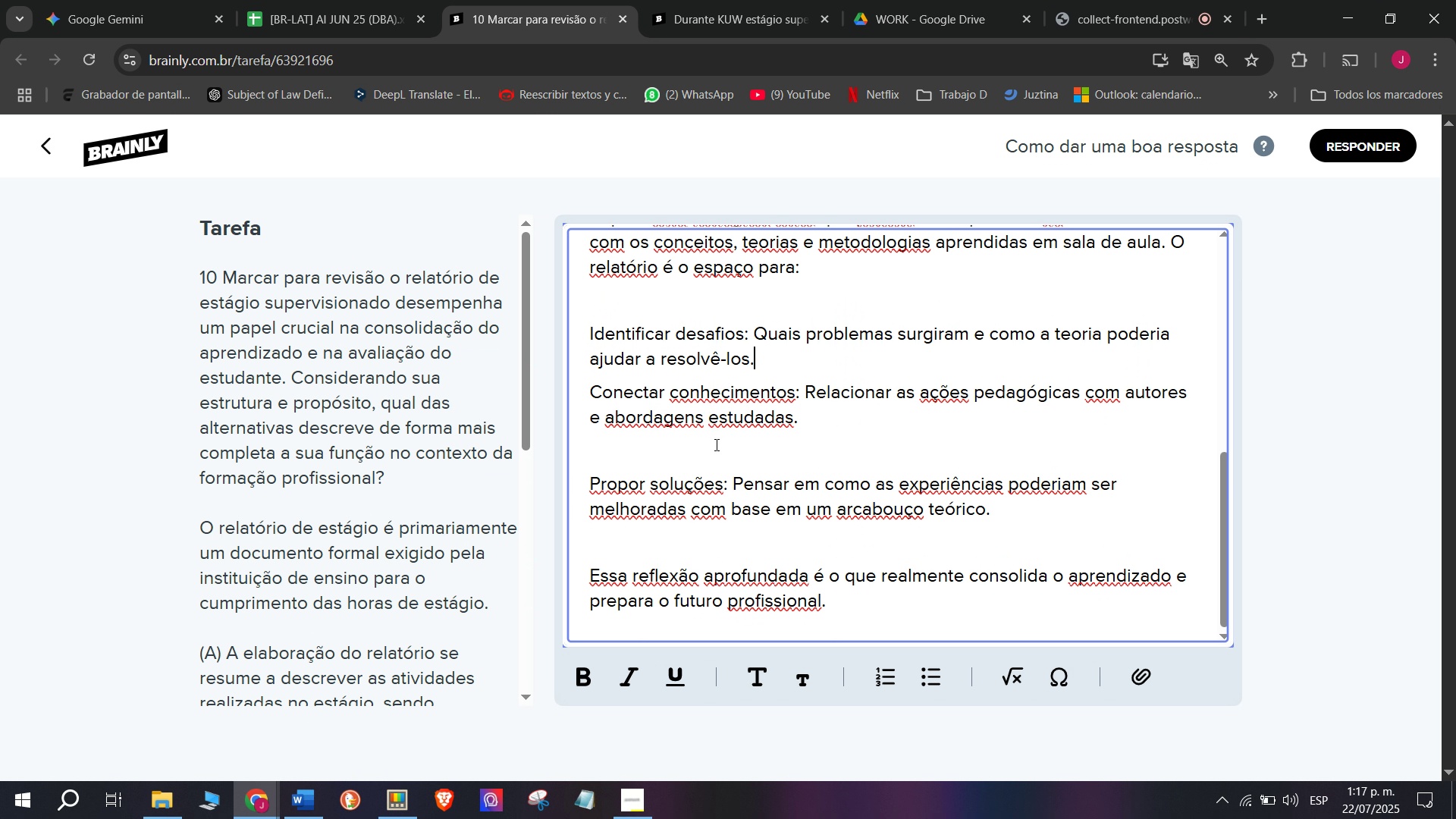 
key(Q)
 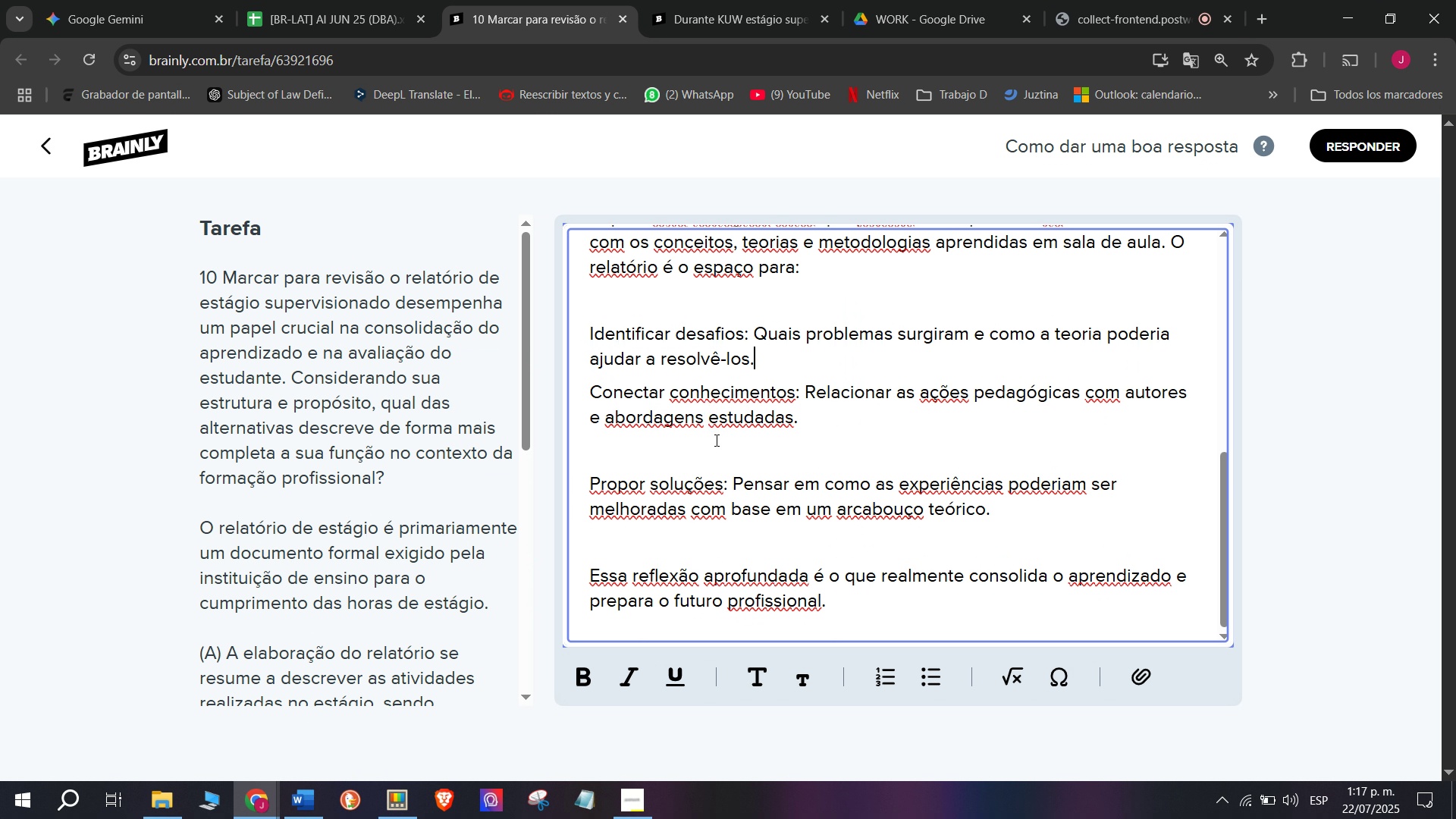 
left_click([715, 444])
 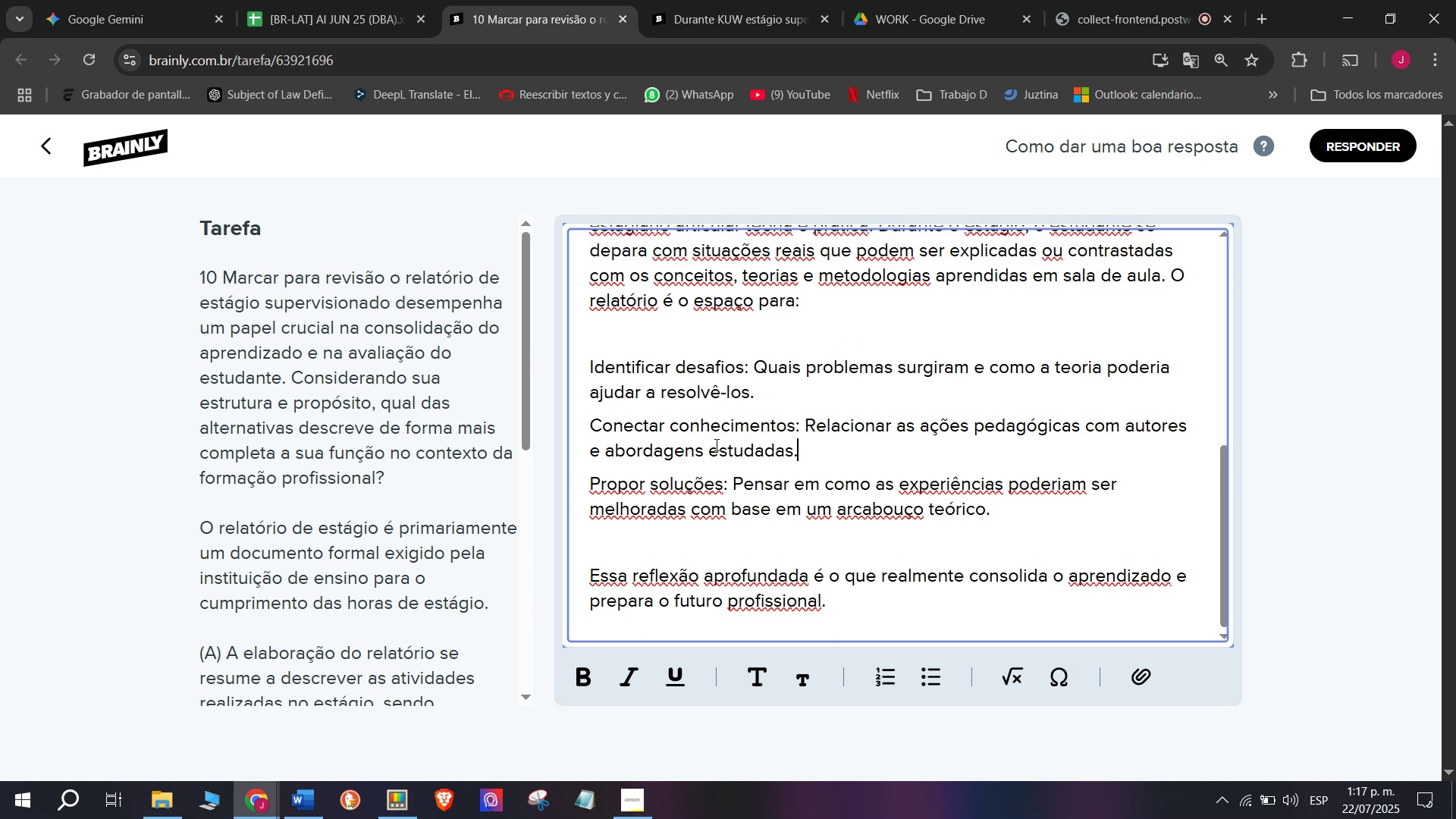 
key(Backspace)
 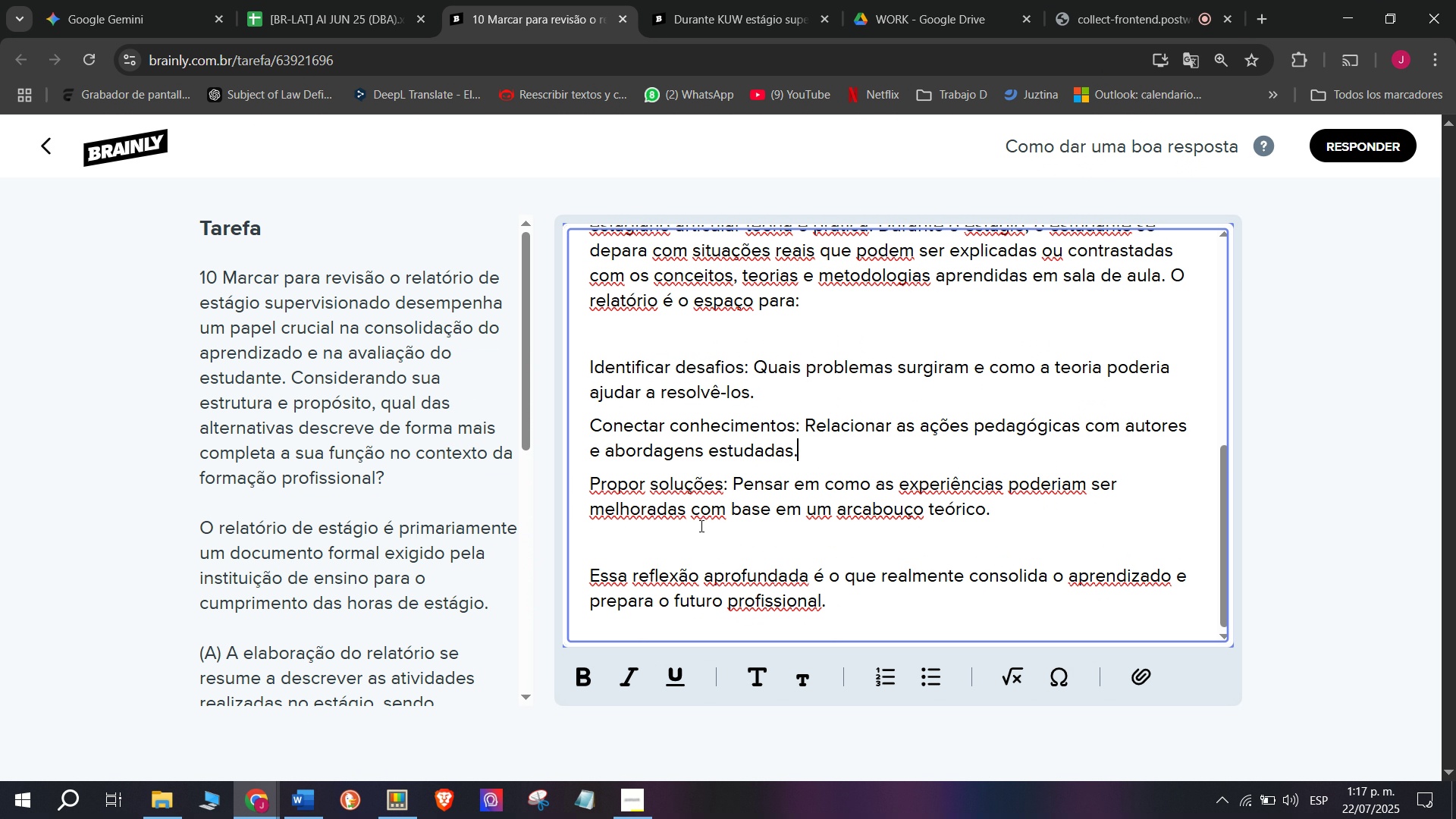 
key(Q)
 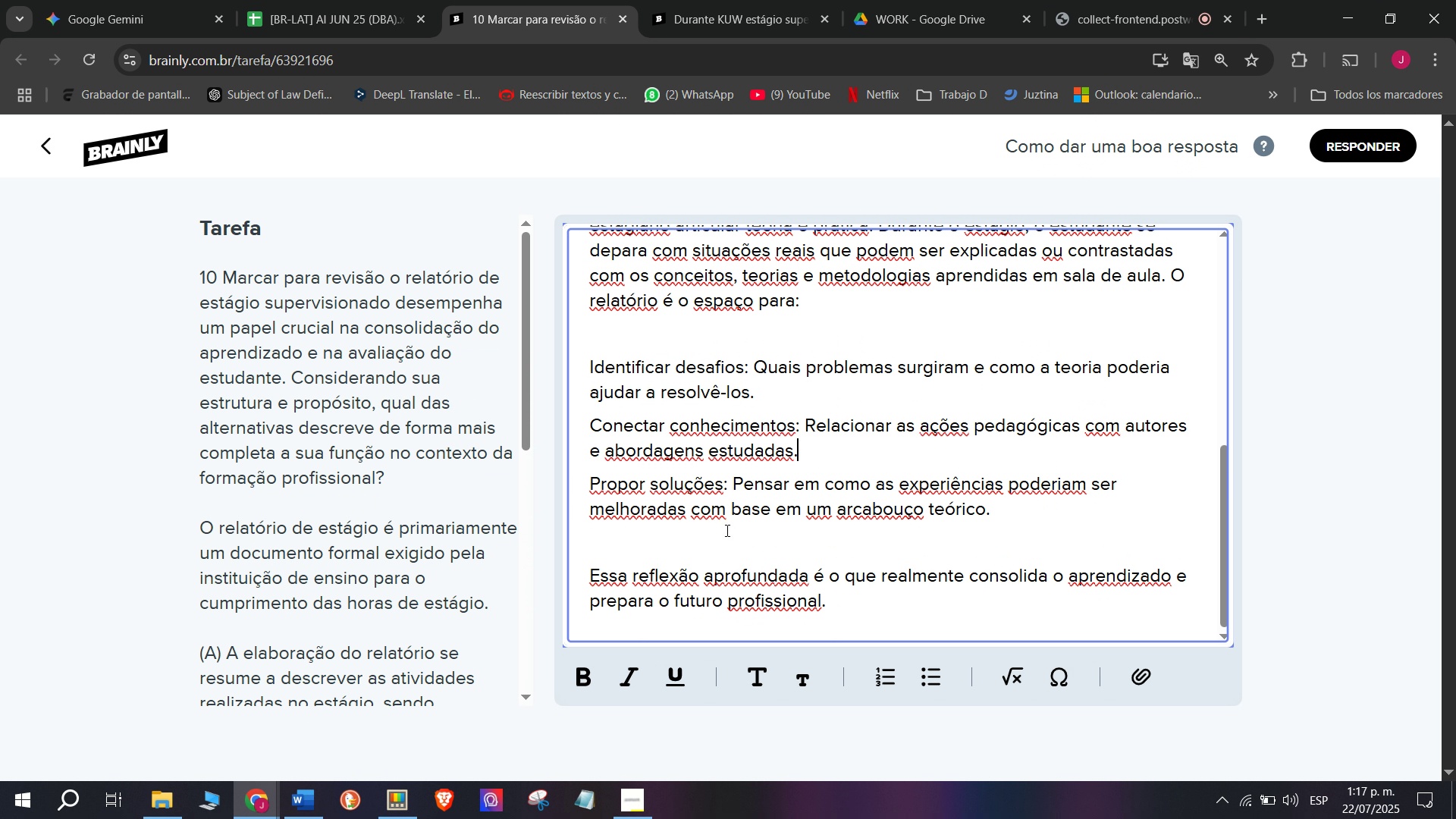 
left_click_drag(start_coordinate=[768, 492], to_coordinate=[674, 381])
 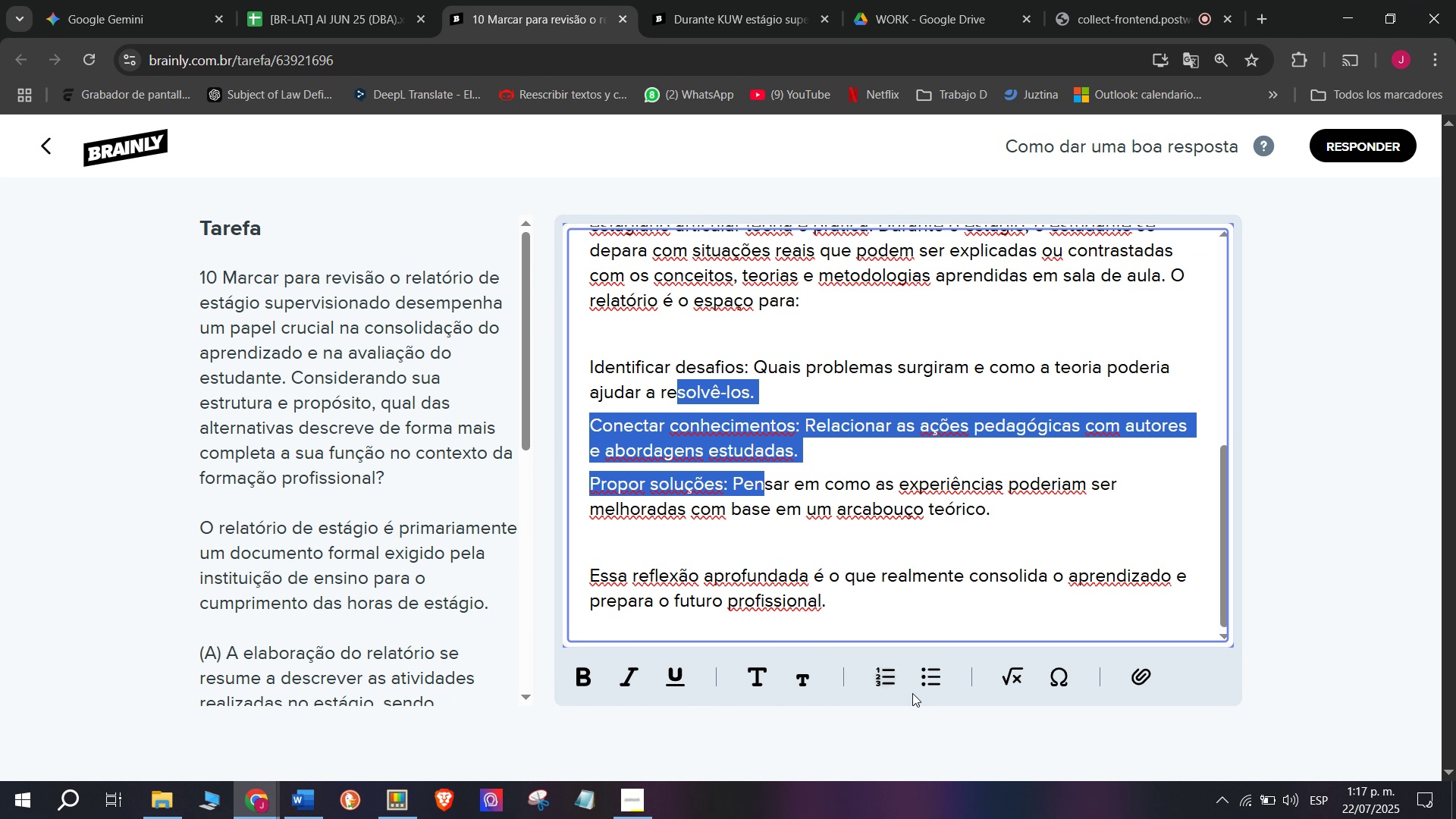 
left_click([926, 687])
 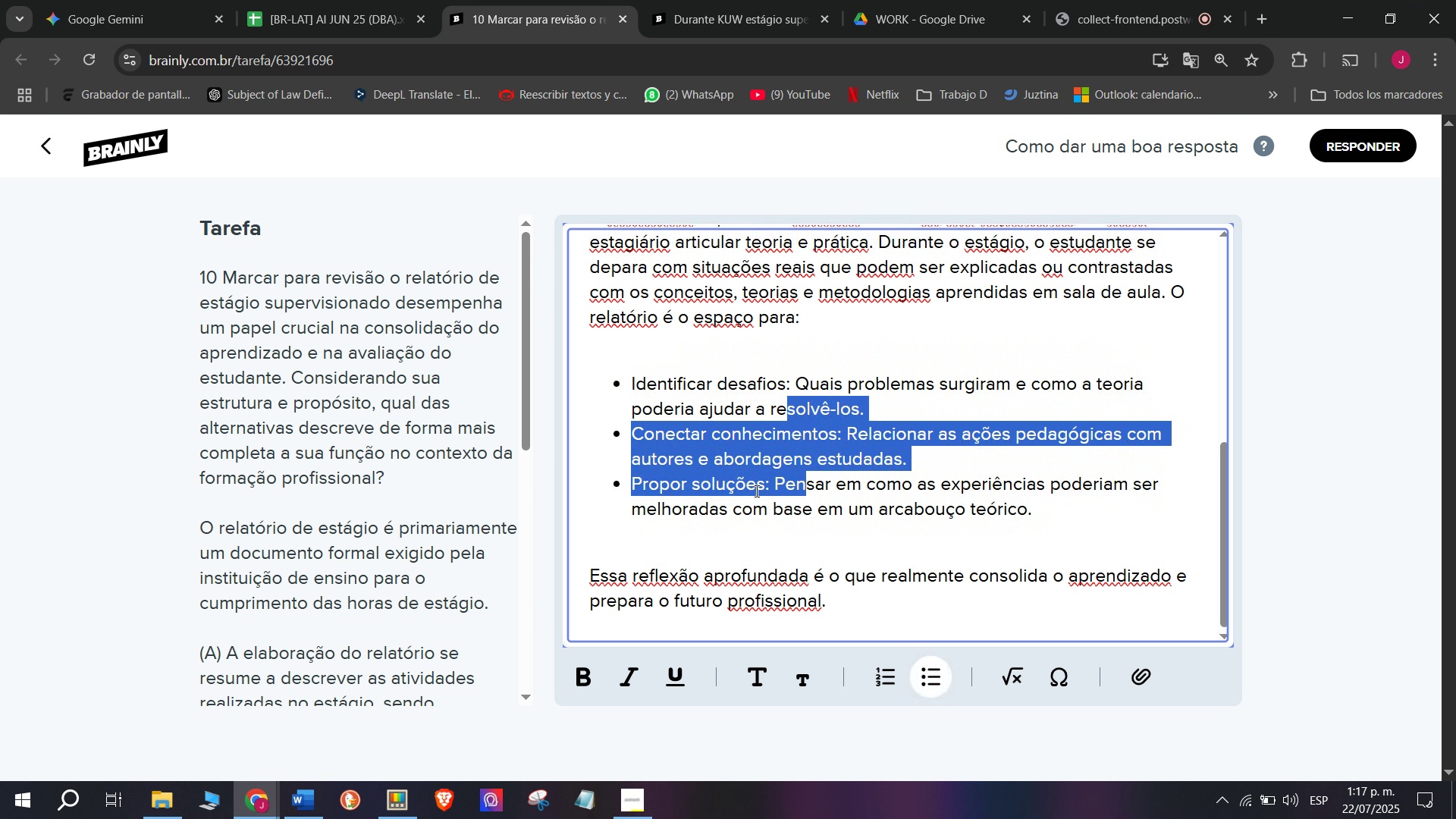 
scroll: coordinate [754, 486], scroll_direction: up, amount: 4.0
 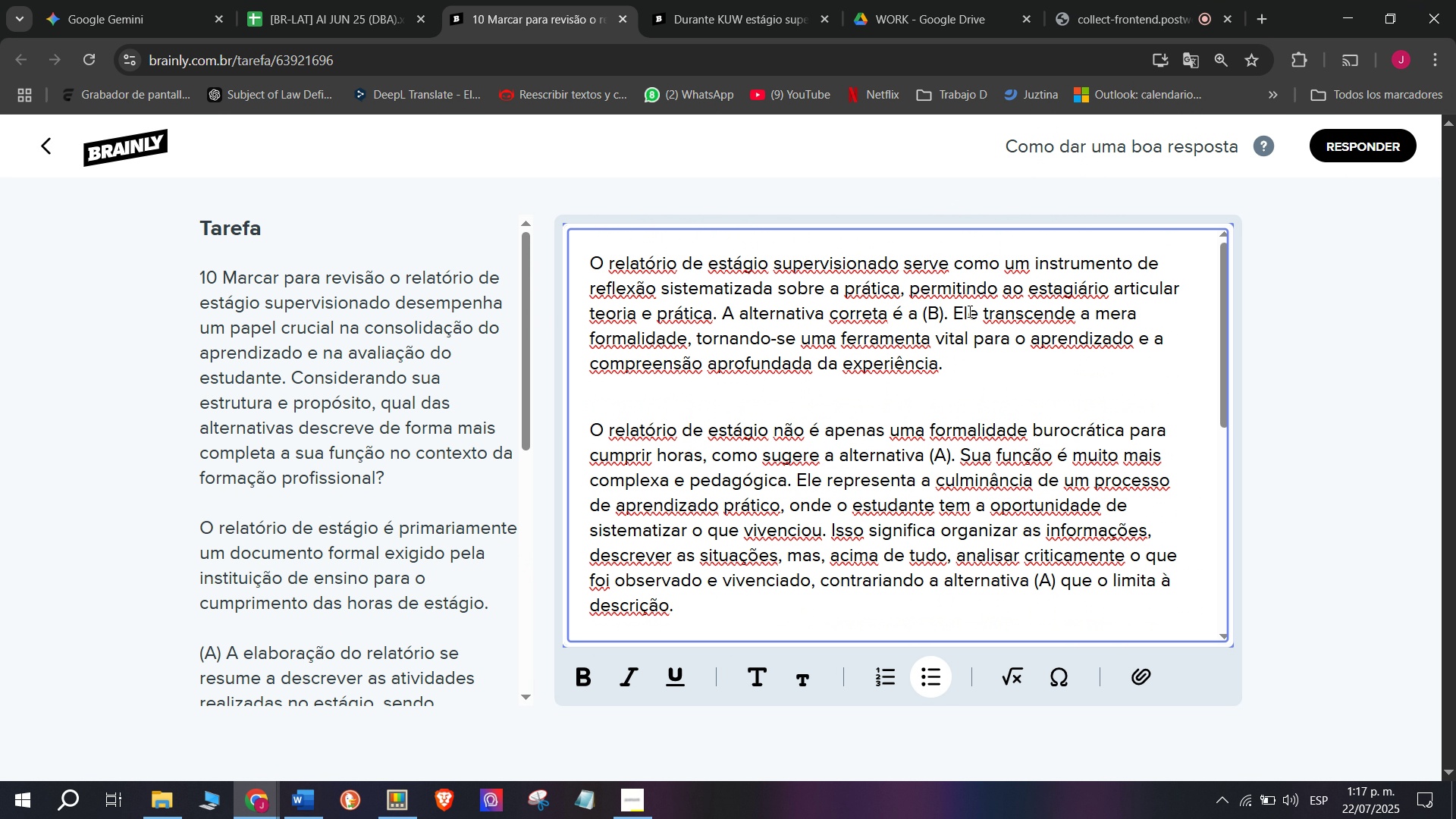 
left_click_drag(start_coordinate=[947, 311], to_coordinate=[737, 306])
 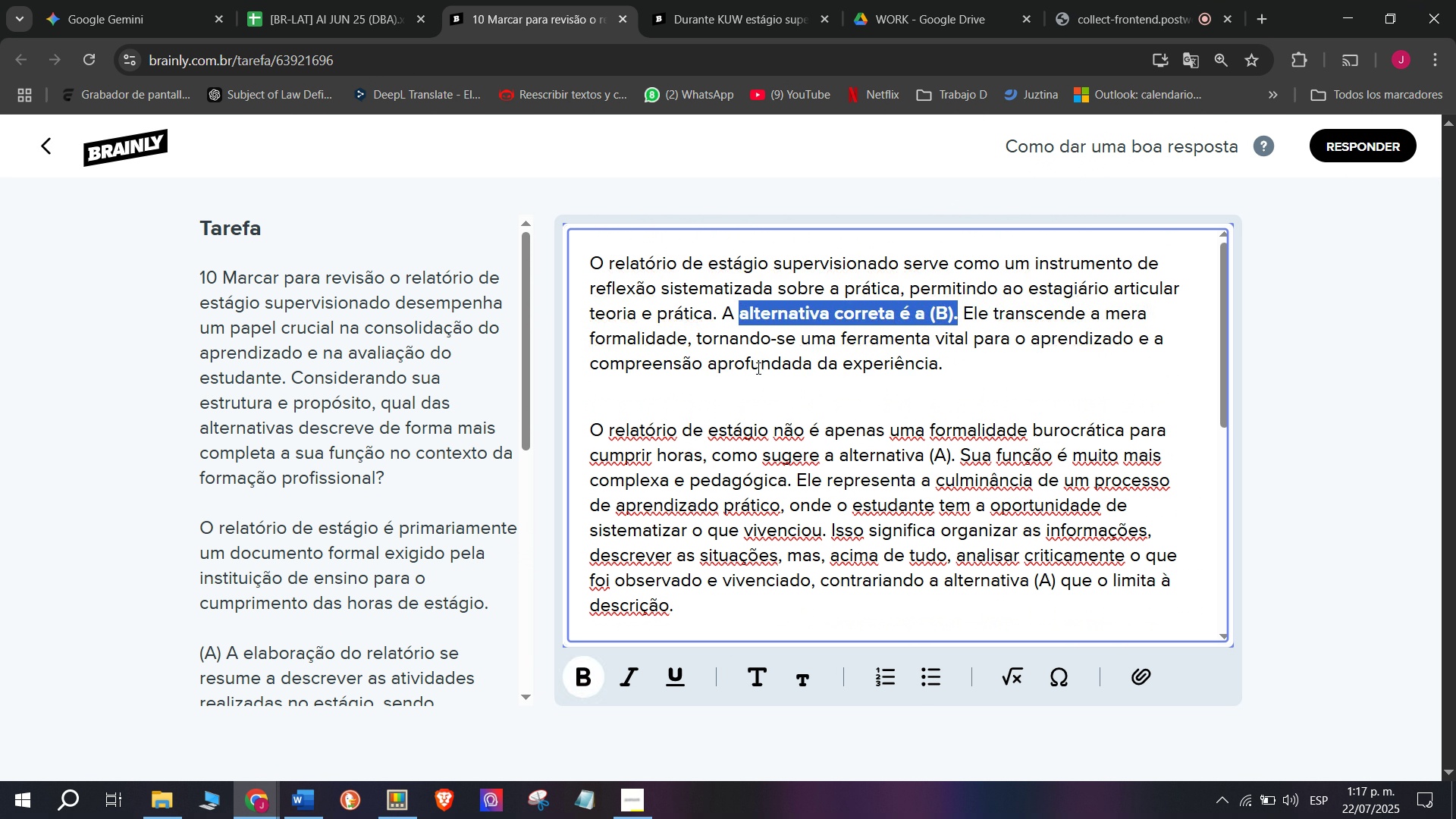 
key(X)
 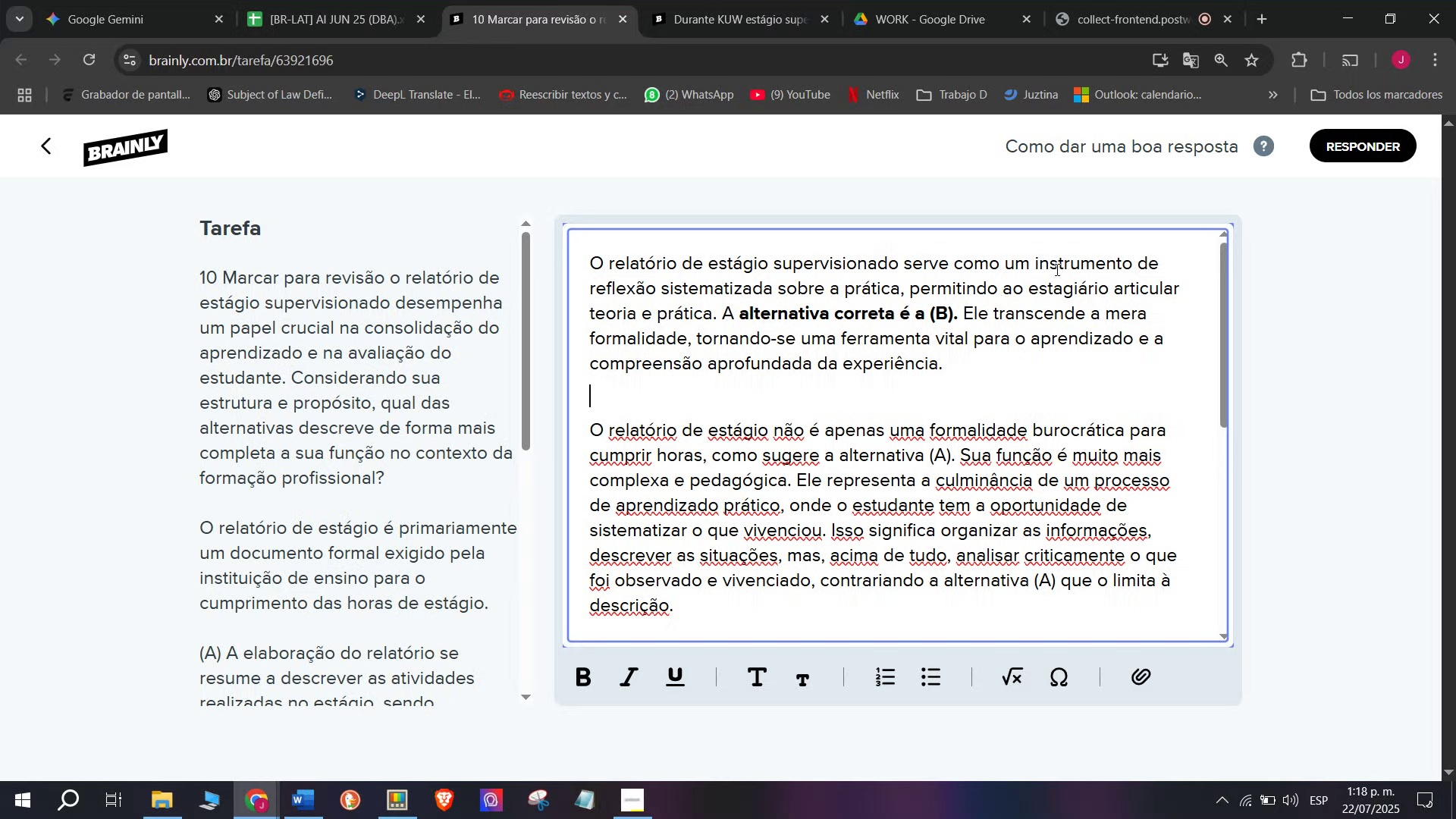 
key(Control+ControlLeft)
 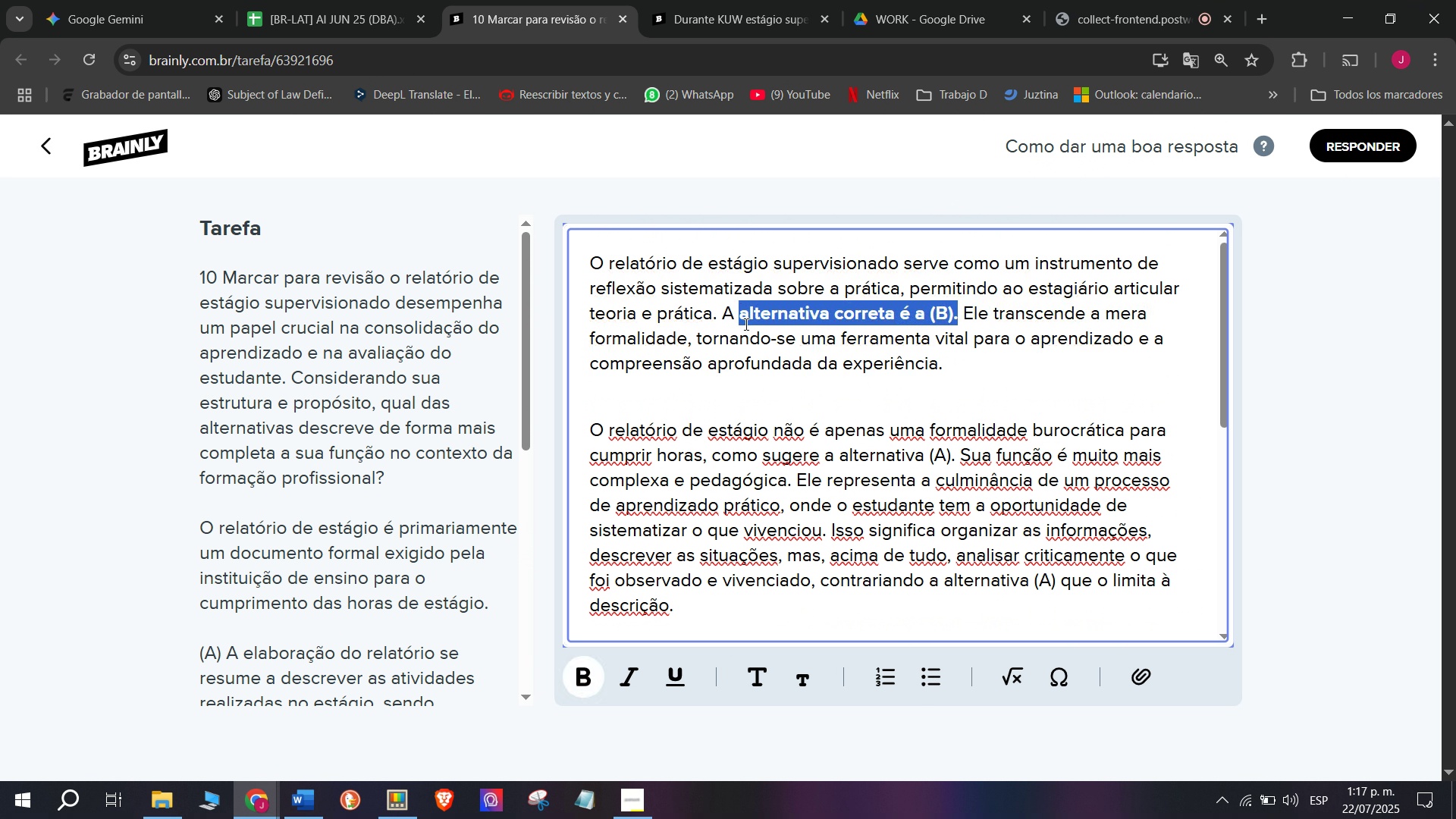 
key(Control+B)
 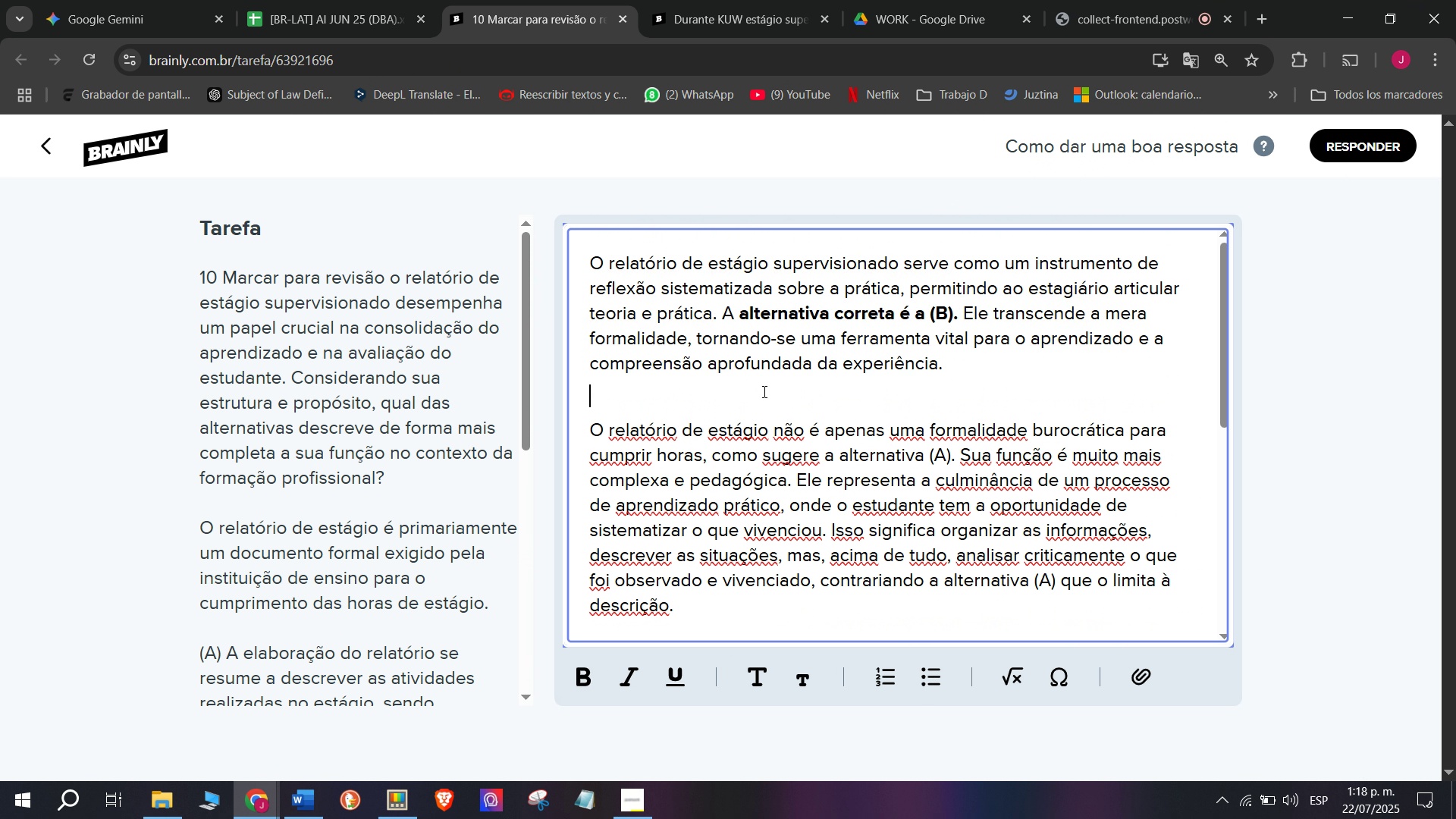 
left_click([763, 391])
 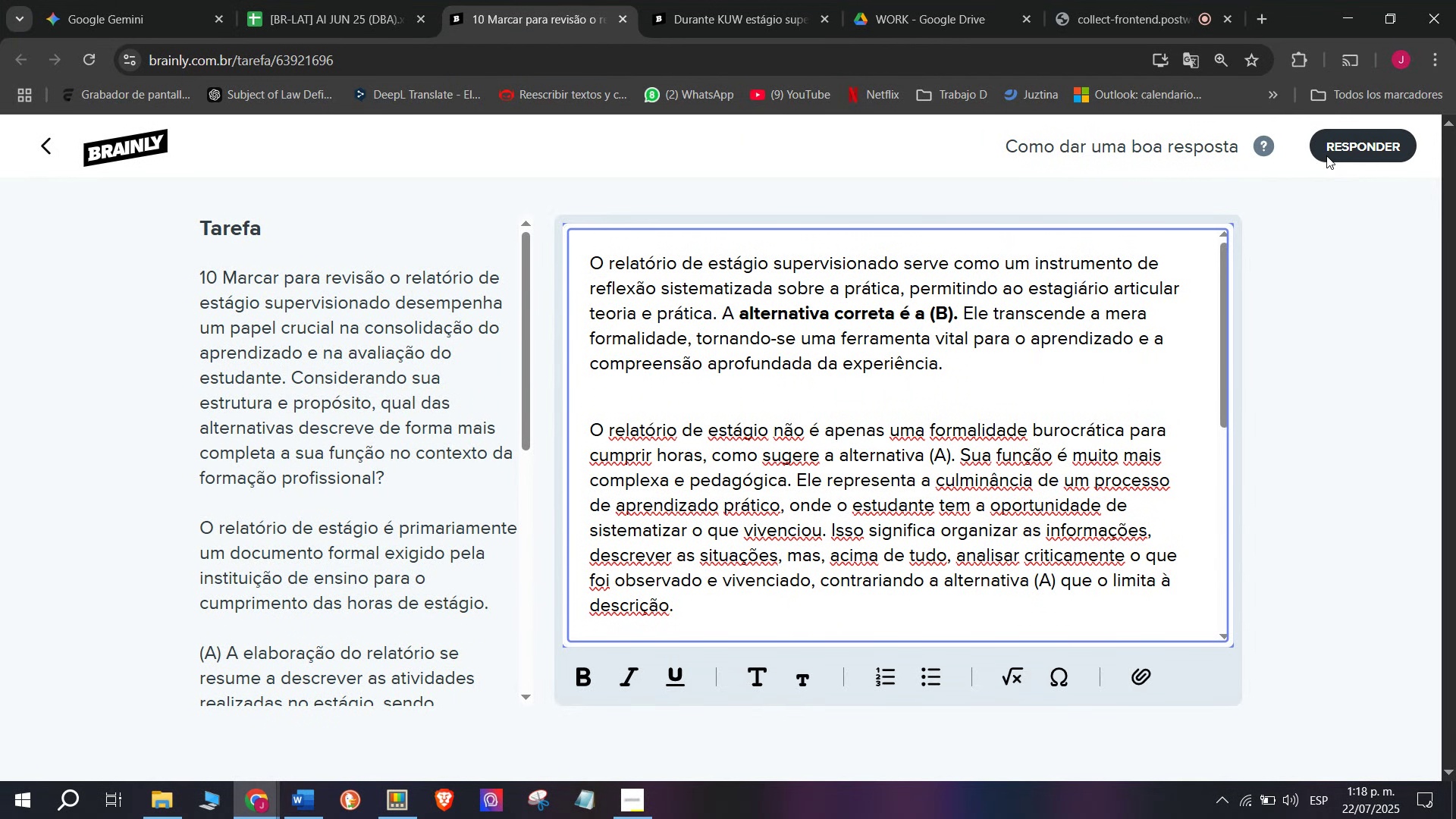 
left_click([1348, 152])
 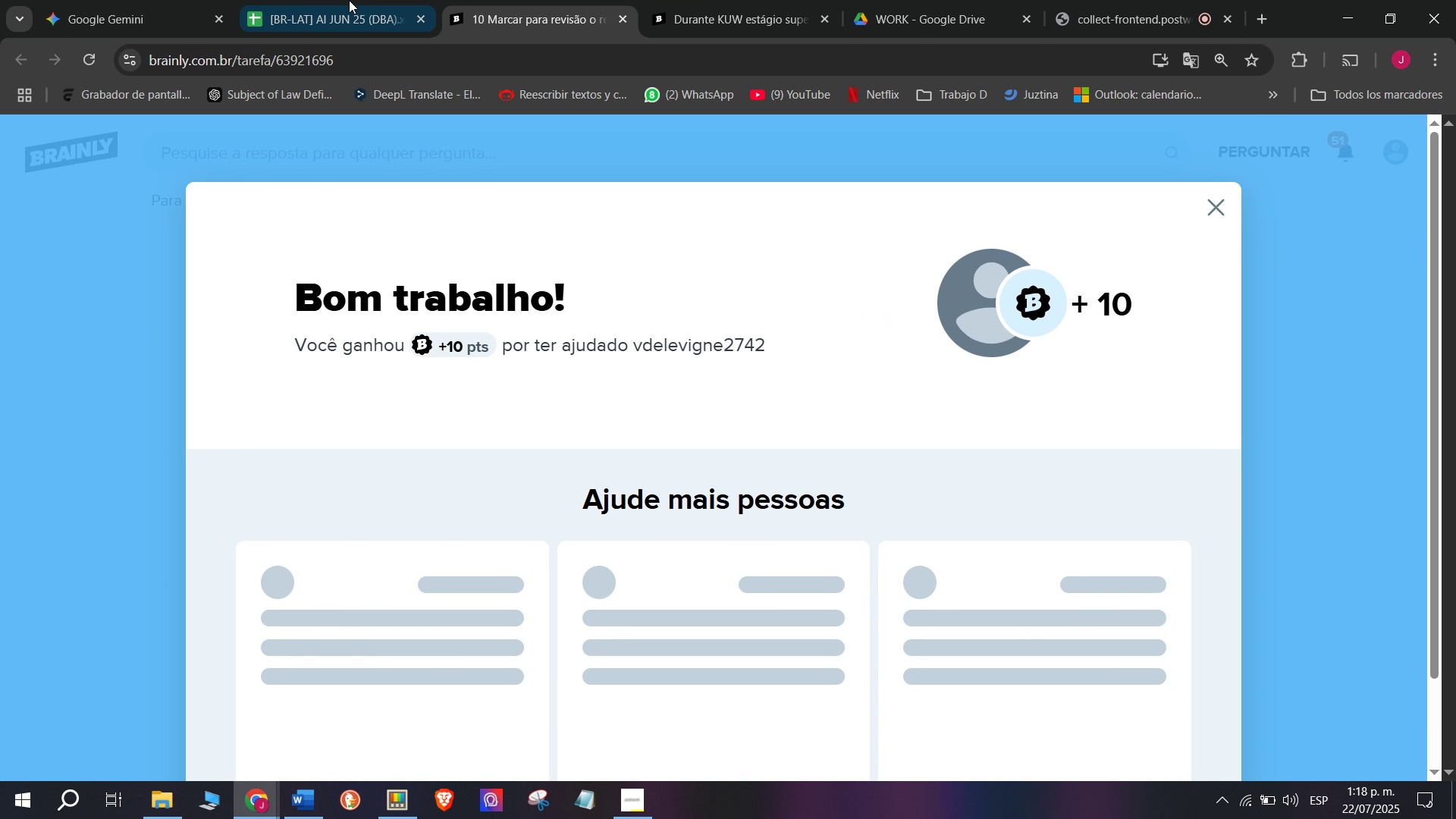 
left_click([328, 0])
 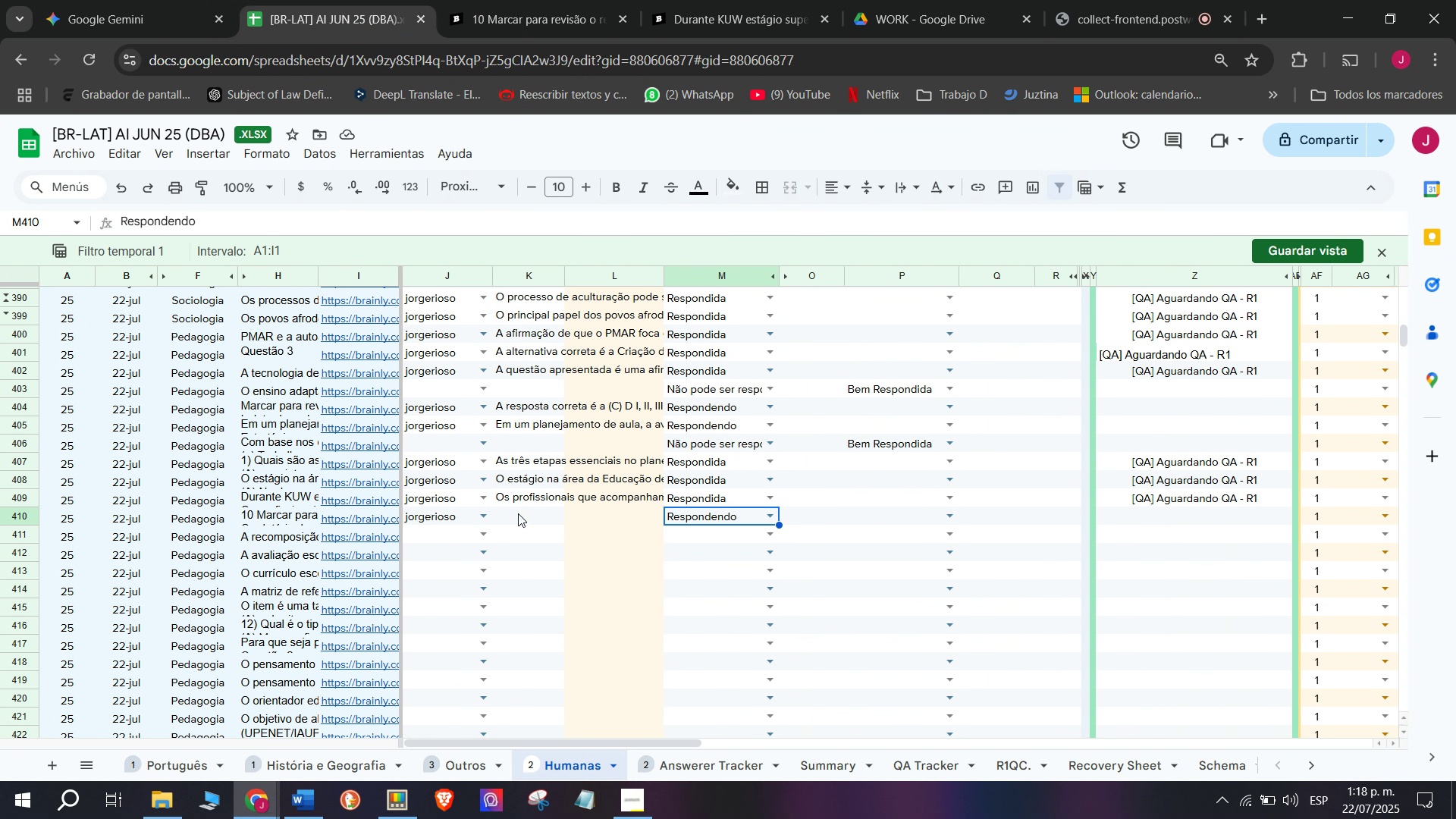 
double_click([518, 512])
 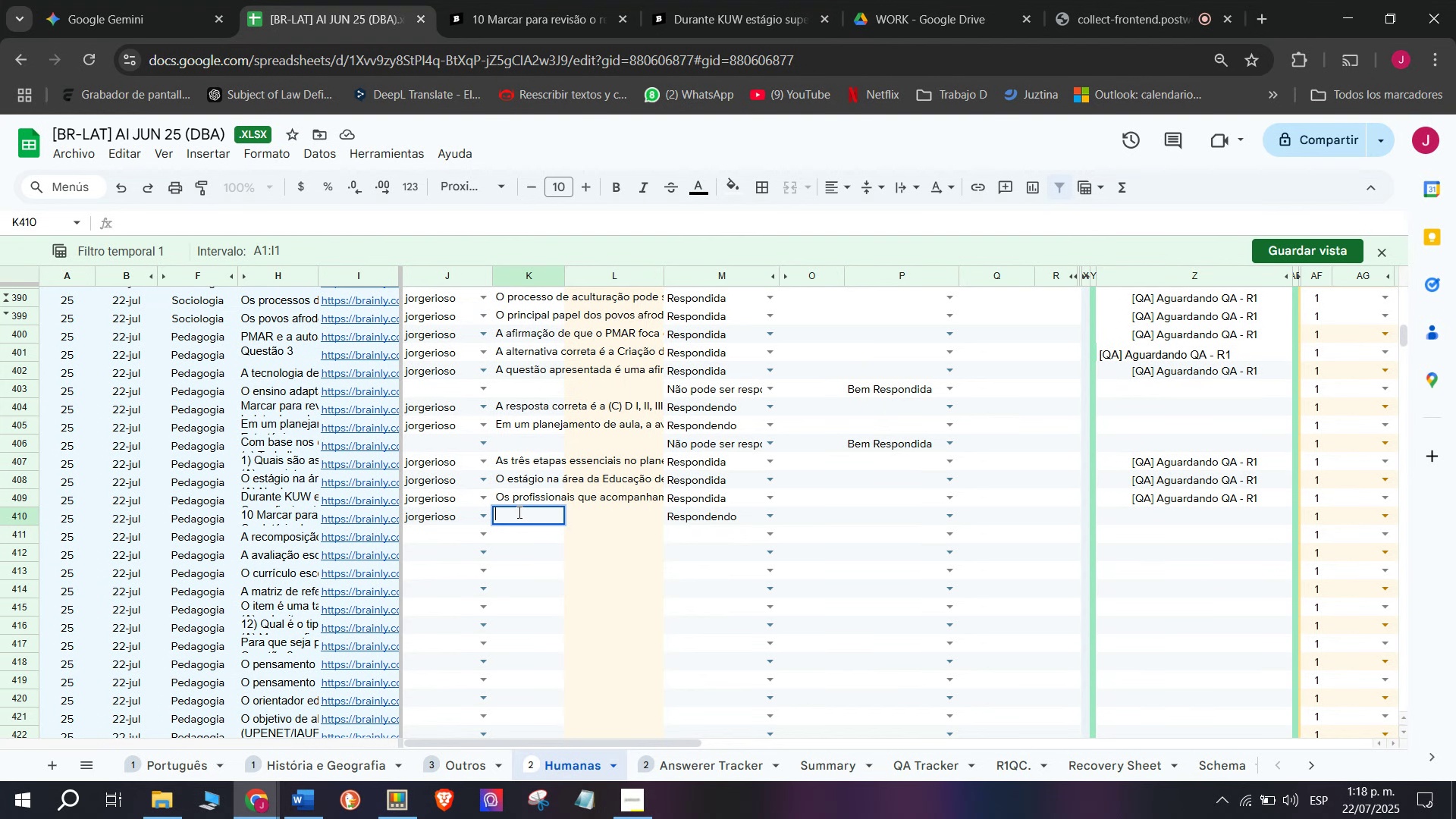 
key(Meta+MetaLeft)
 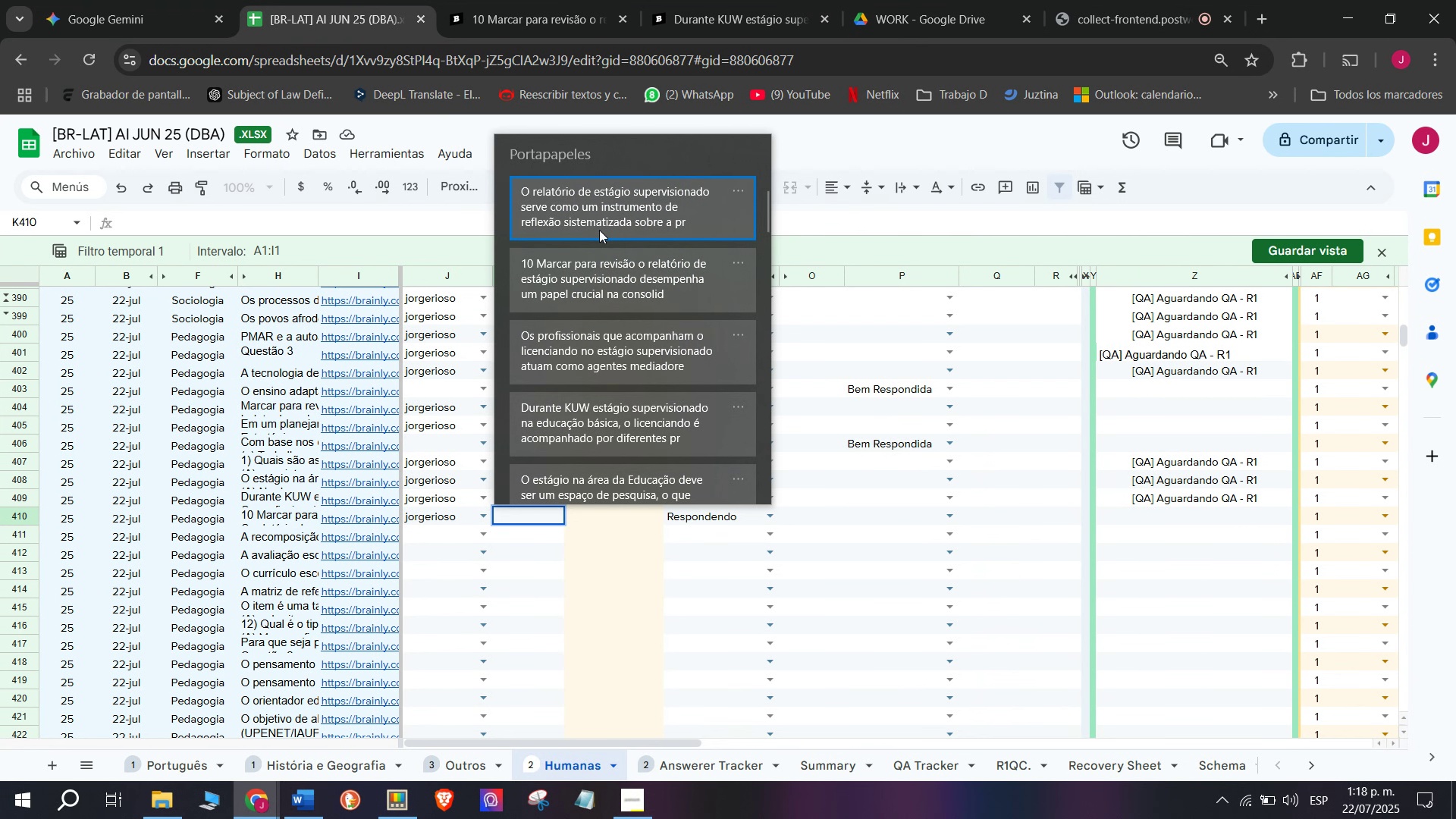 
key(C)
 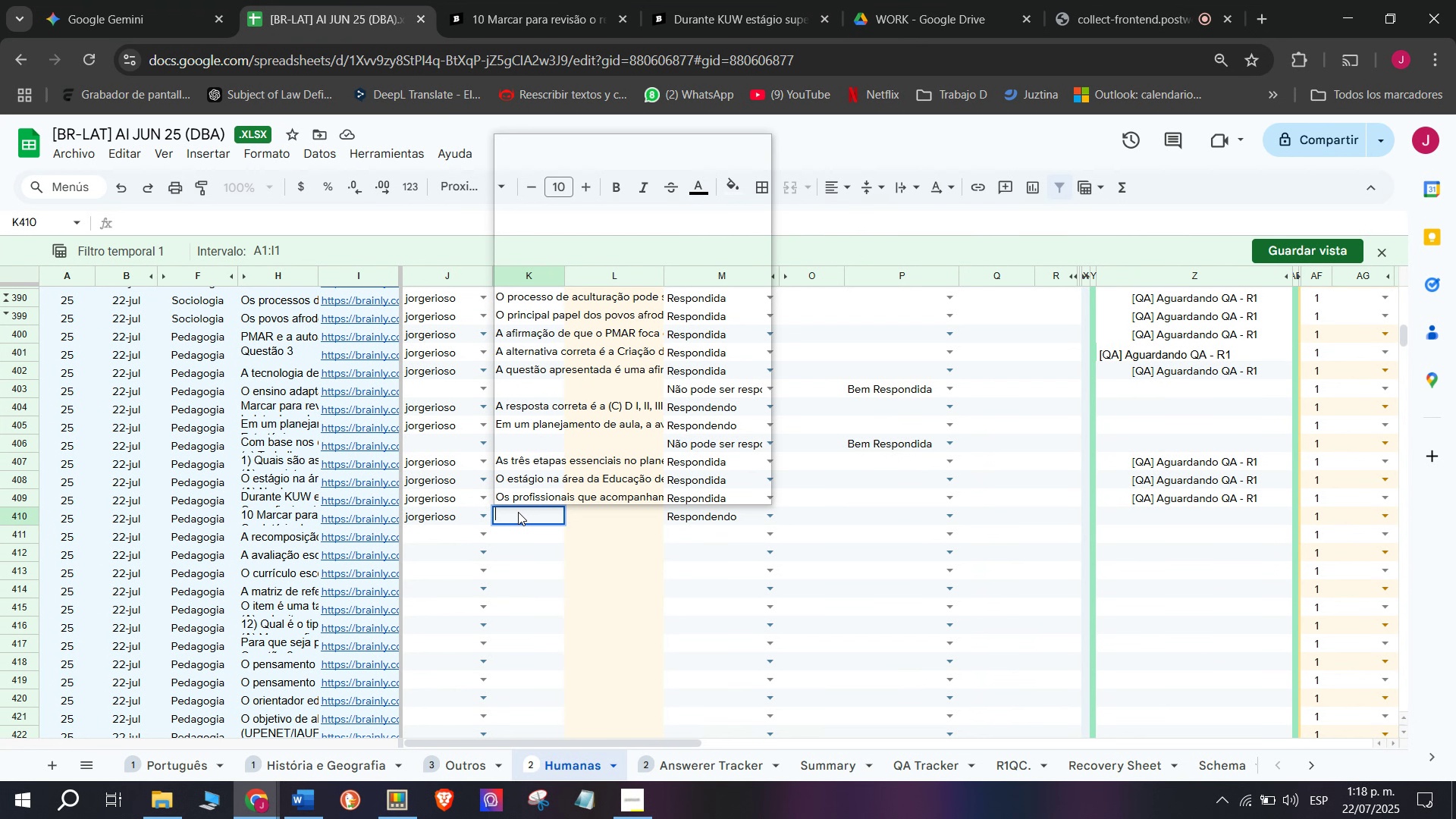 
key(Meta+V)
 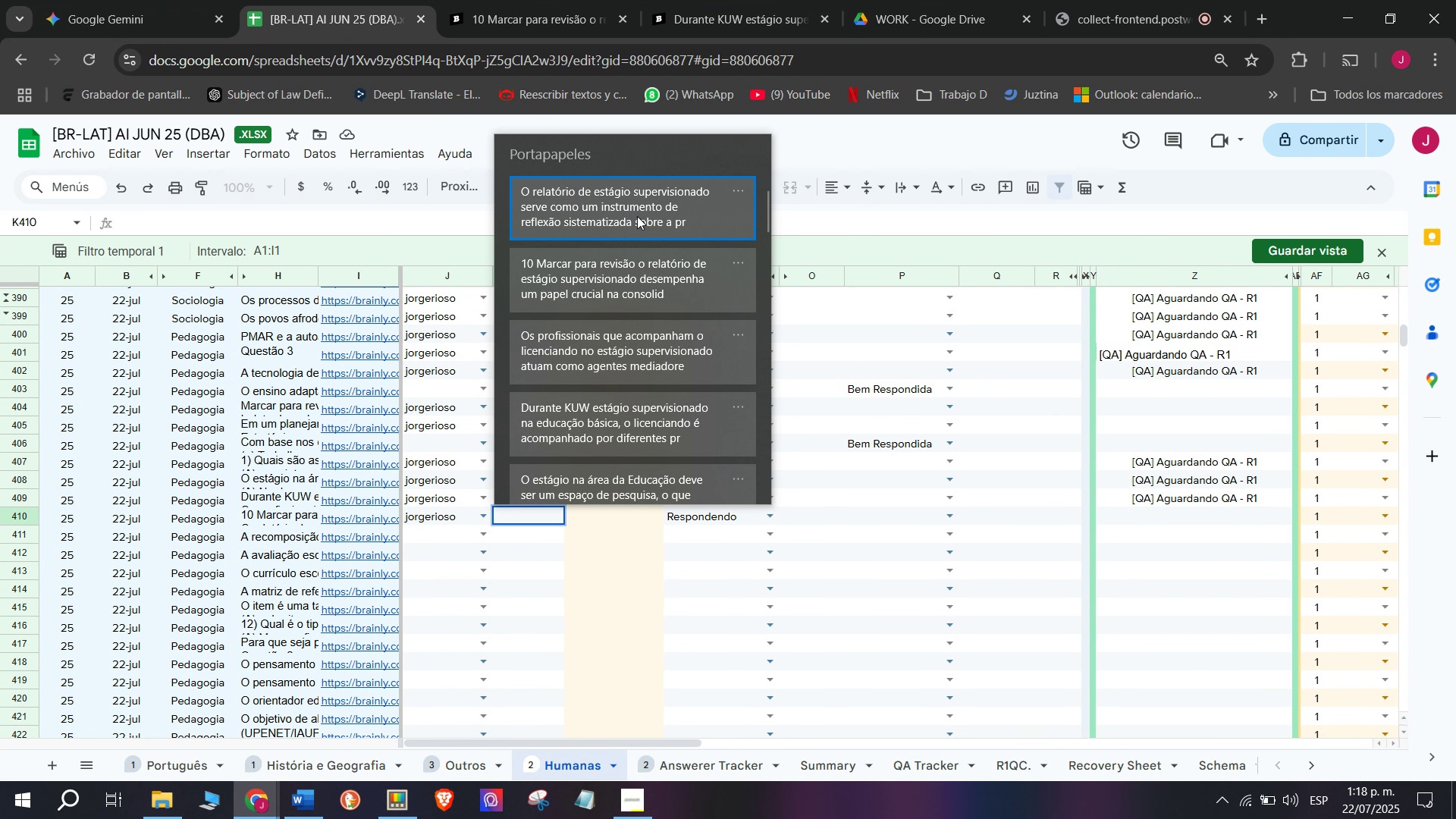 
key(Control+ControlLeft)
 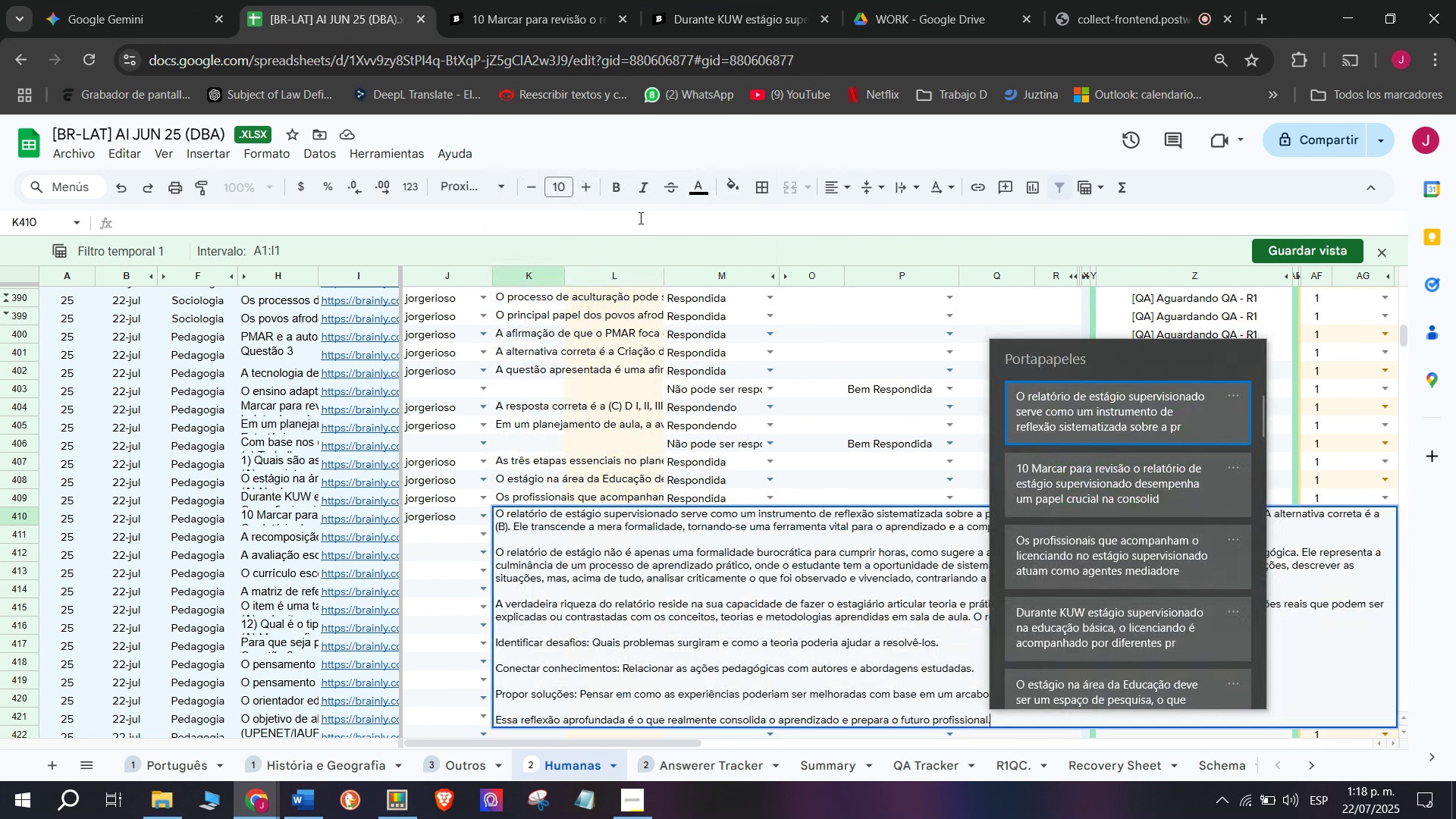 
key(Control+V)
 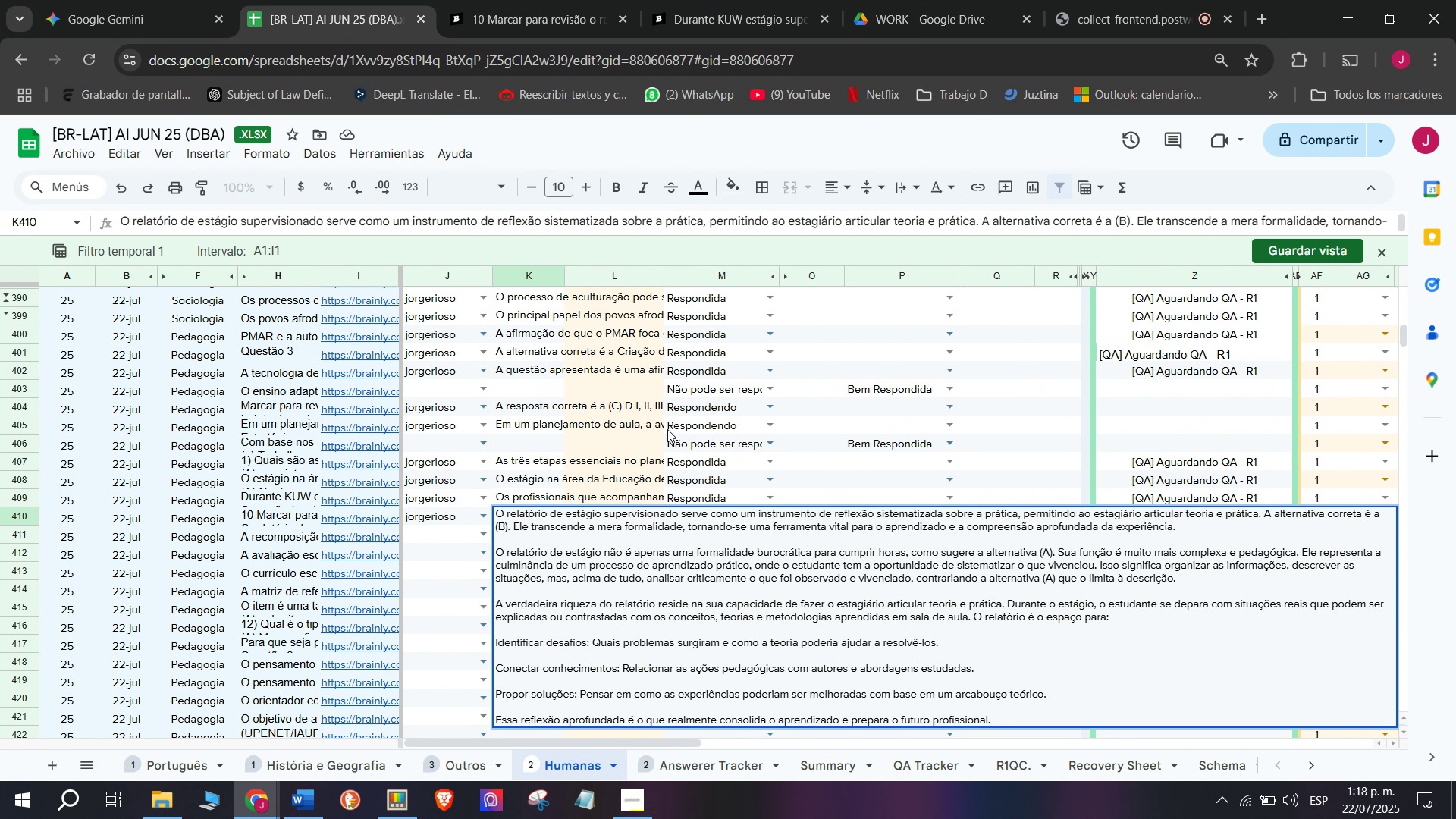 
left_click([651, 431])
 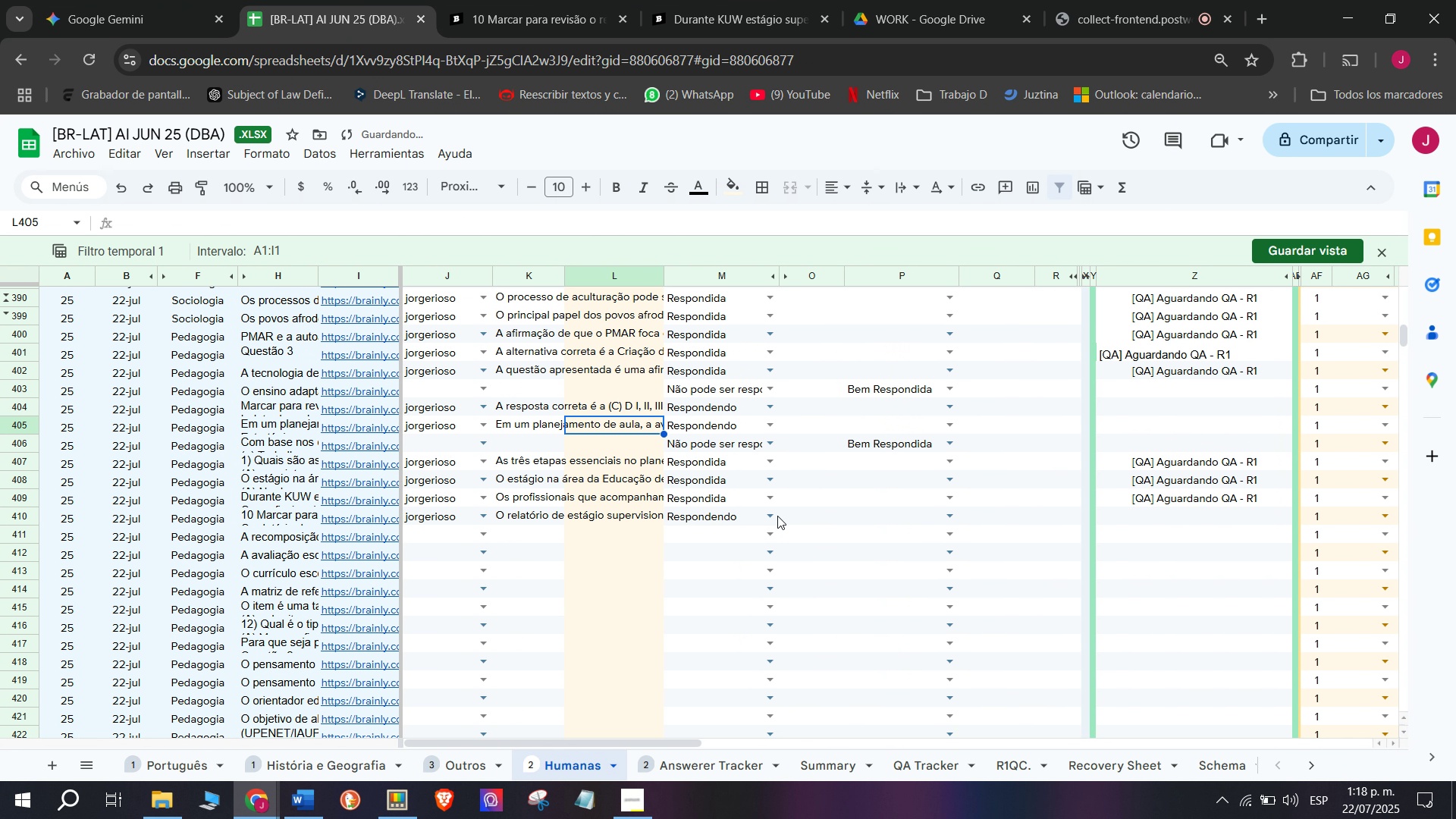 
left_click([768, 519])
 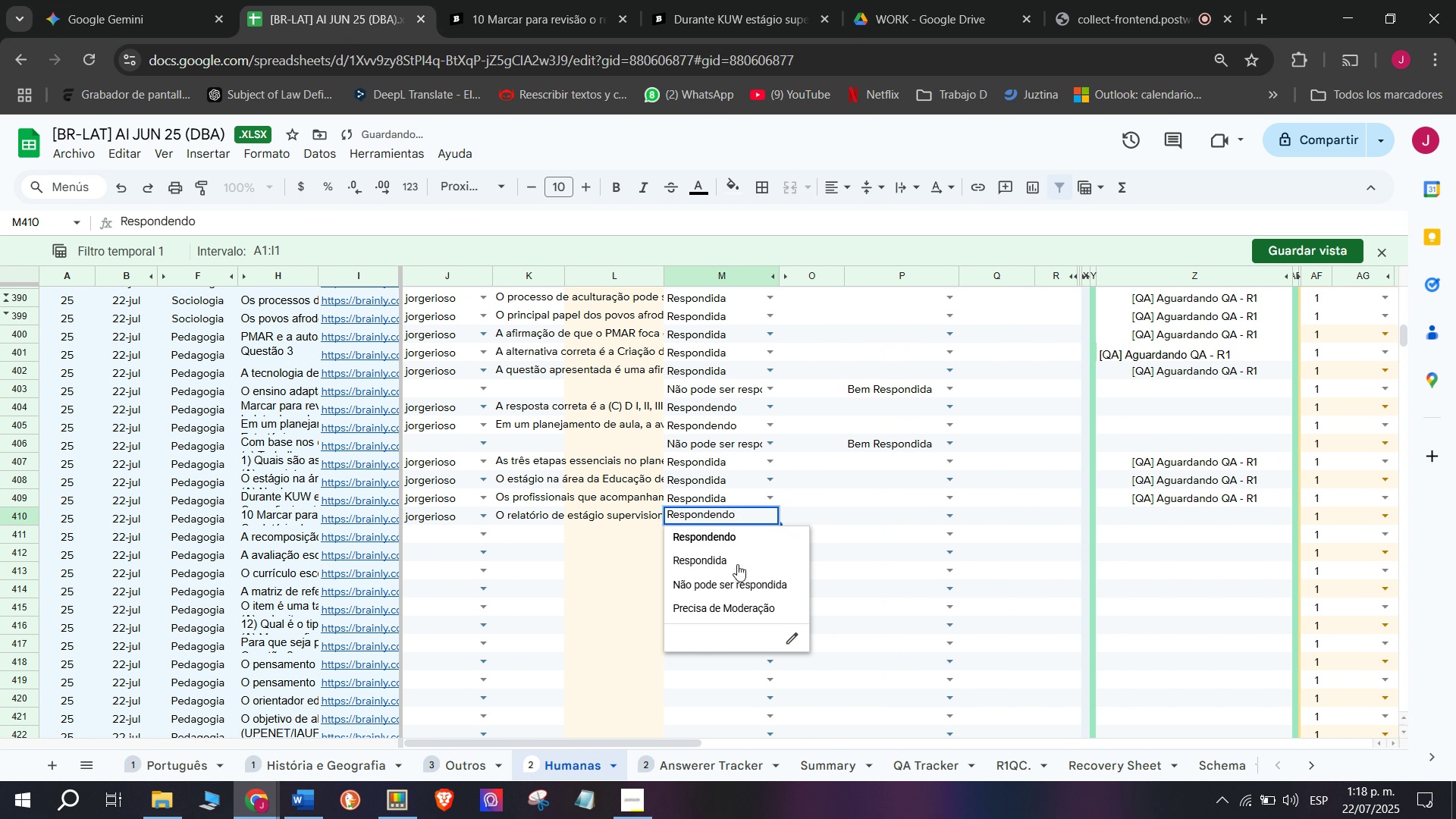 
left_click([735, 564])
 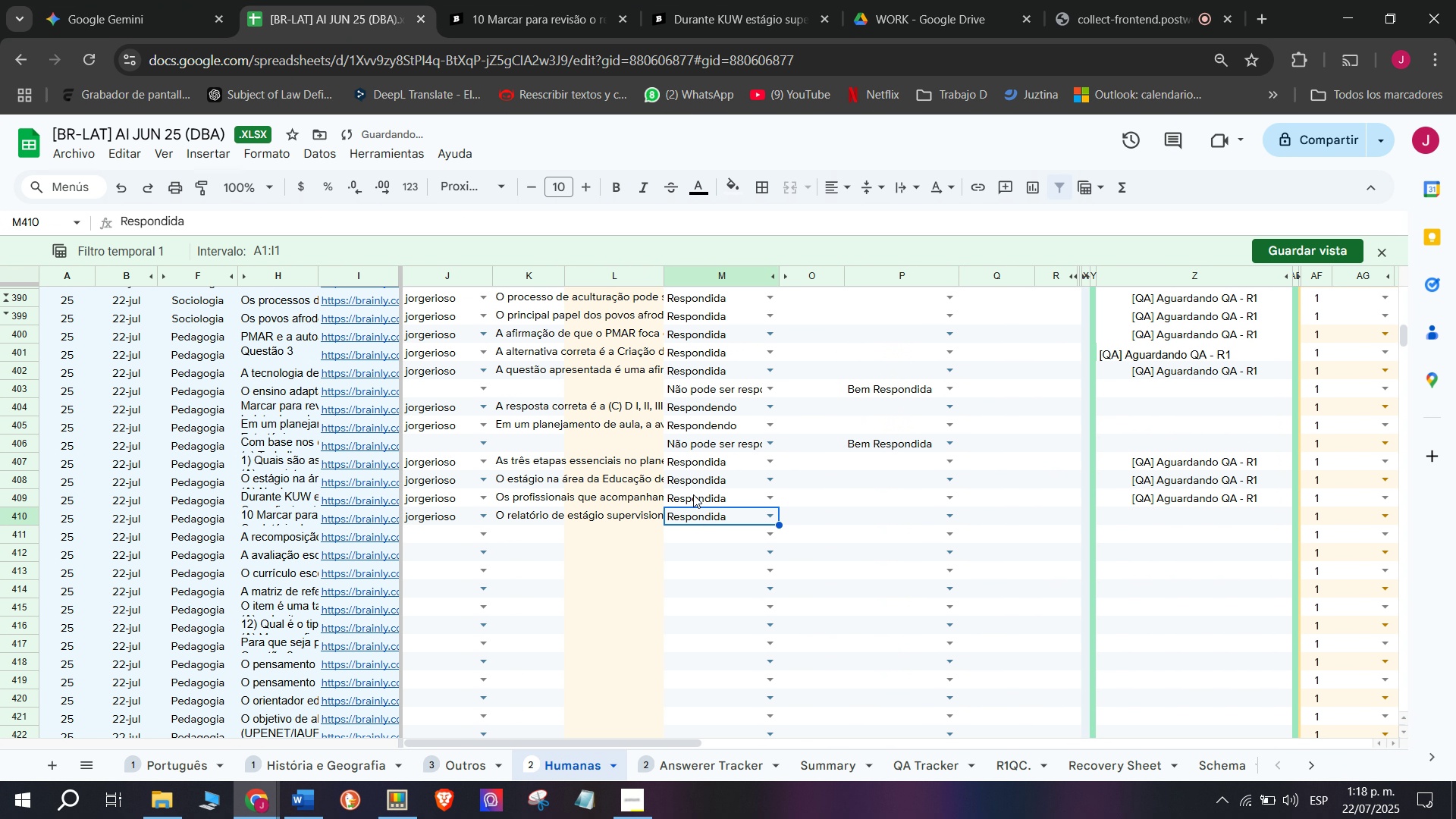 
scroll: coordinate [690, 494], scroll_direction: down, amount: 1.0
 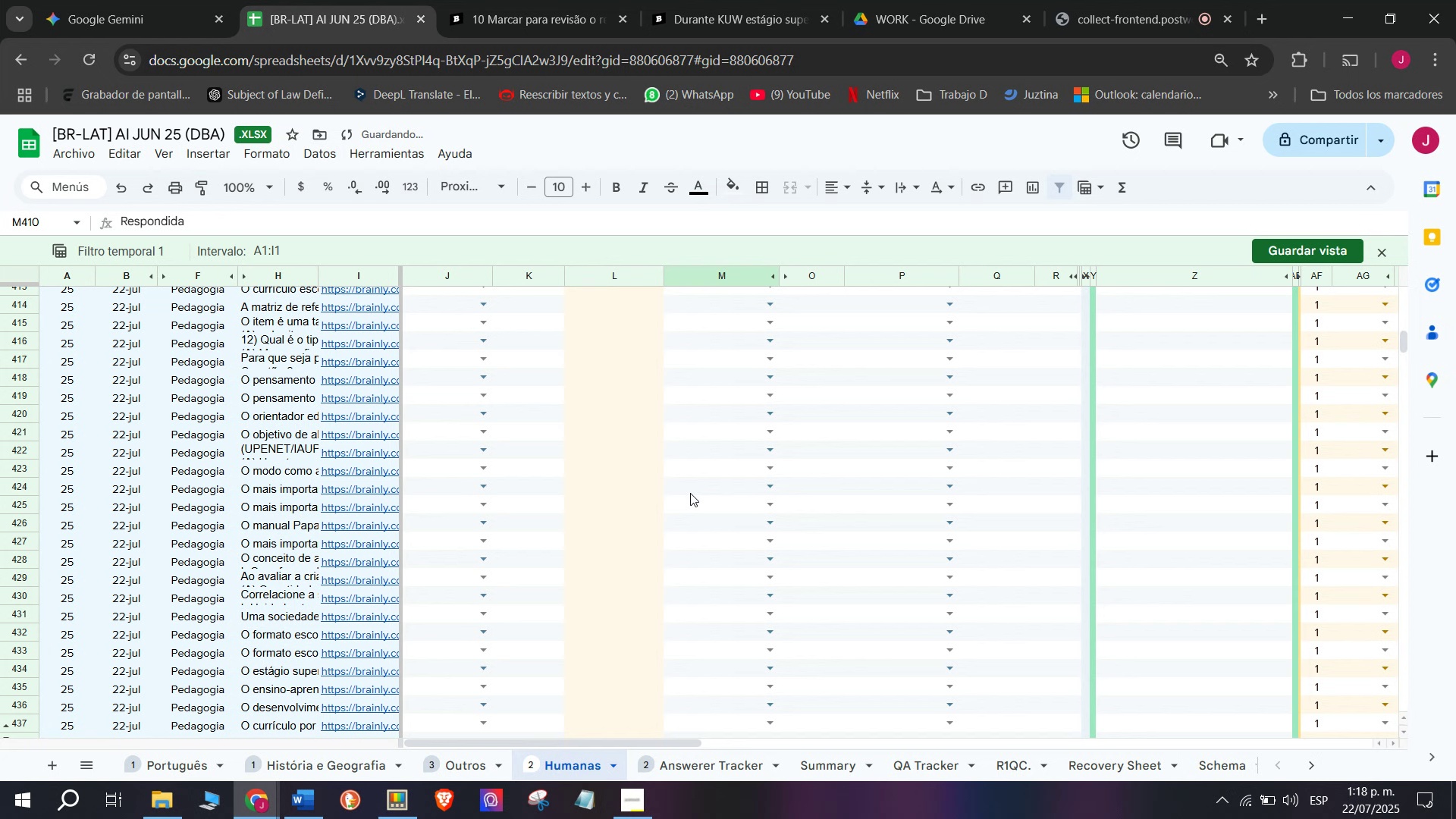 
scroll: coordinate [666, 469], scroll_direction: up, amount: 7.0
 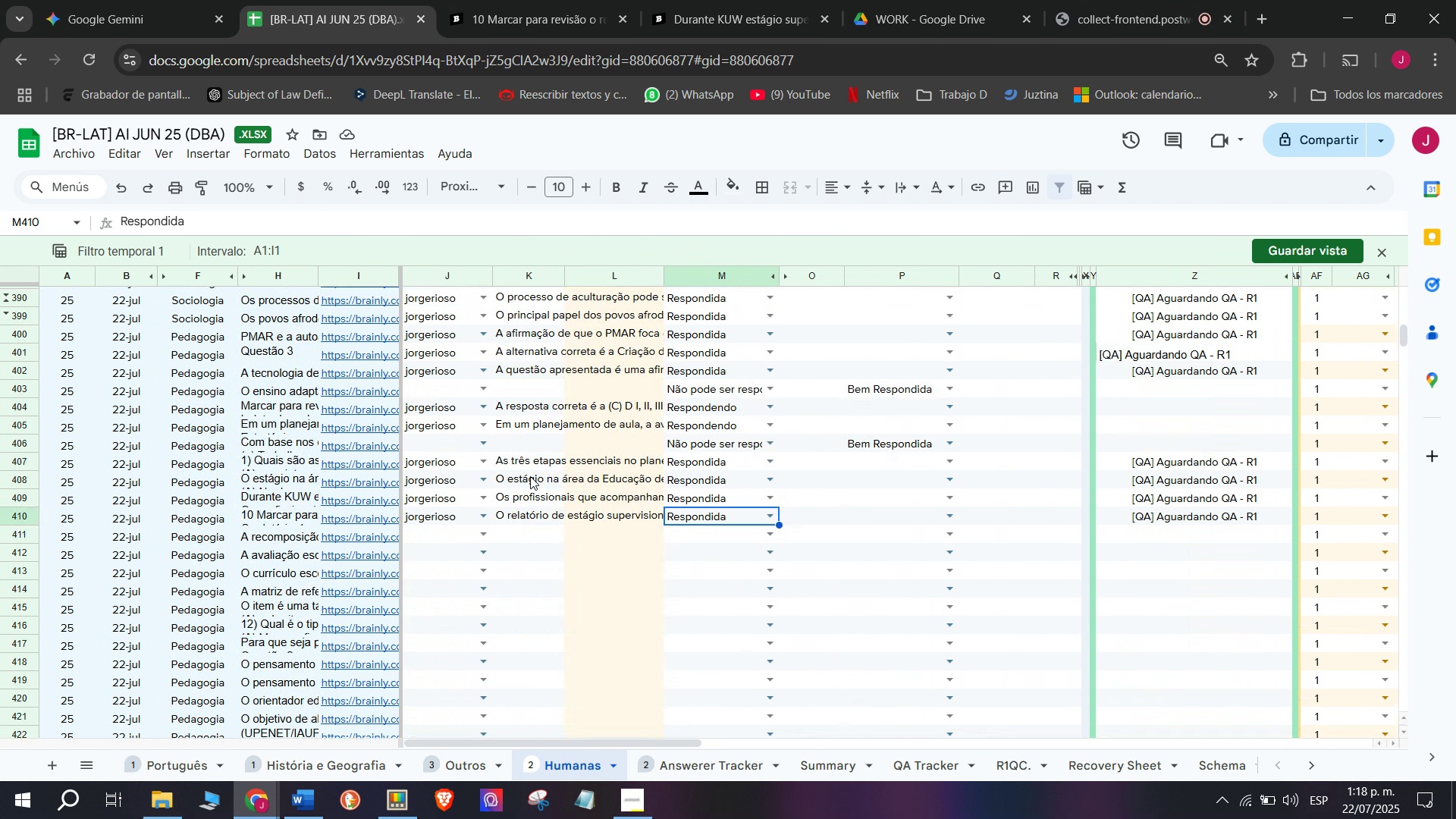 
scroll: coordinate [642, 455], scroll_direction: none, amount: 0.0
 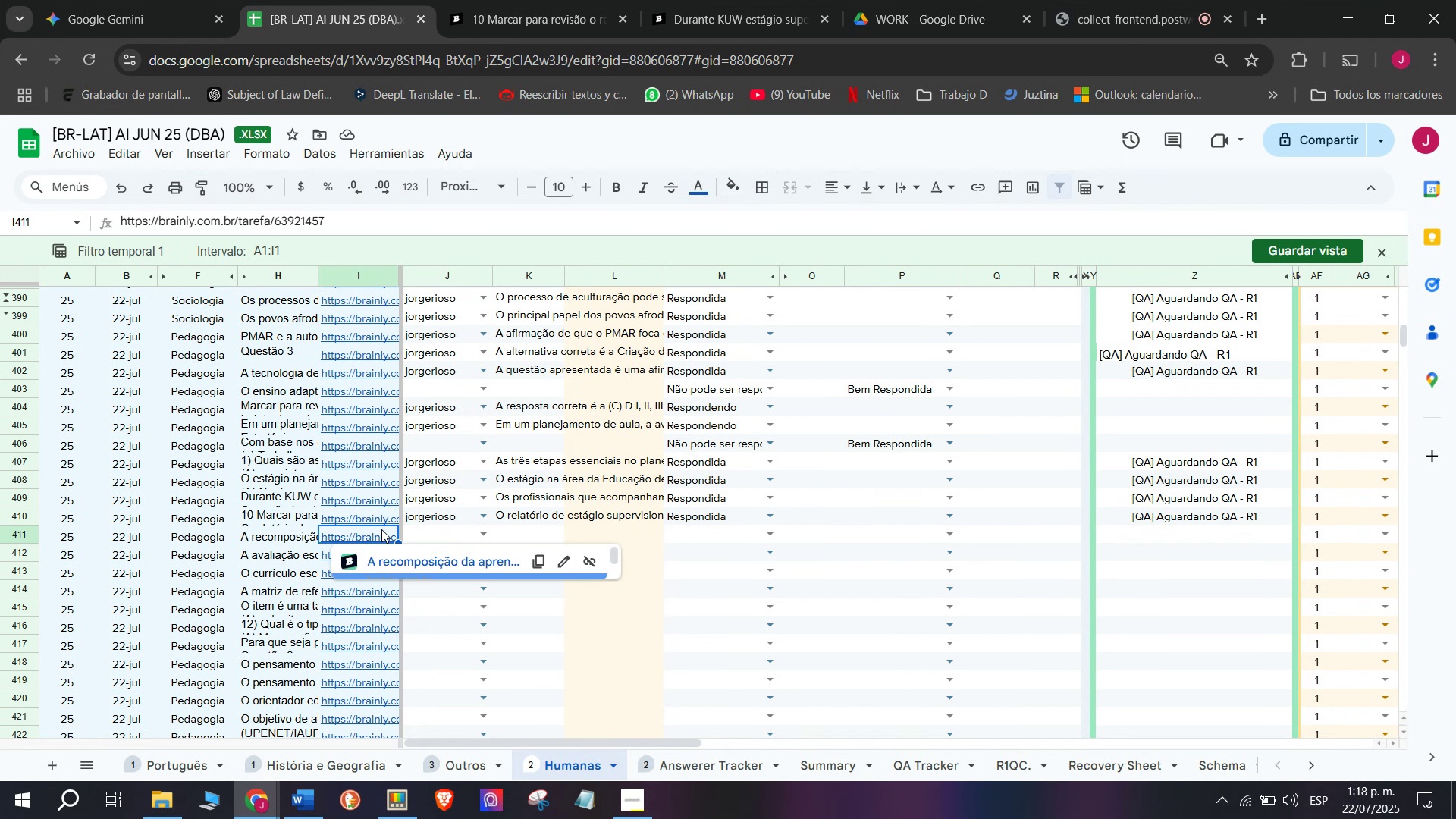 
scroll: coordinate [530, 476], scroll_direction: down, amount: 5.0
 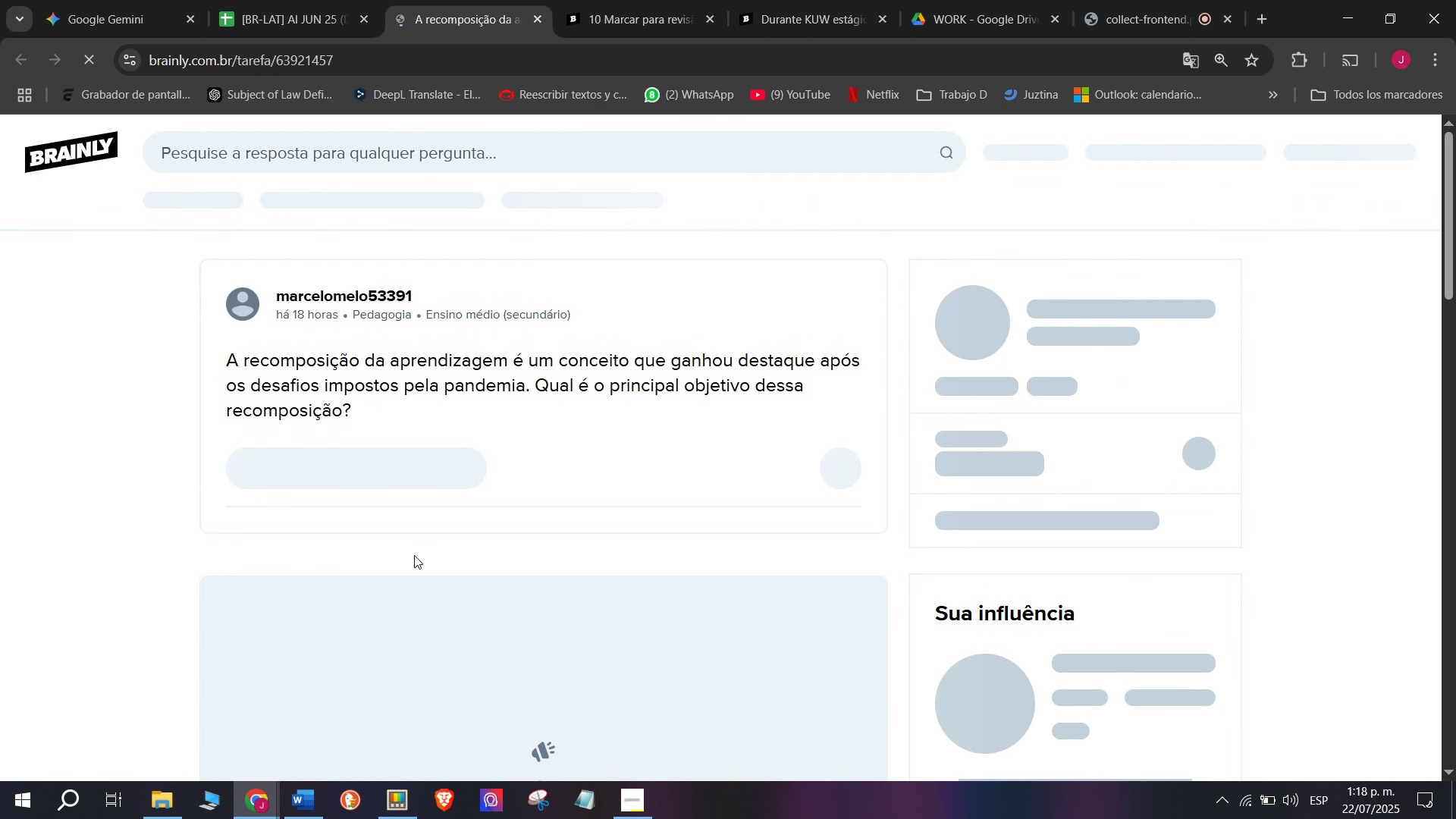 
left_click([381, 529])
 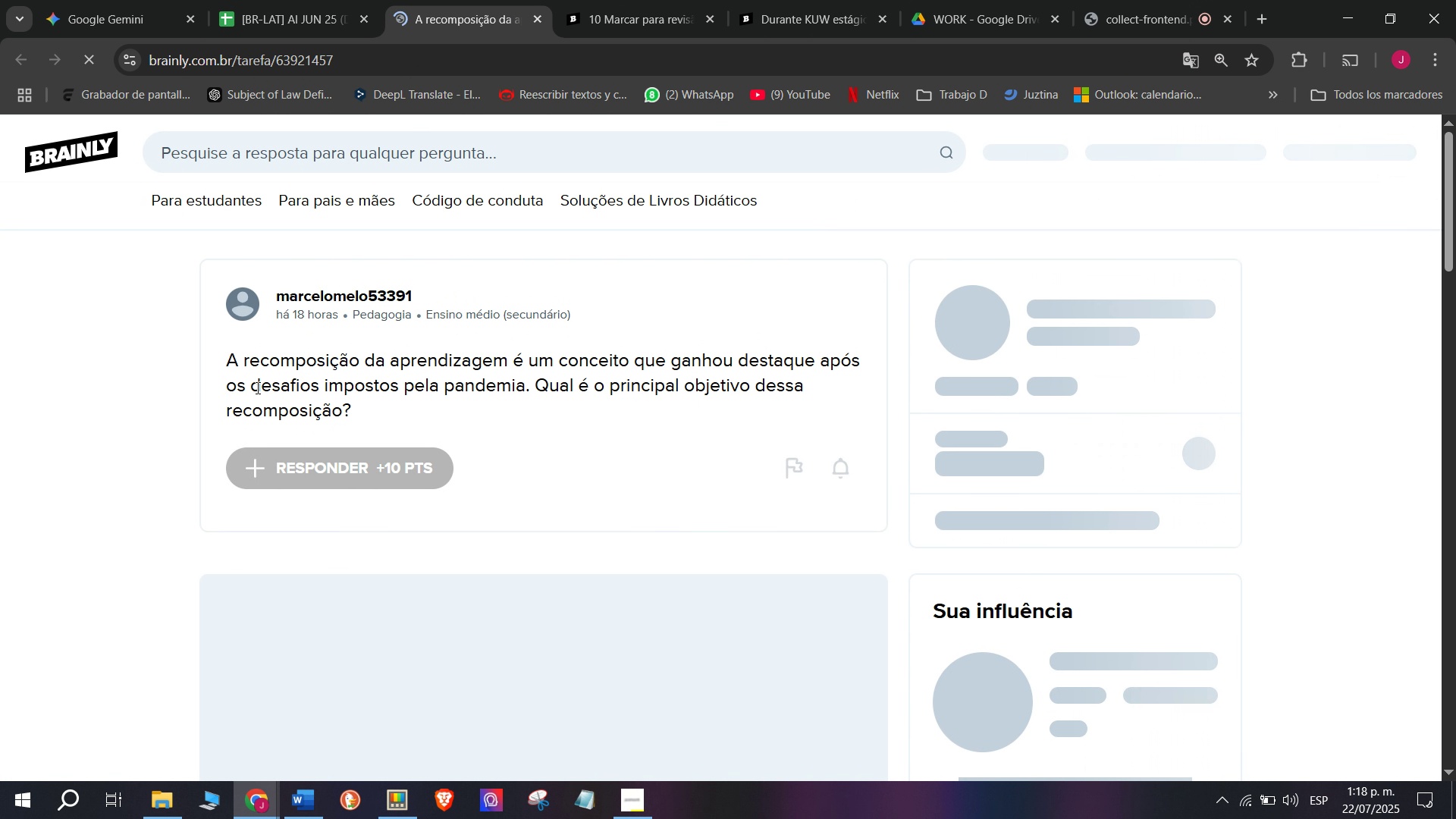 
left_click([414, 555])
 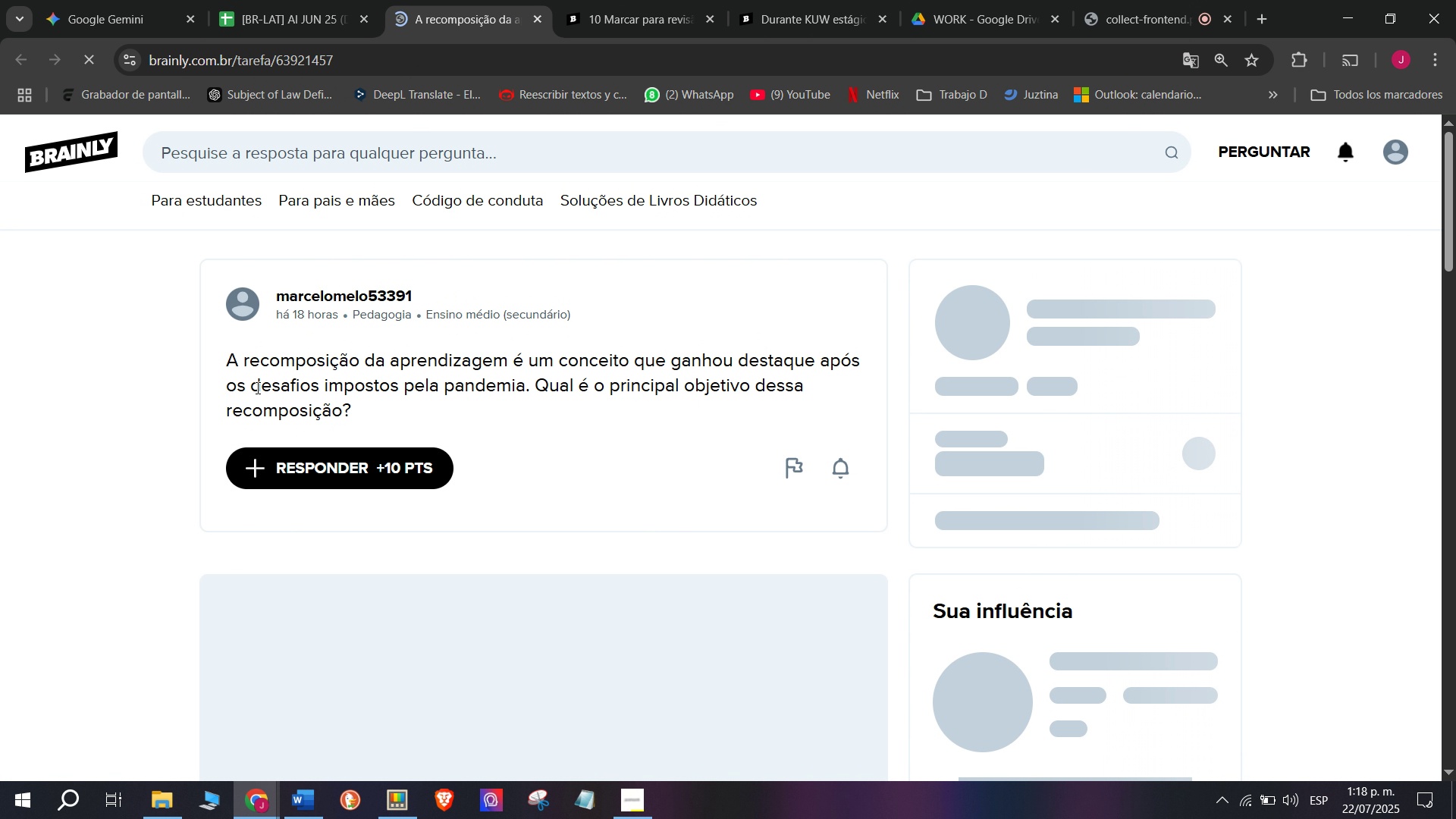 
left_click_drag(start_coordinate=[210, 347], to_coordinate=[447, 410])
 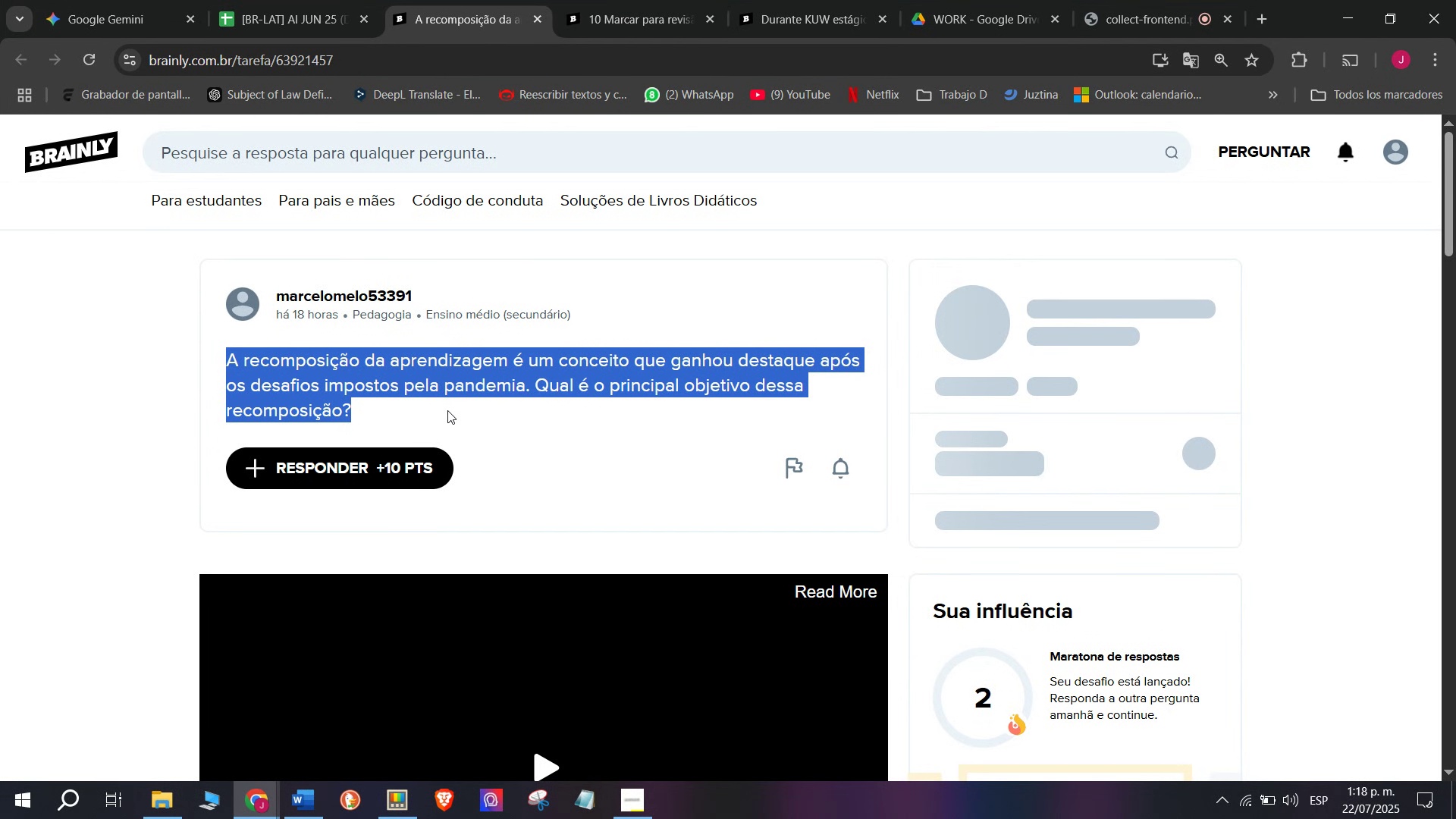 
key(Break)
 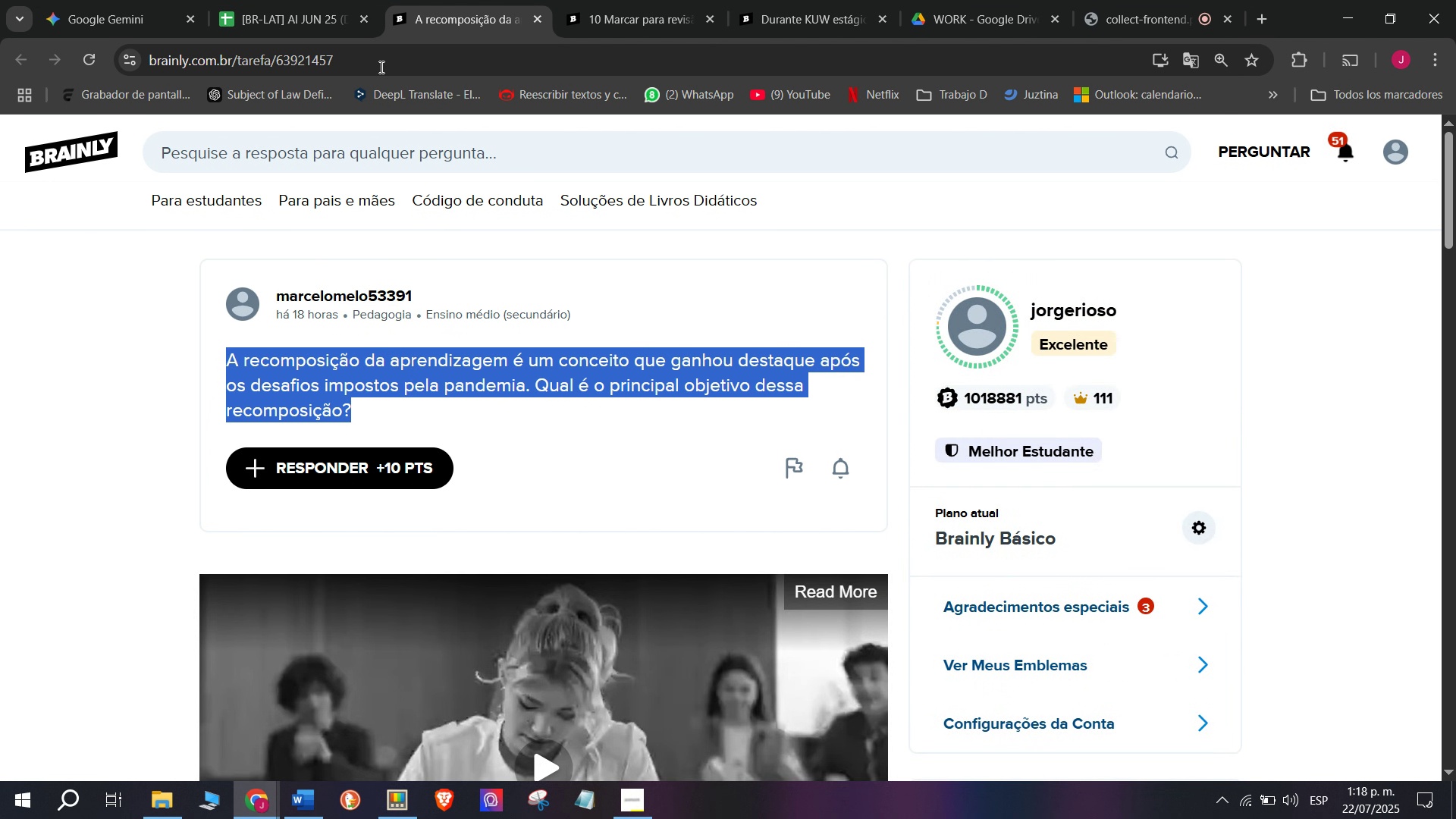 
key(Control+ControlLeft)
 